 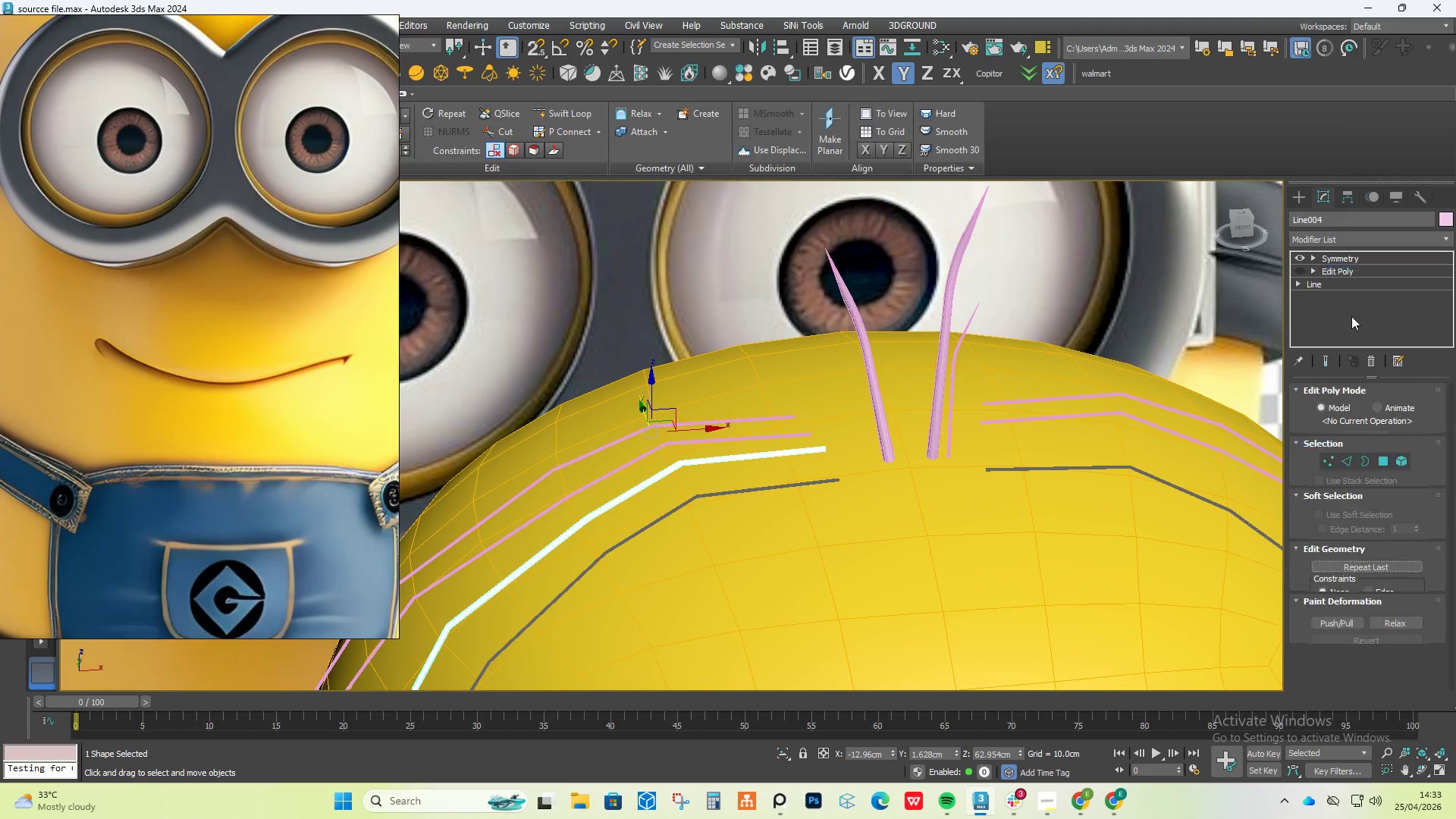 
left_click([1377, 366])
 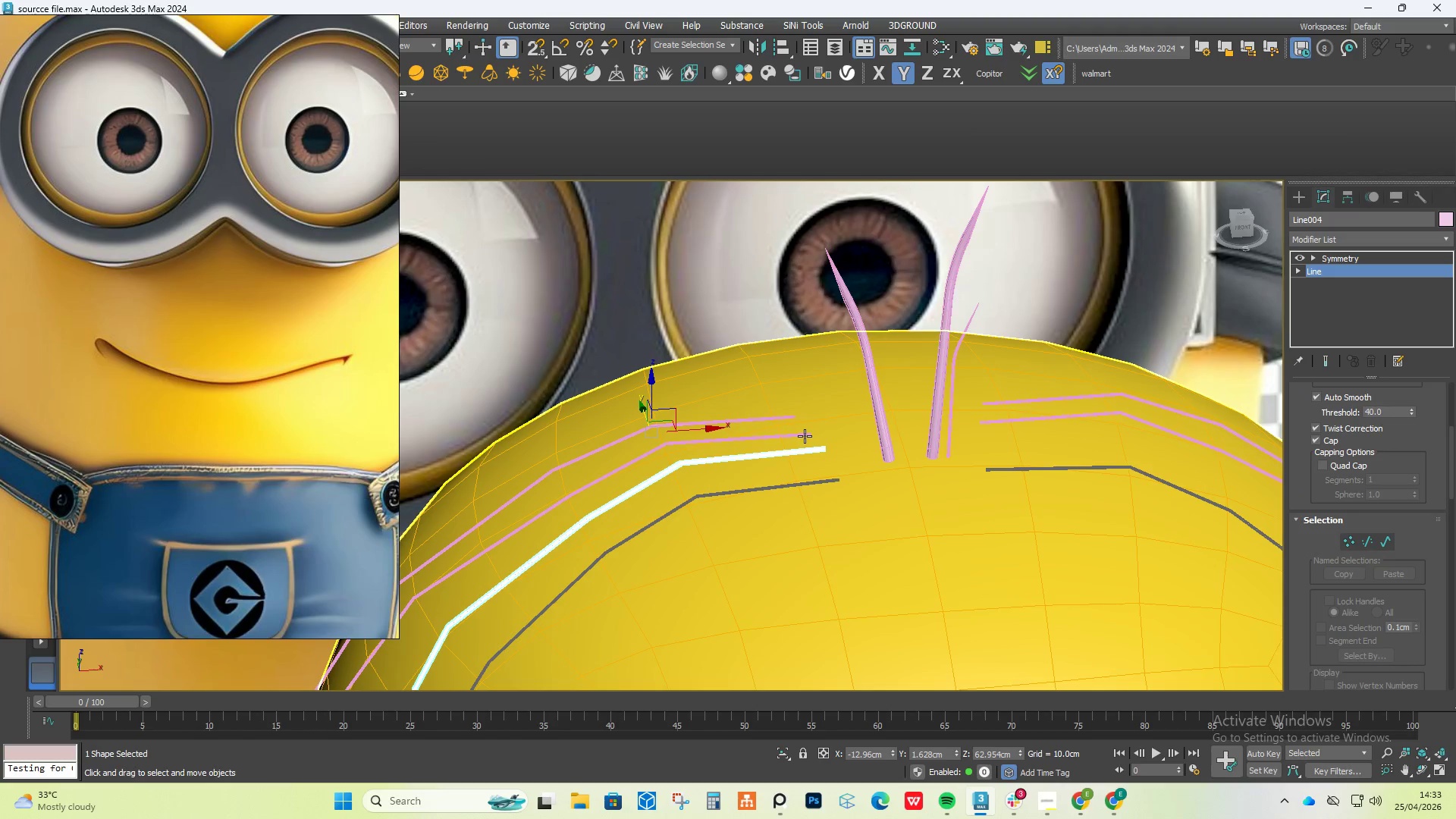 
left_click([801, 436])
 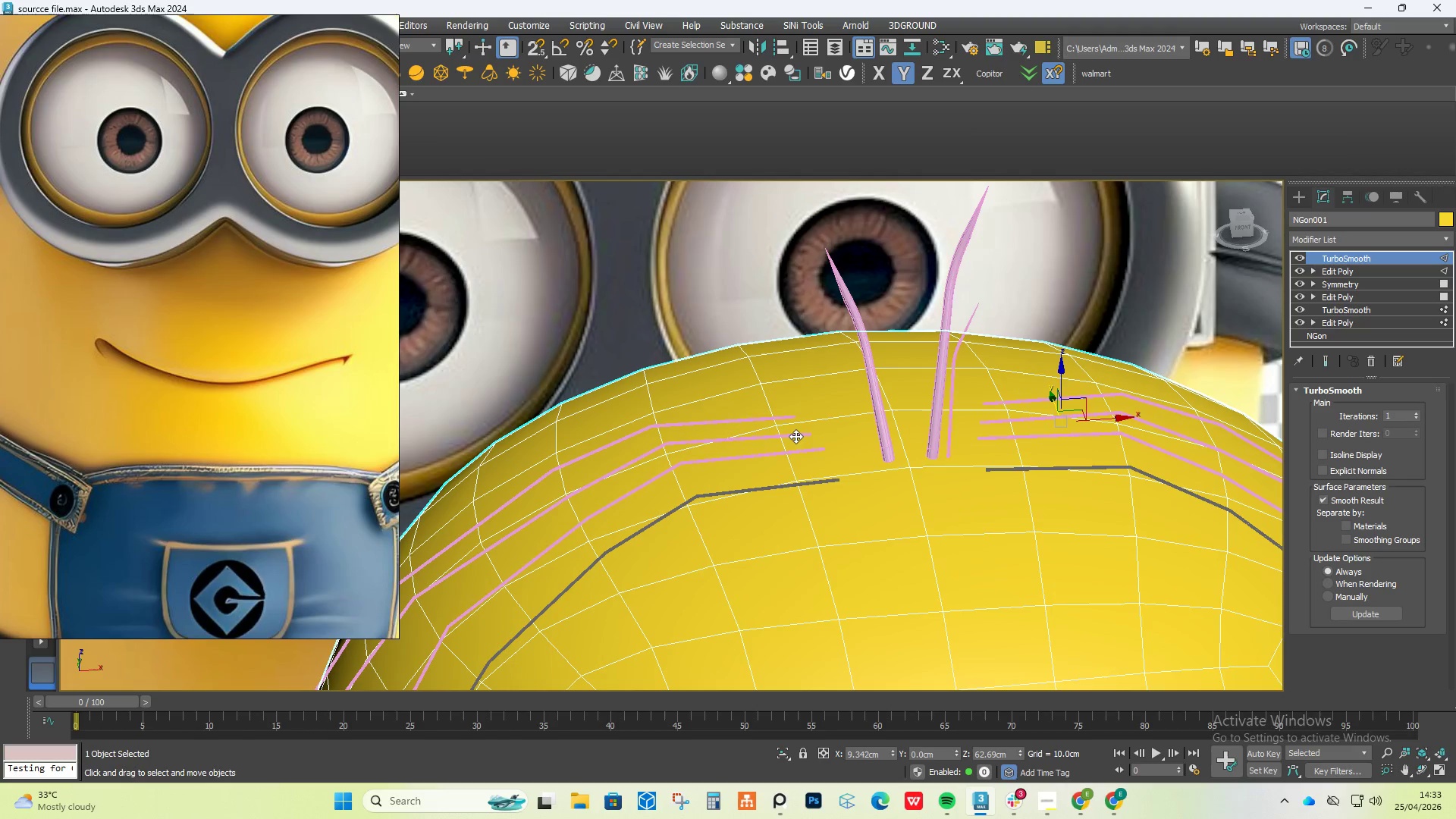 
left_click([796, 435])
 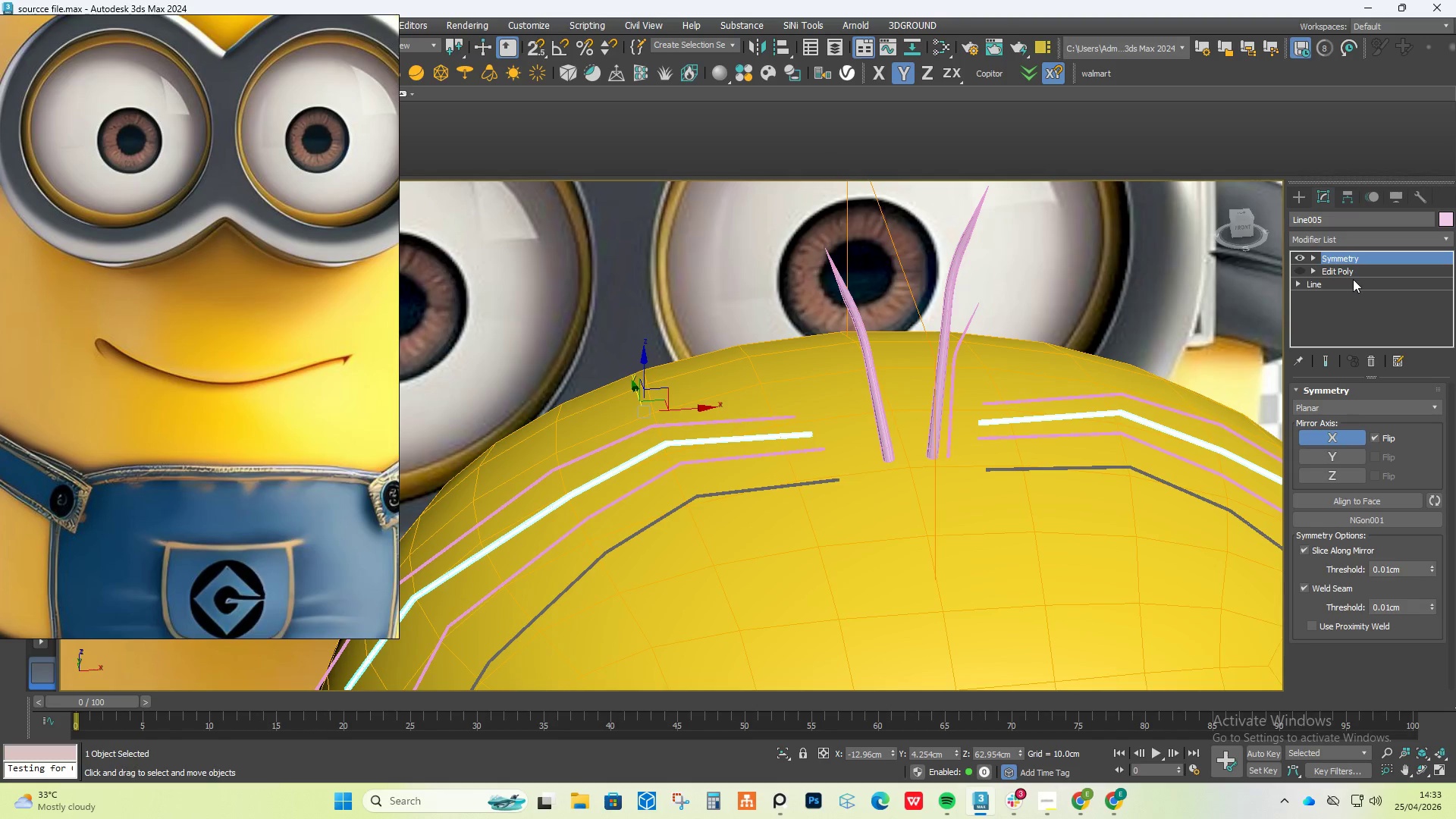 
left_click([1360, 272])
 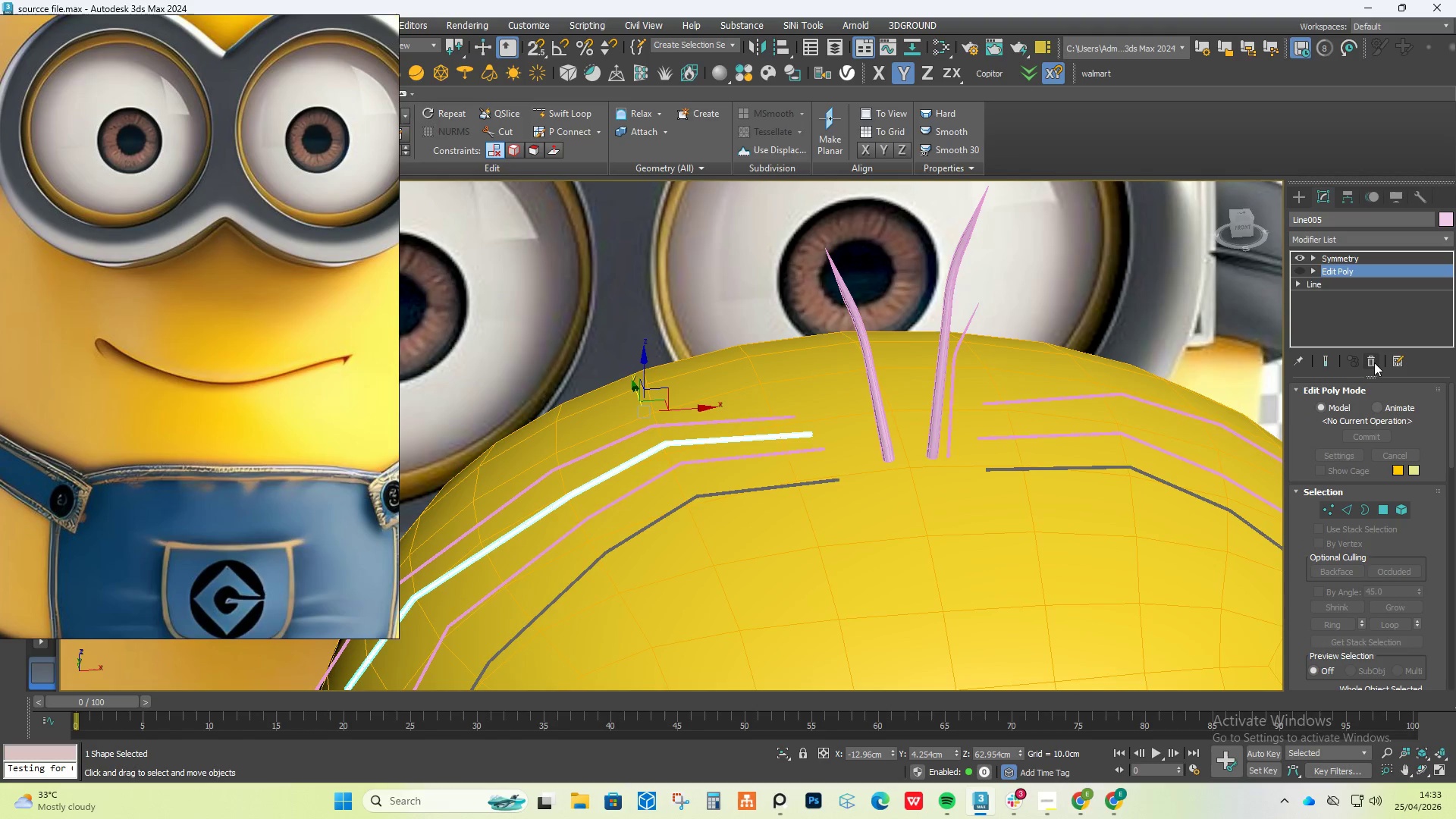 
left_click([1374, 362])
 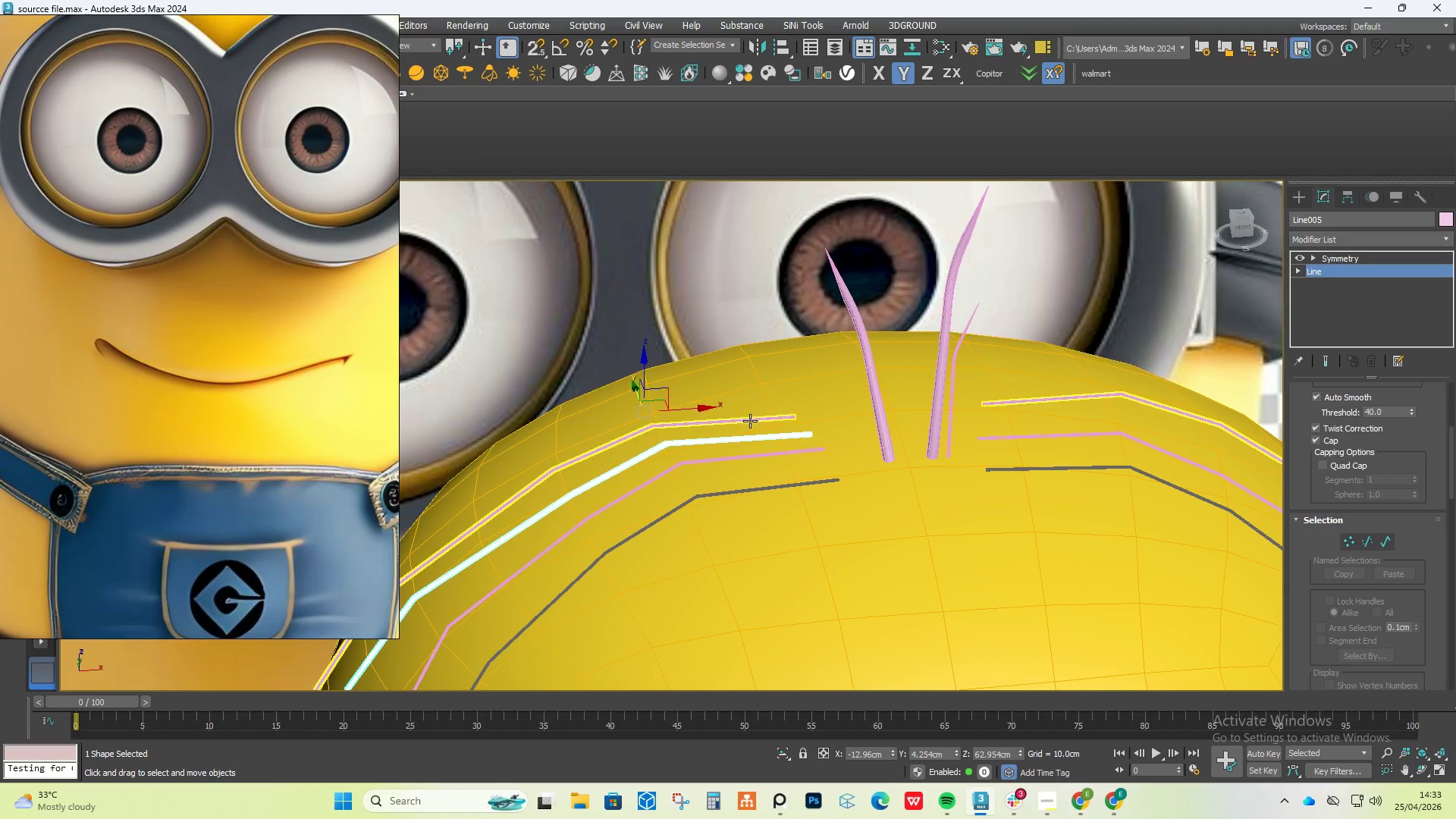 
left_click([750, 421])
 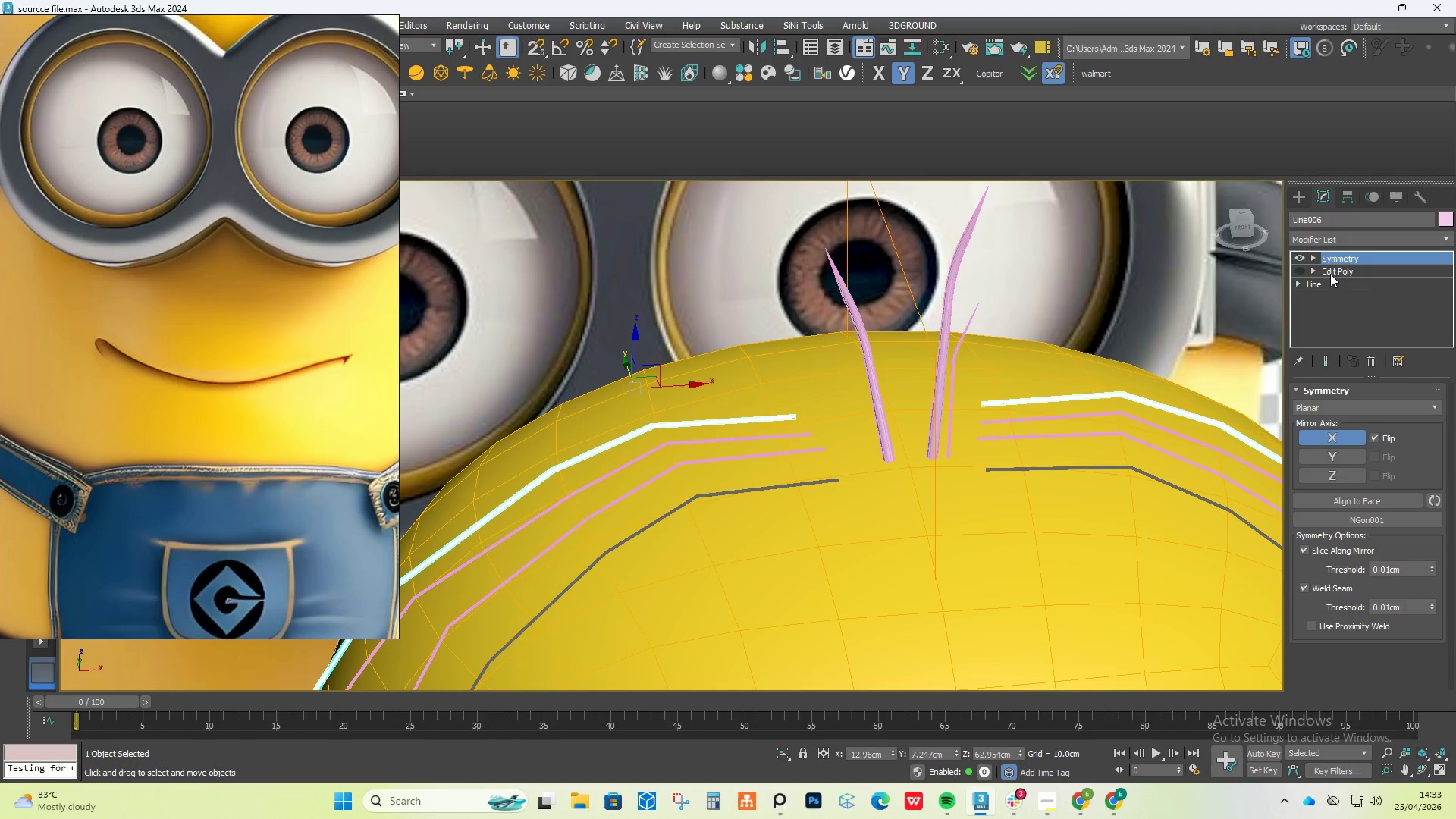 
left_click([1360, 268])
 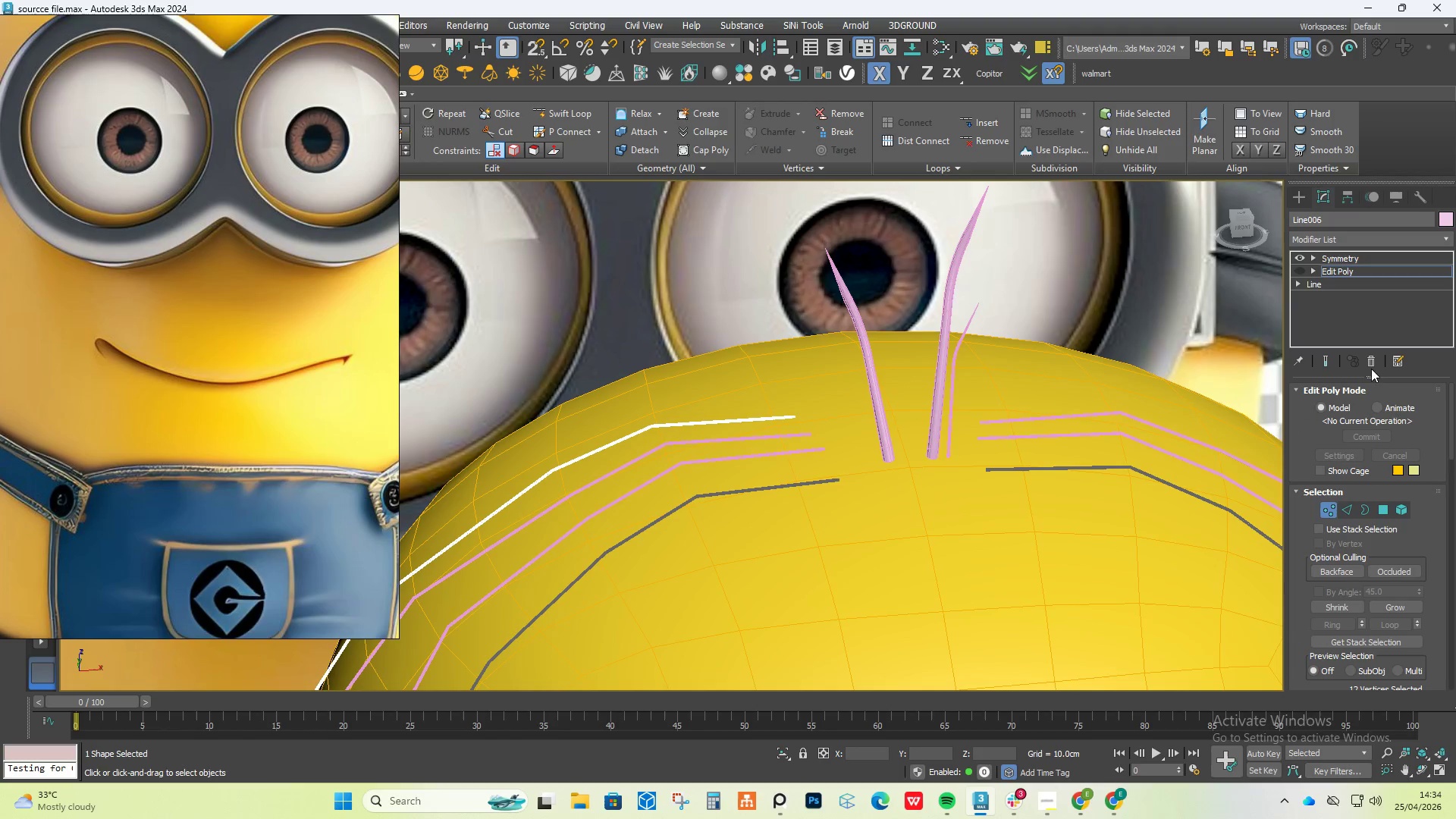 
left_click([1376, 364])
 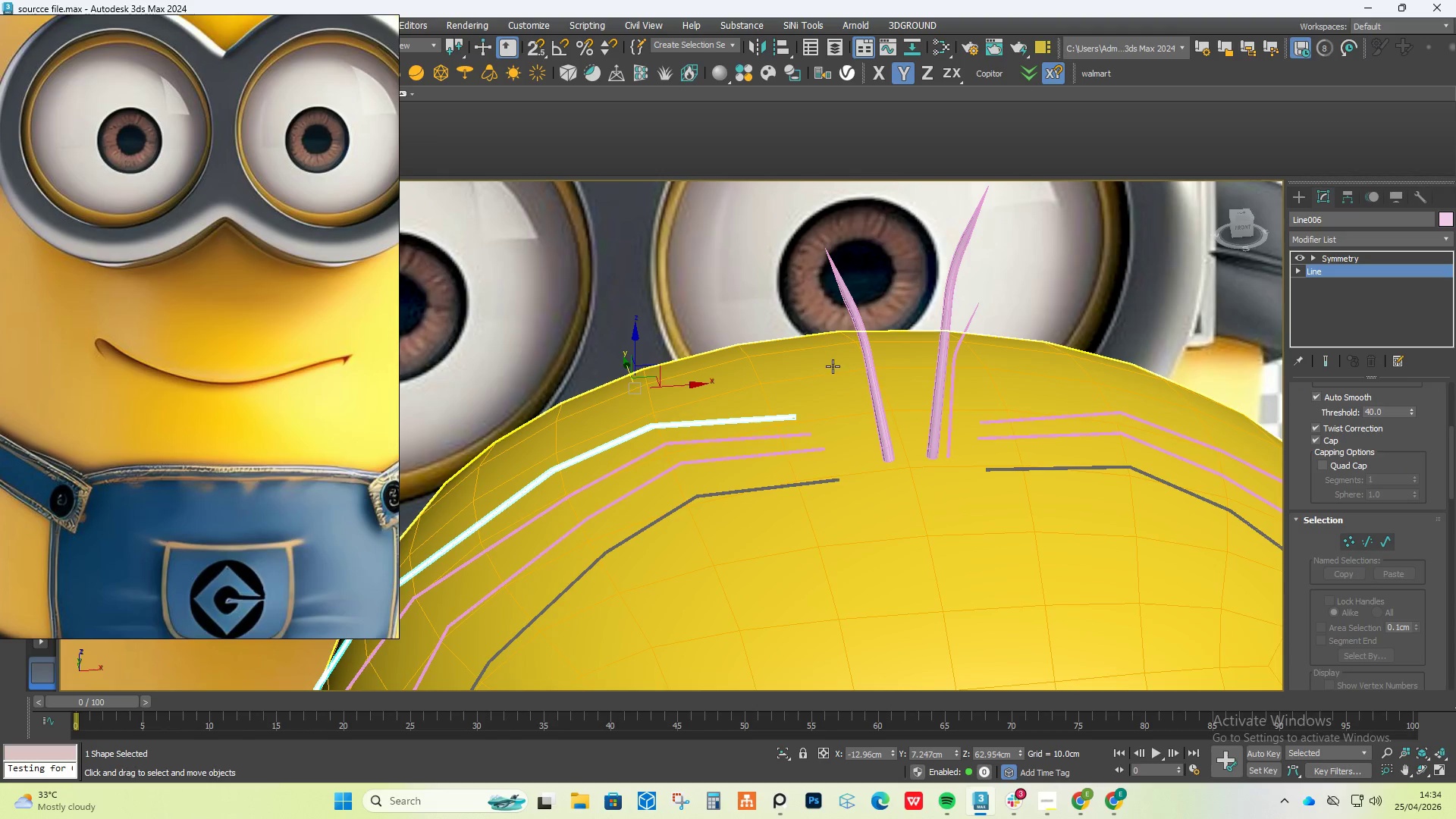 
scroll: coordinate [848, 364], scroll_direction: down, amount: 5.0
 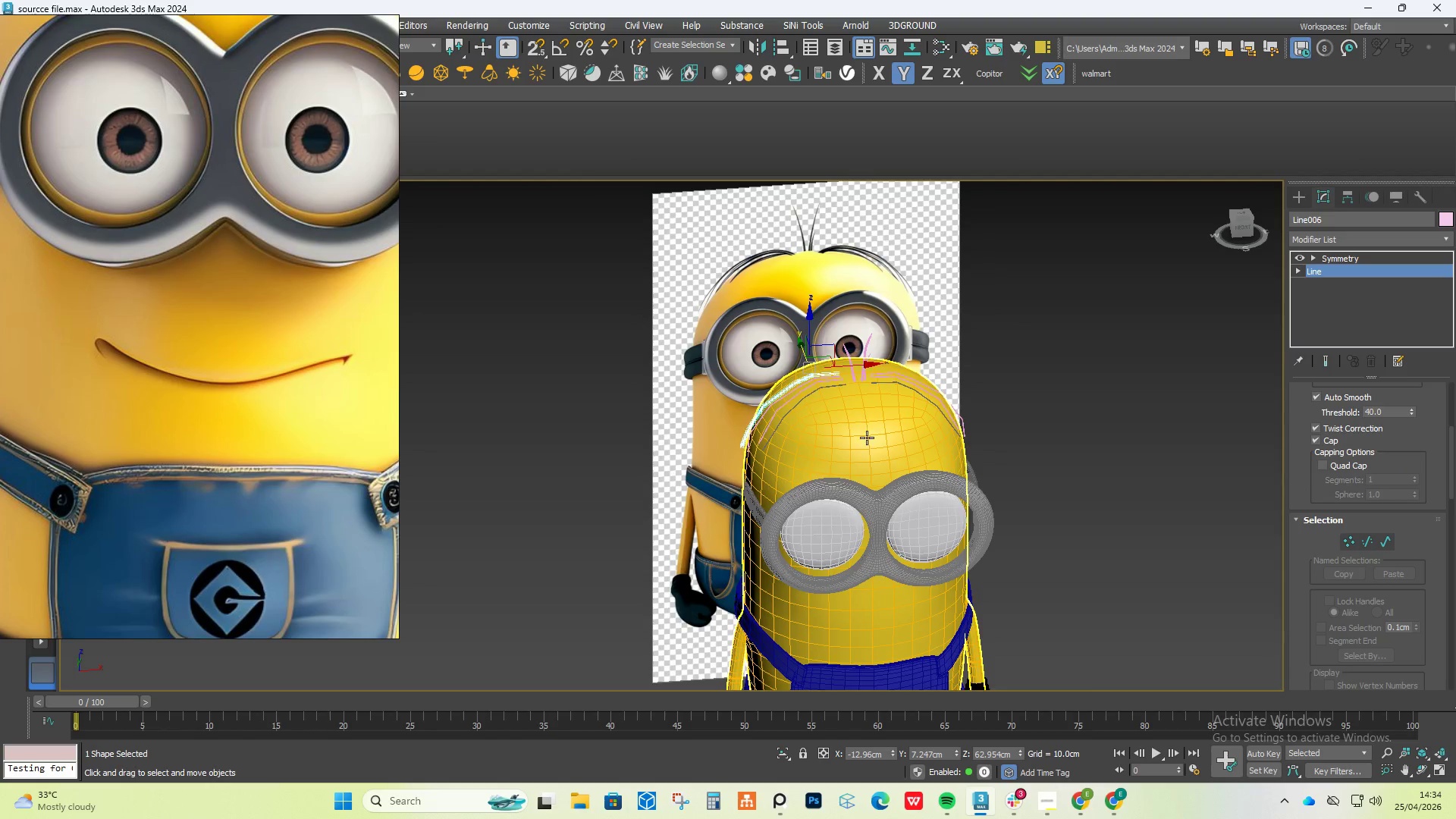 
hold_key(key=AltLeft, duration=2.92)
 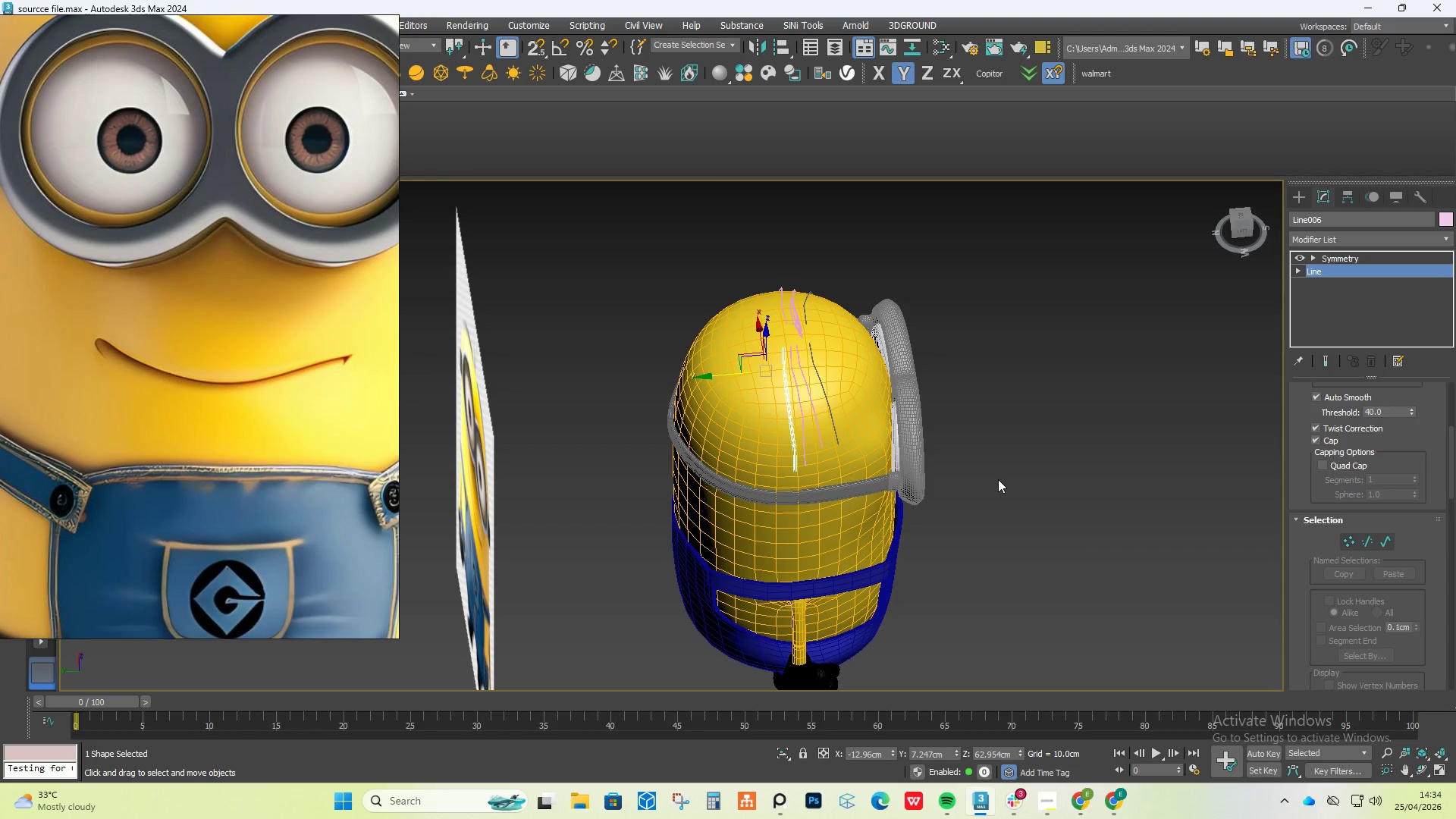 
hold_key(key=AltLeft, duration=1.38)
 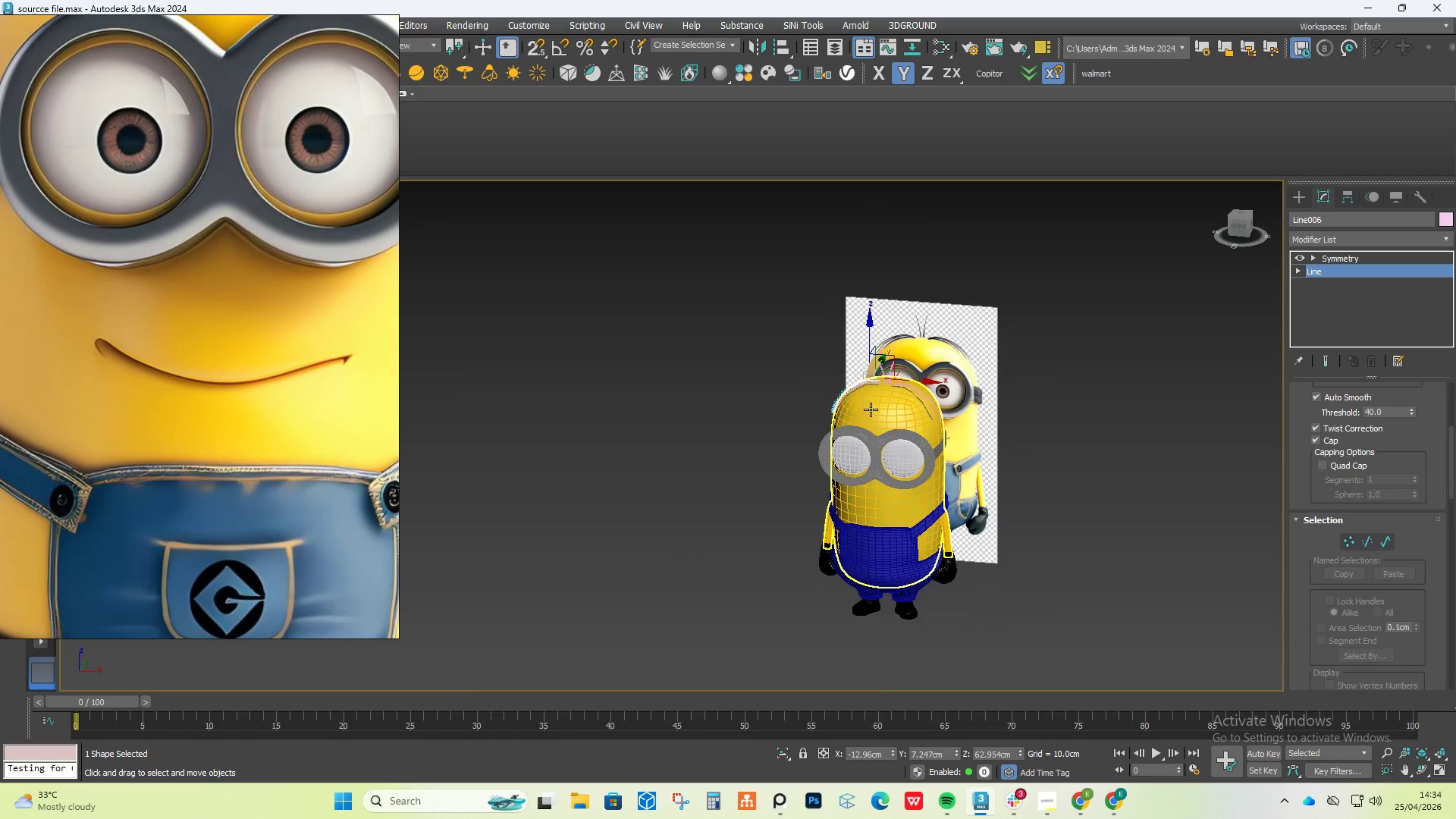 
scroll: coordinate [922, 382], scroll_direction: down, amount: 2.0
 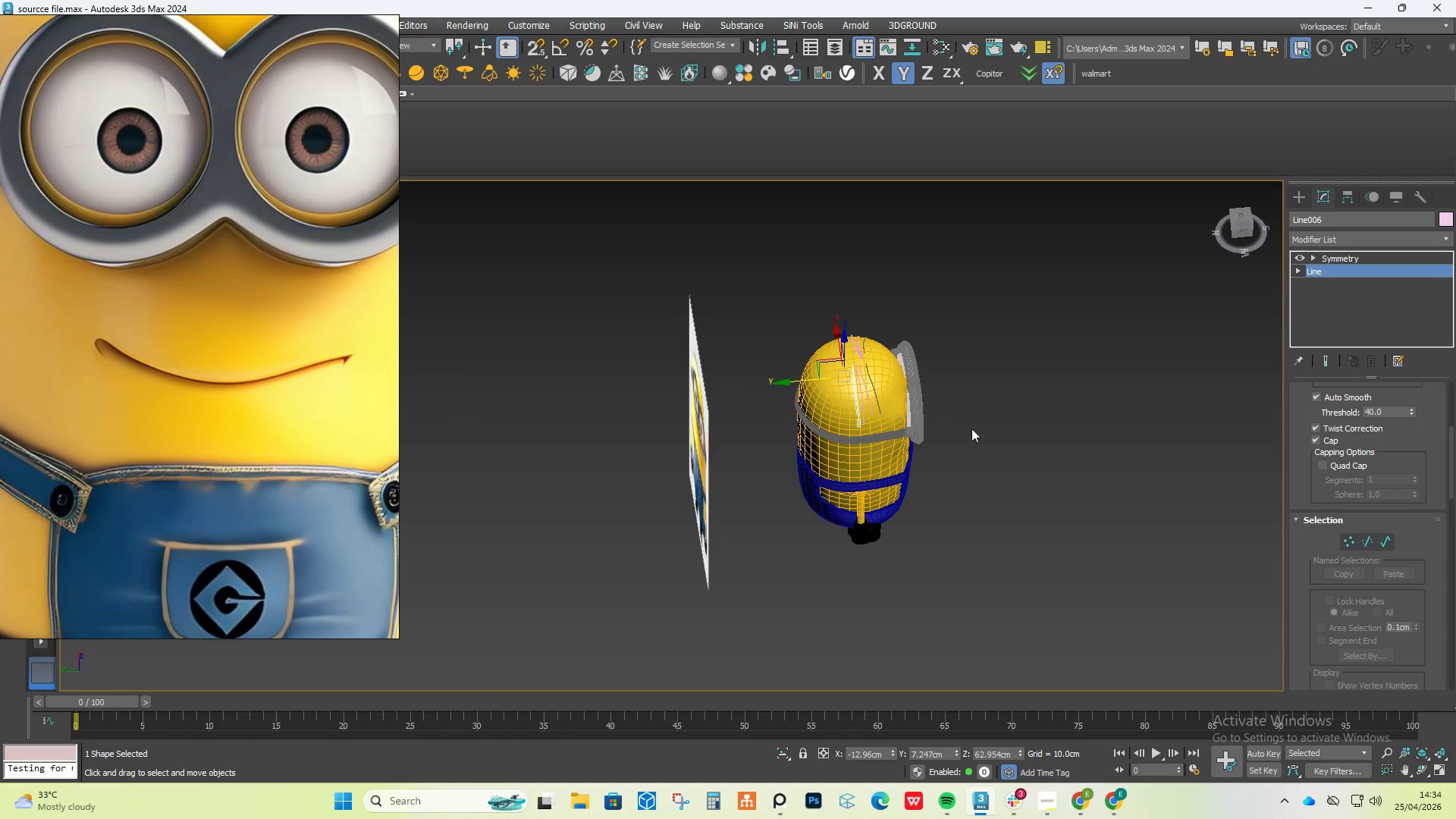 
scroll: coordinate [890, 457], scroll_direction: up, amount: 4.0
 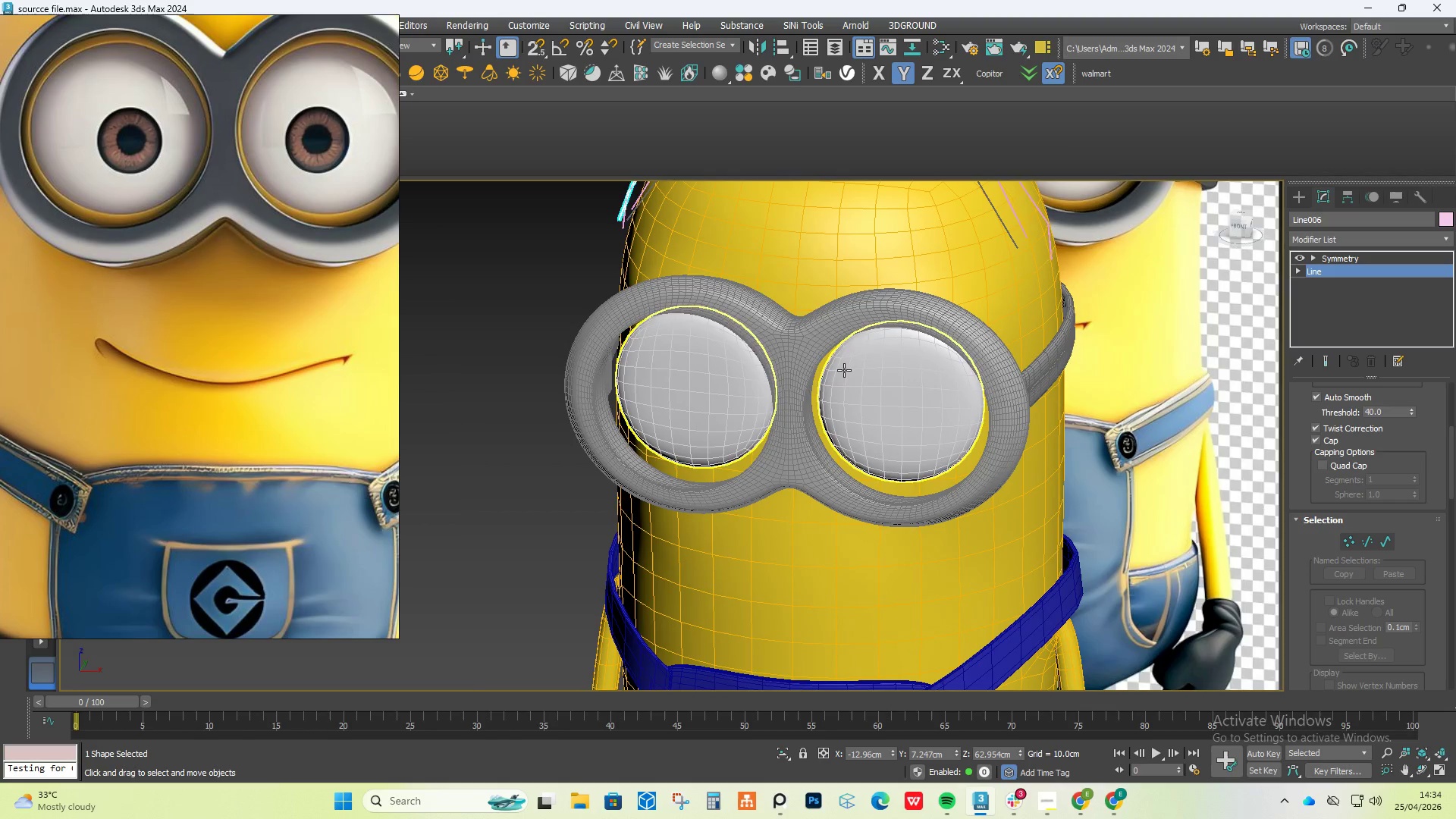 
hold_key(key=AltLeft, duration=0.53)
 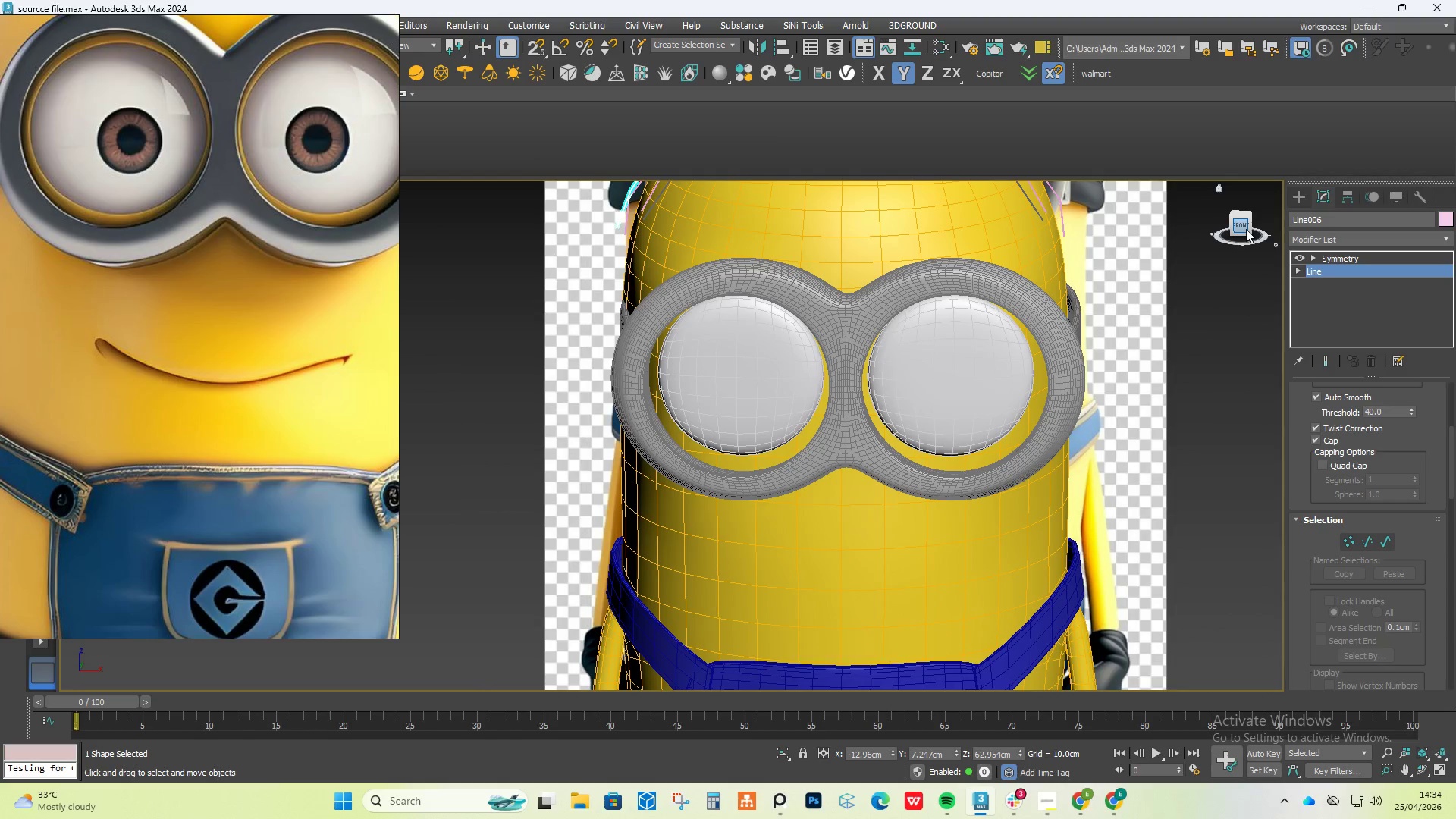 
left_click([1246, 229])
 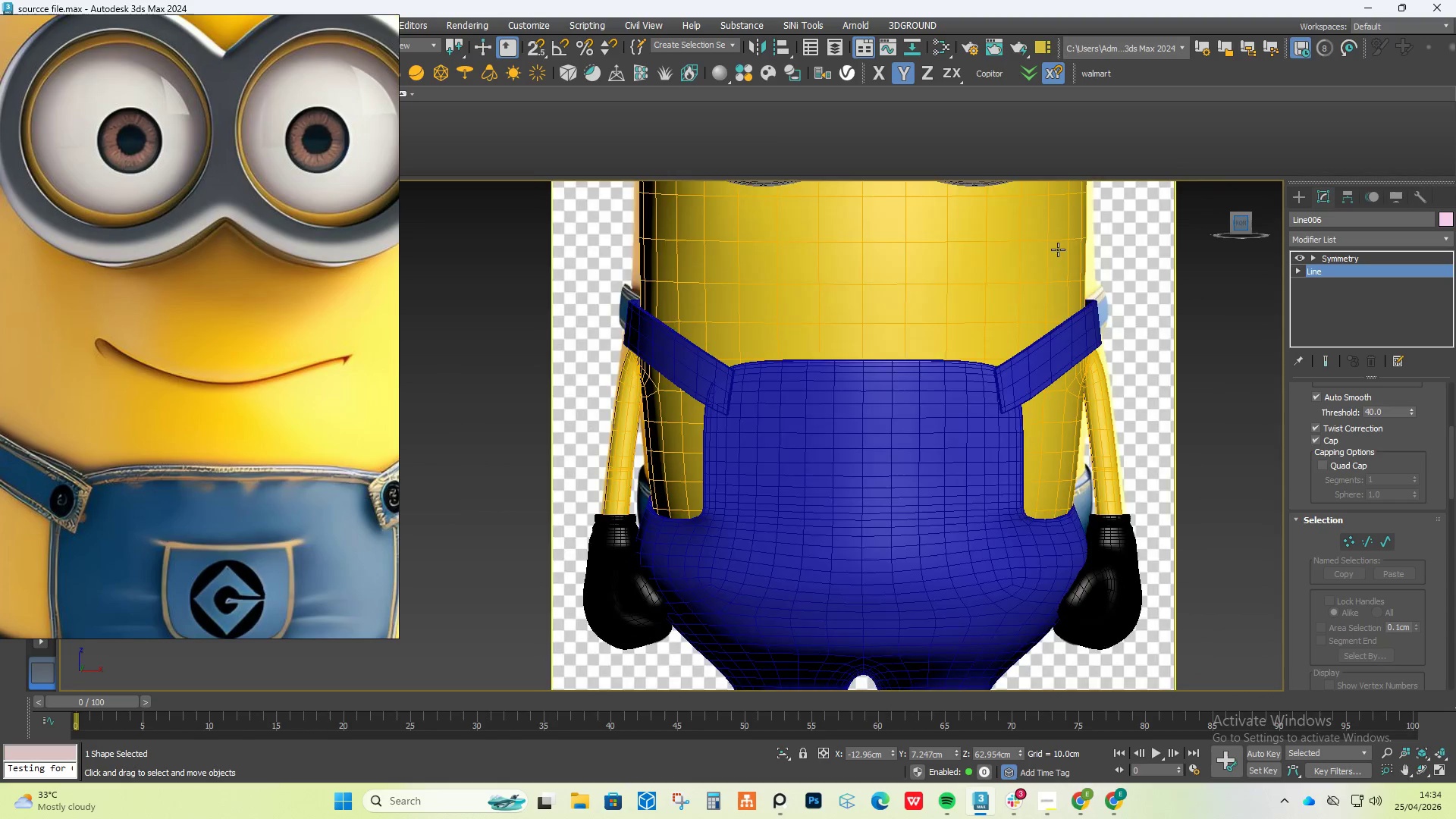 
scroll: coordinate [1009, 241], scroll_direction: down, amount: 2.0
 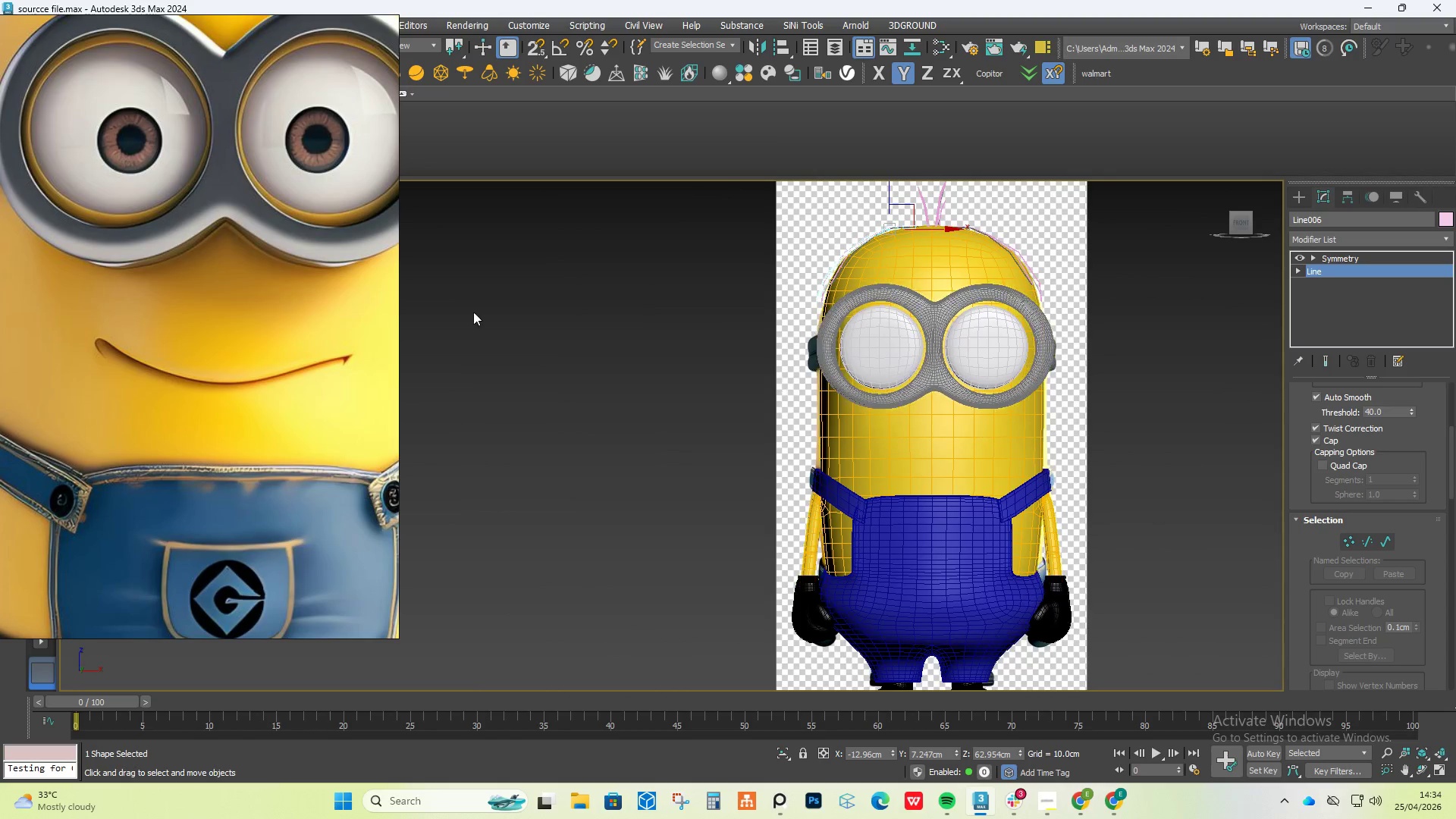 
scroll: coordinate [108, 156], scroll_direction: up, amount: 2.0
 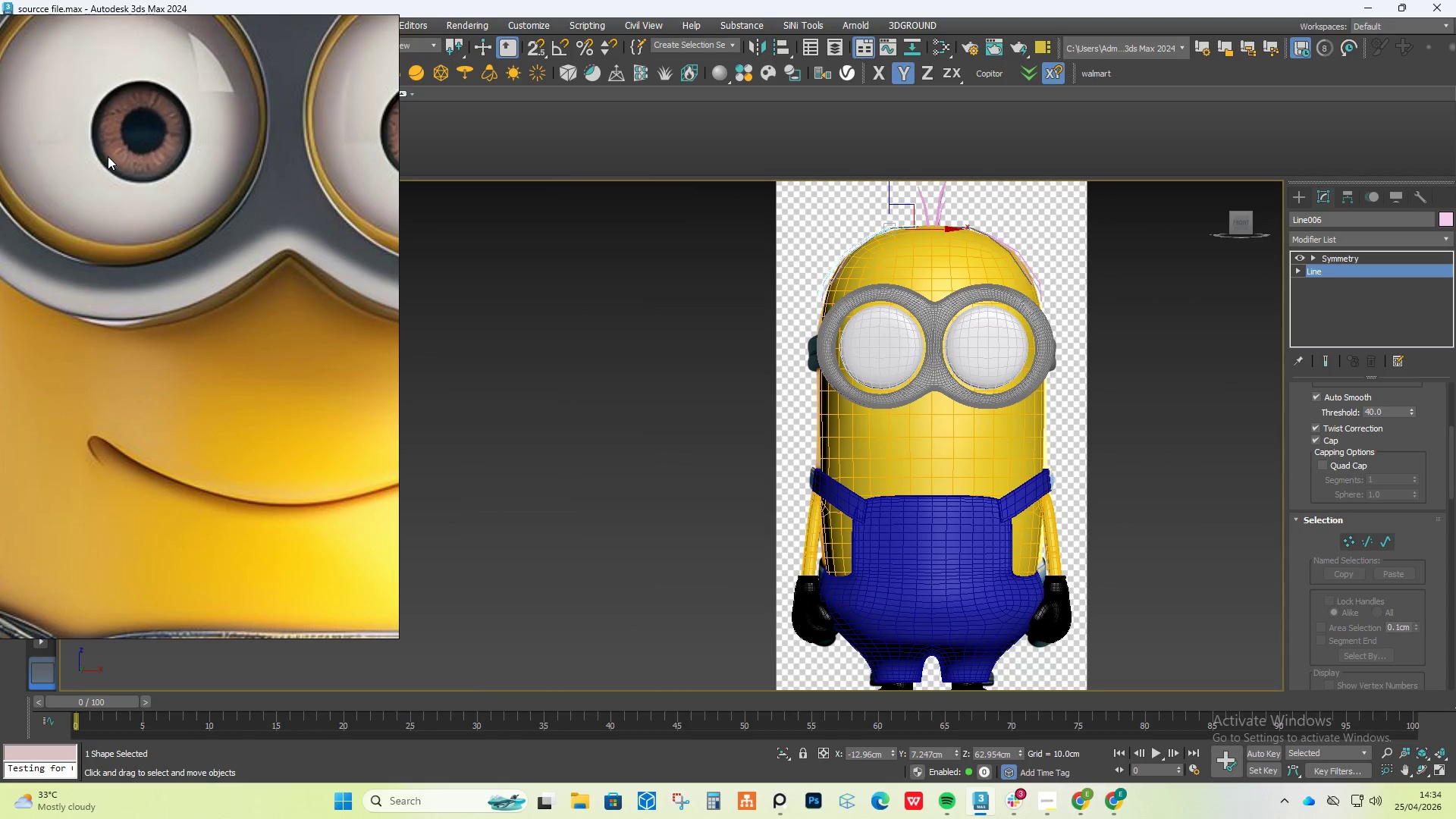 
scroll: coordinate [233, 170], scroll_direction: down, amount: 1.0
 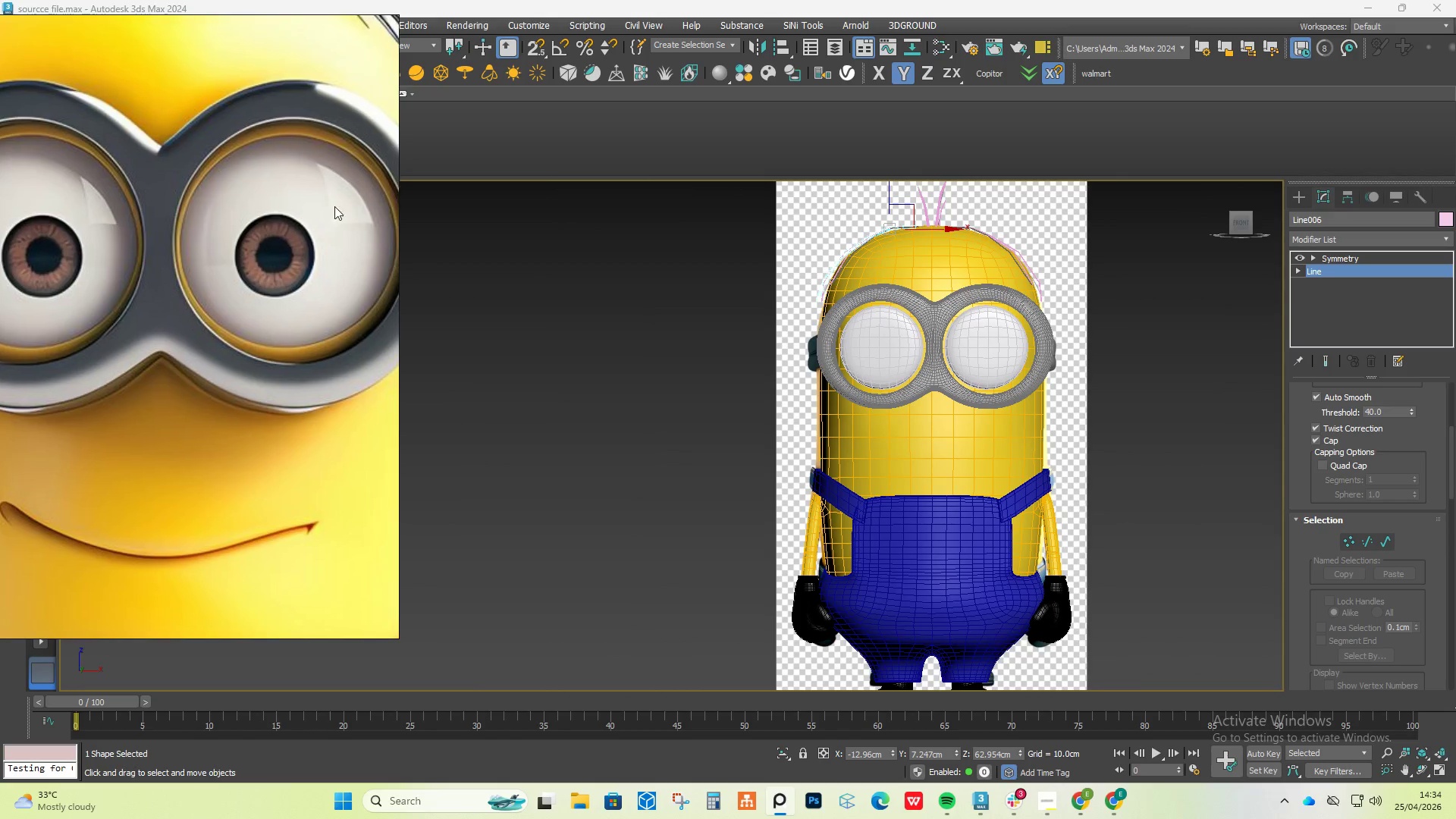 
scroll: coordinate [897, 375], scroll_direction: up, amount: 6.0
 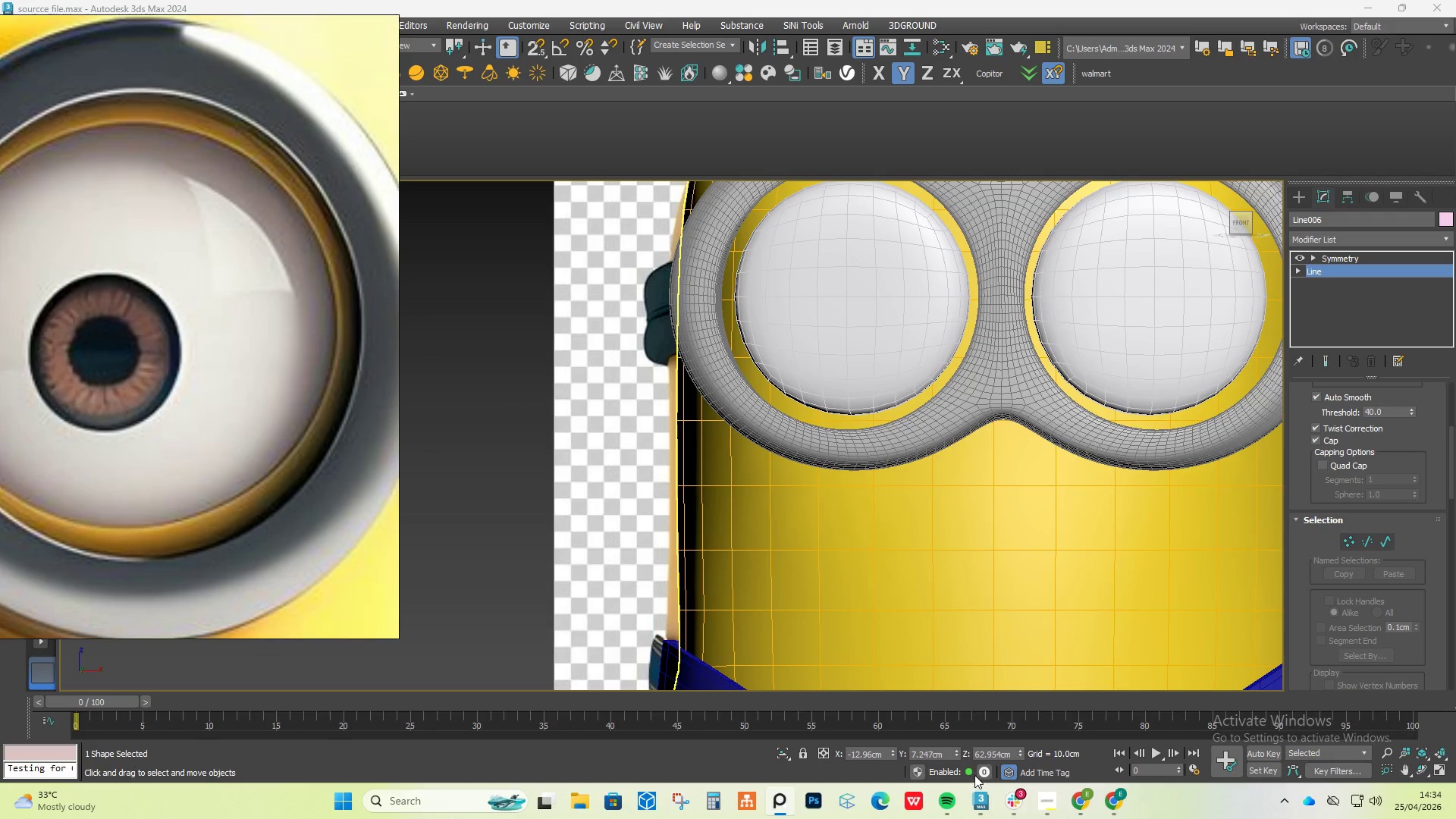 
left_click([1097, 792])
 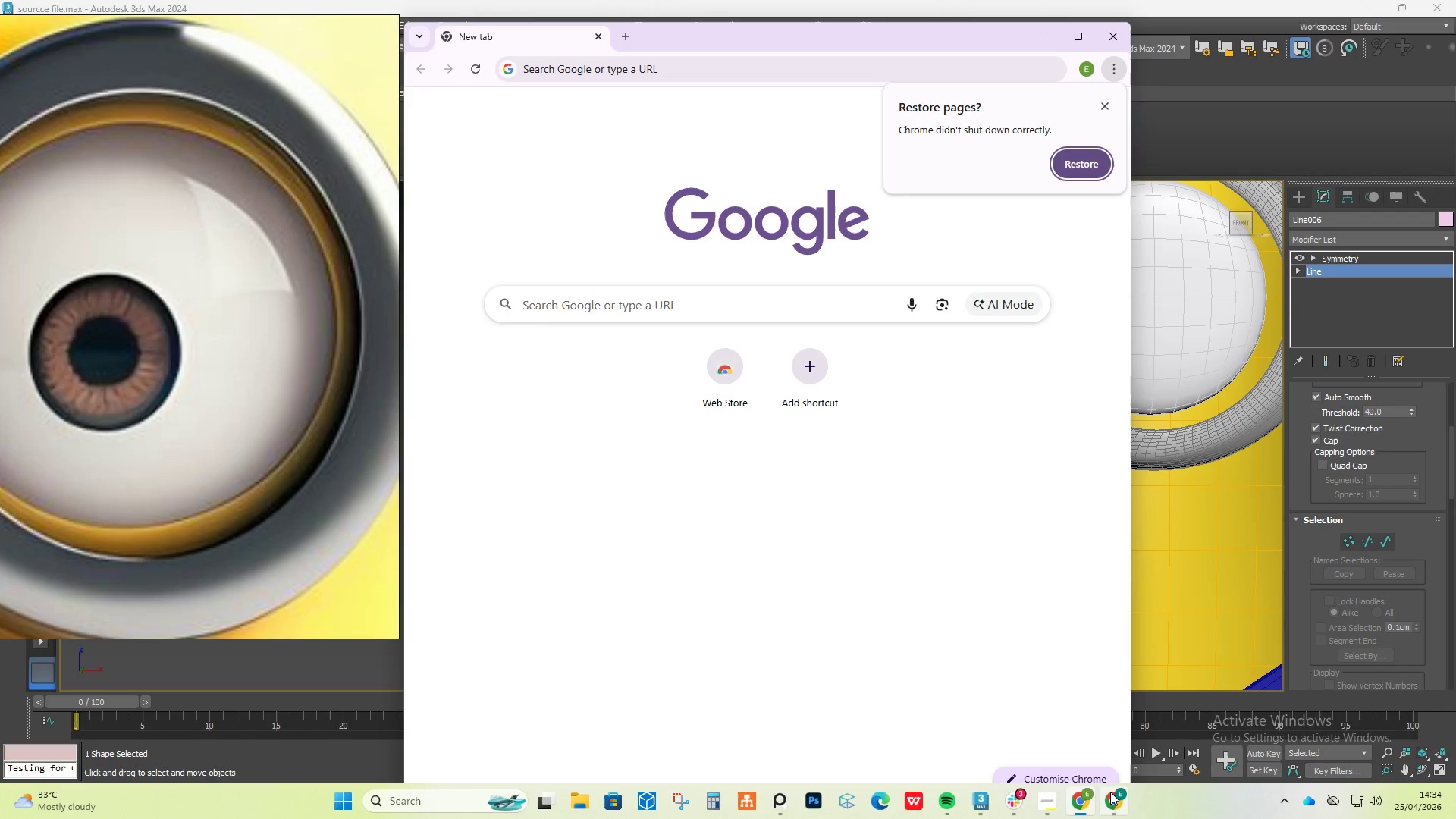 
left_click([1112, 792])
 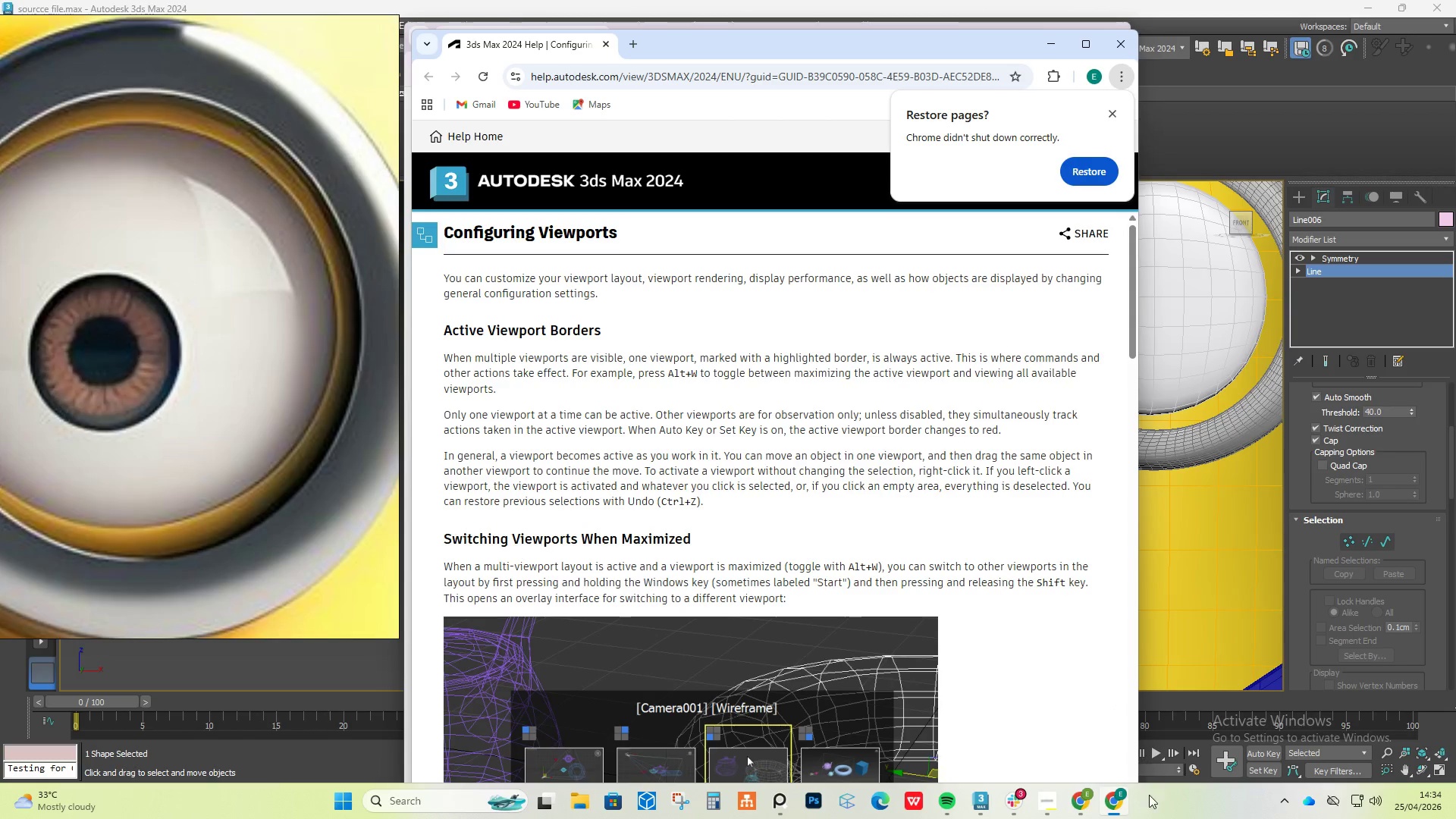 
left_click([1071, 802])
 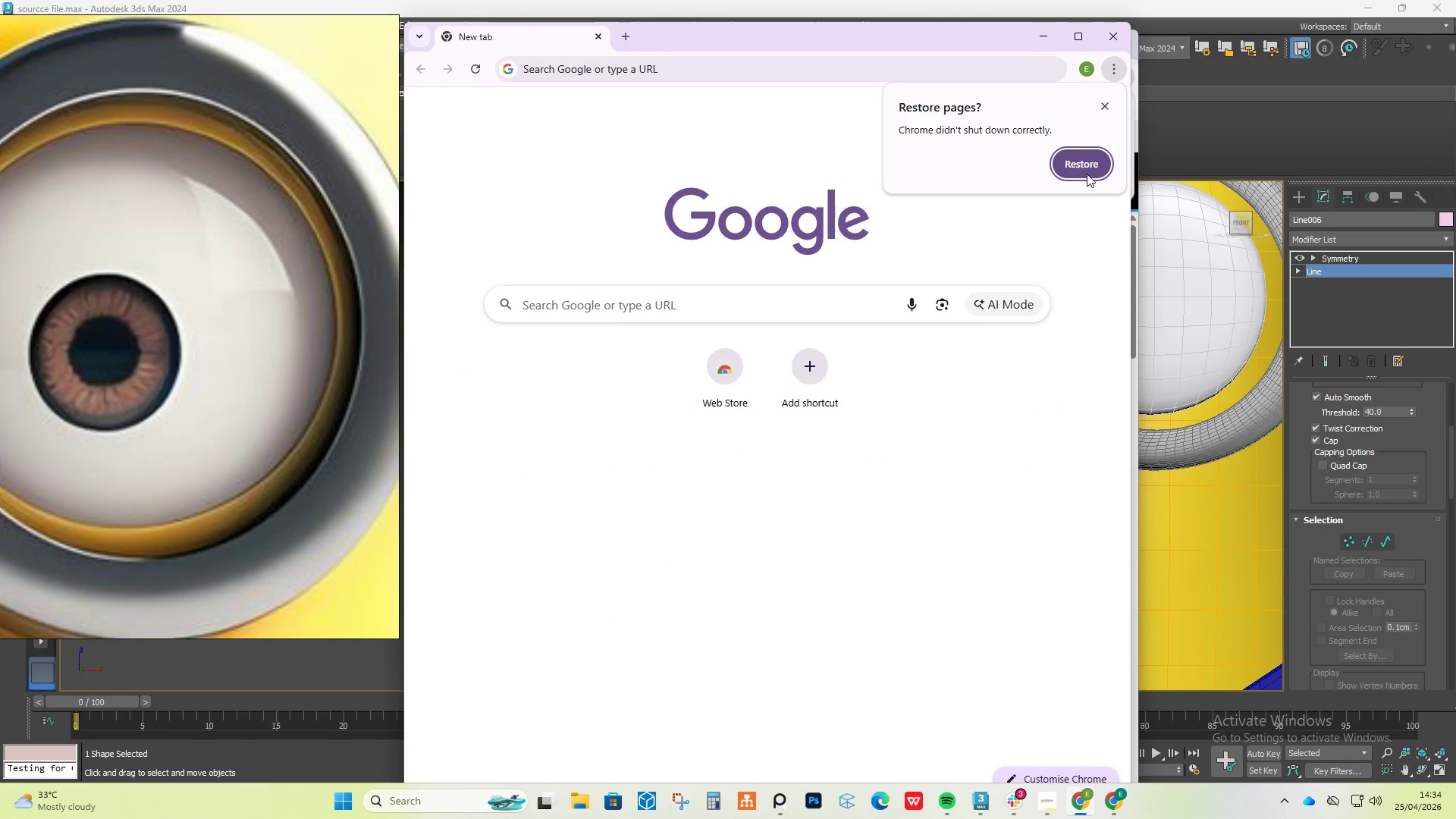 
left_click([1084, 168])
 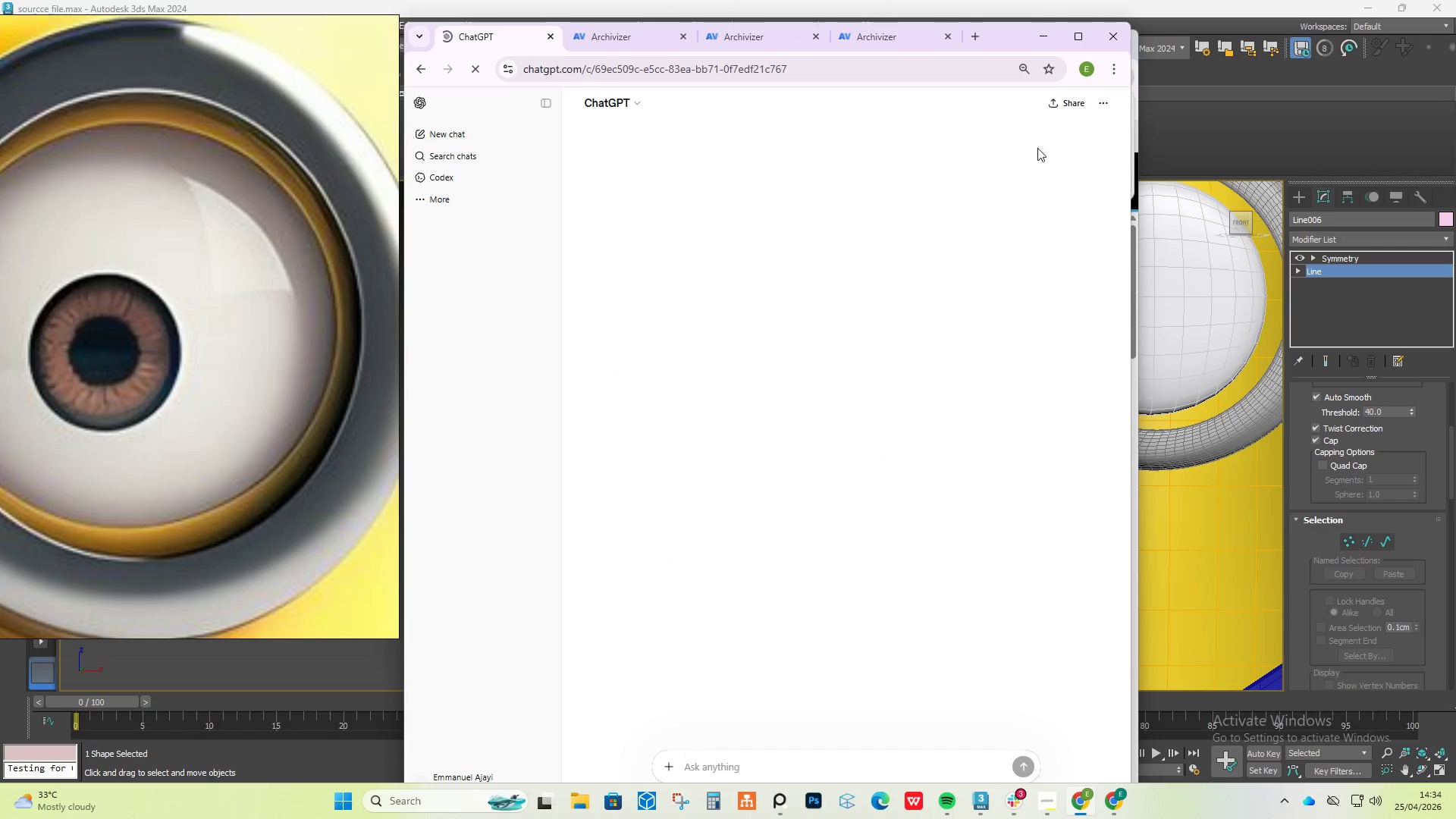 
left_click([1043, 34])
 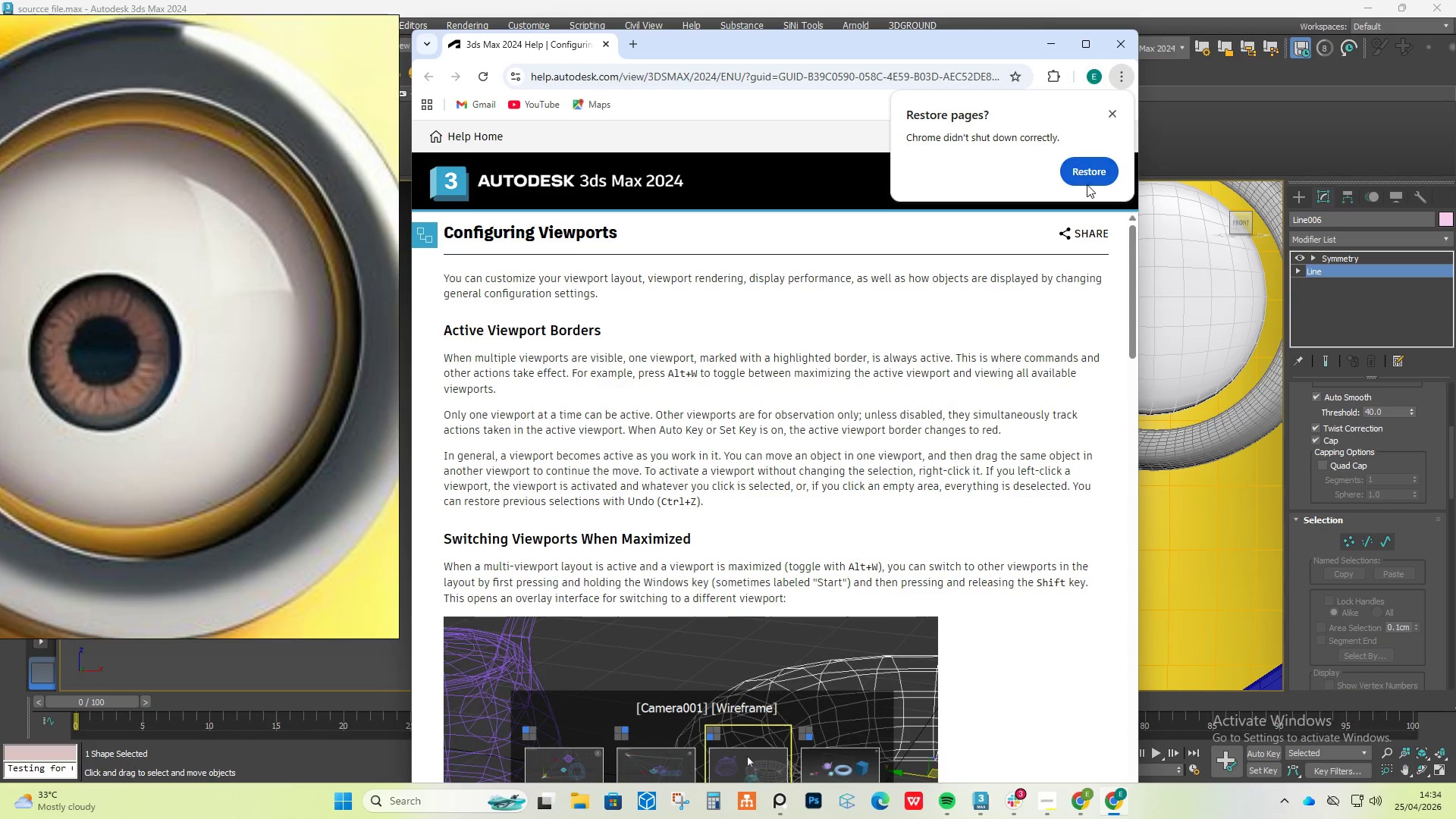 
left_click([1088, 166])
 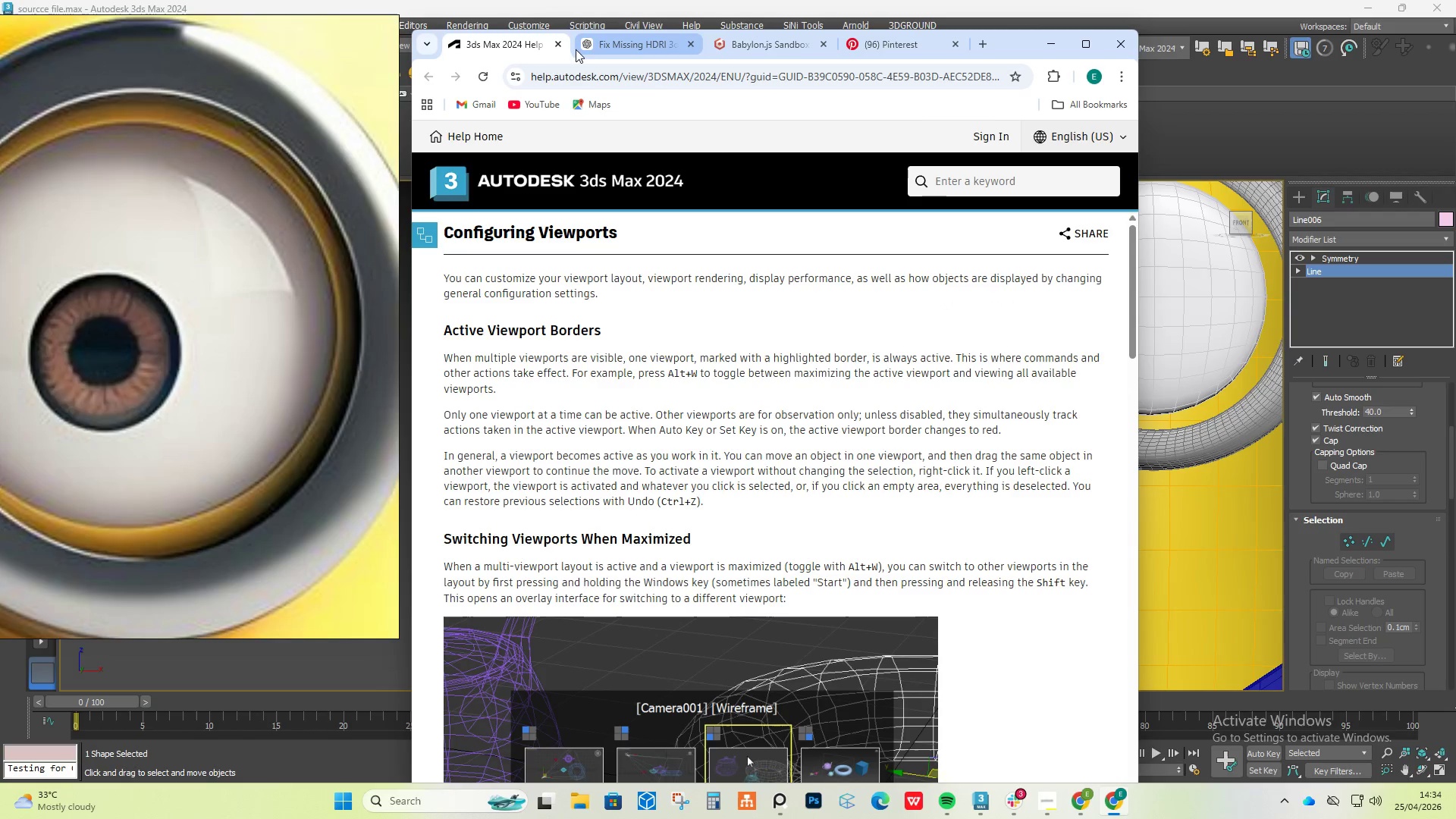 
left_click([560, 46])
 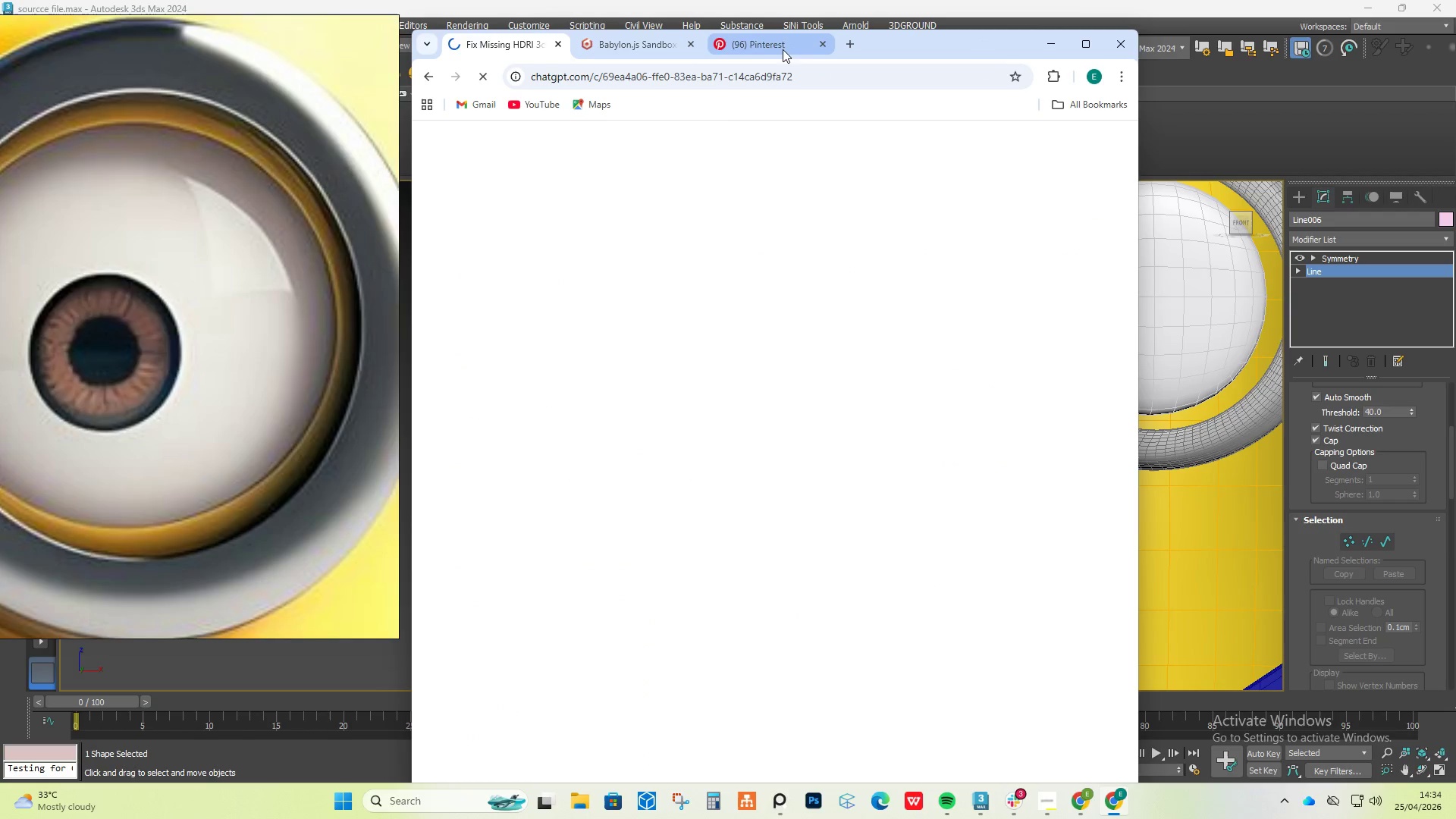 
left_click([749, 55])
 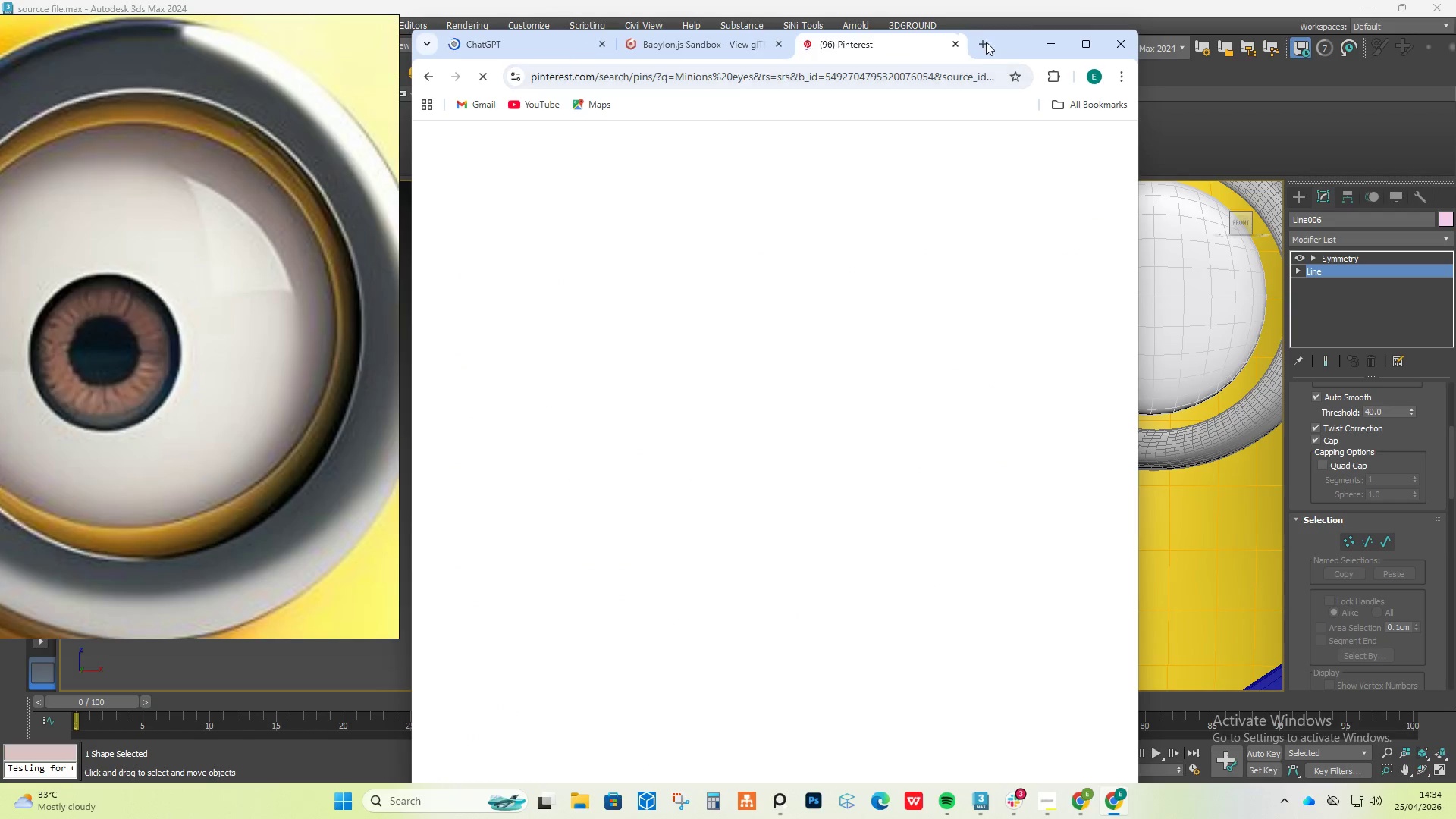 
mouse_move([988, 62])
 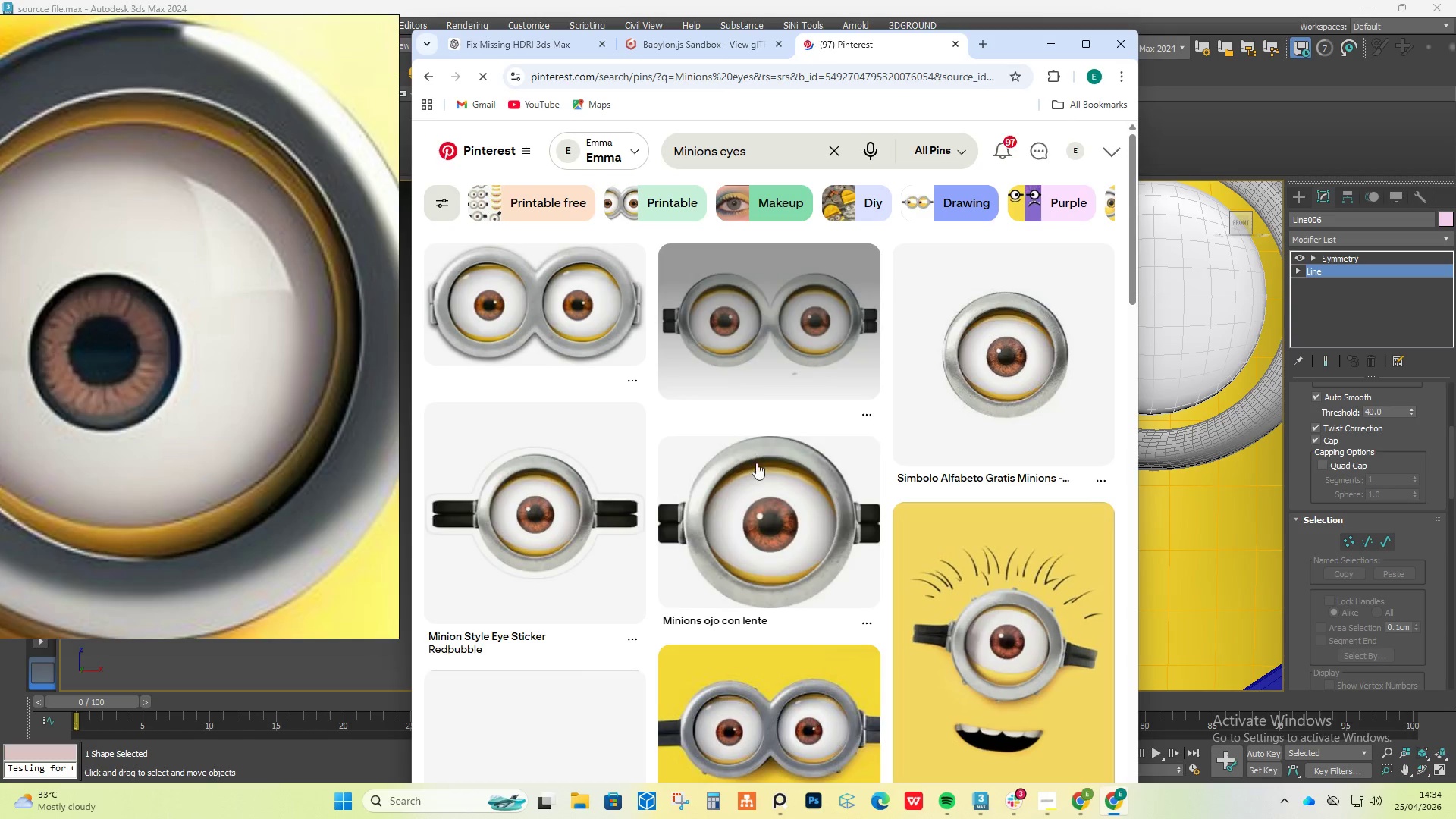 
scroll: coordinate [777, 516], scroll_direction: up, amount: 1.0
 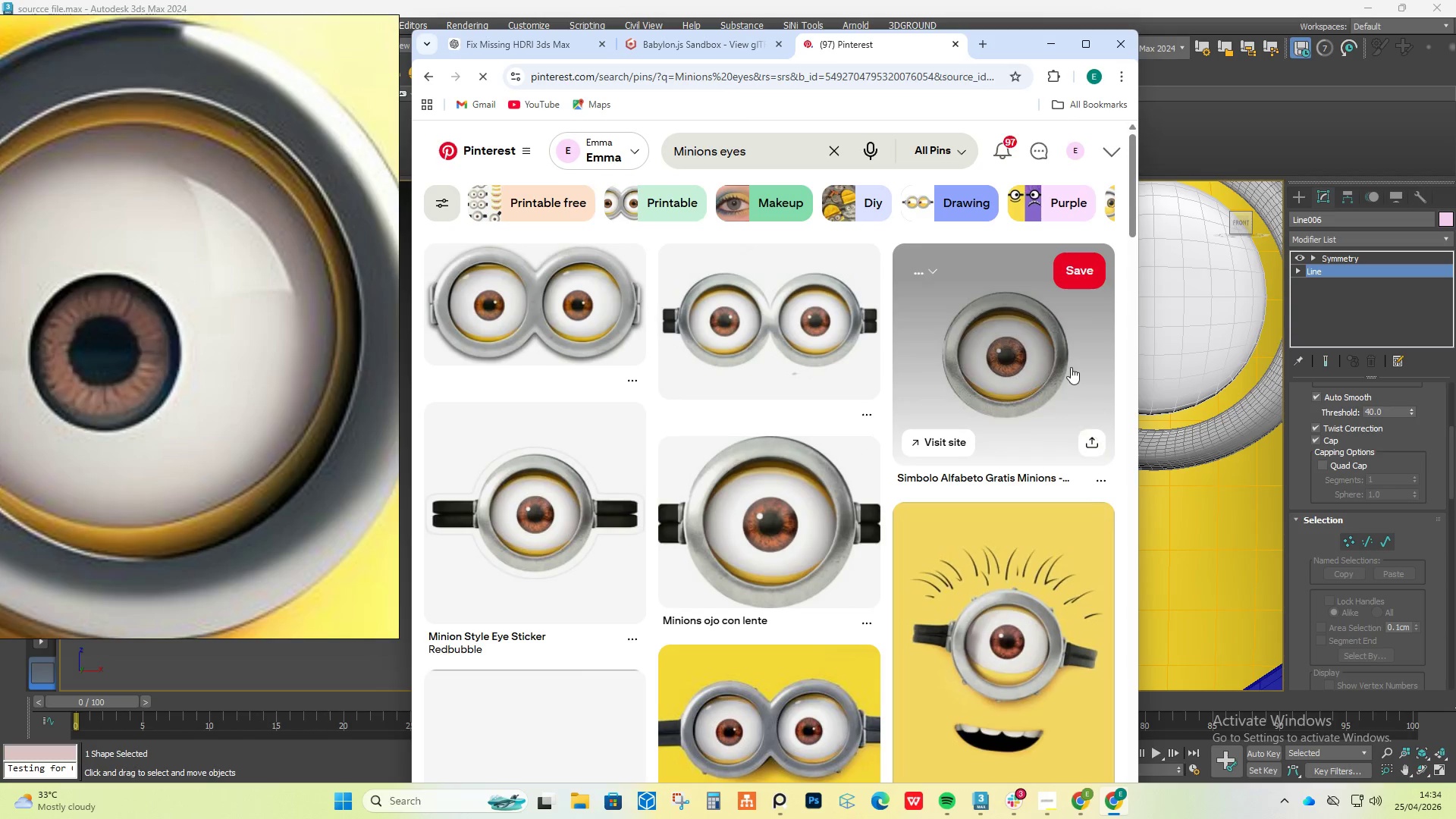 
scroll: coordinate [965, 330], scroll_direction: down, amount: 21.0
 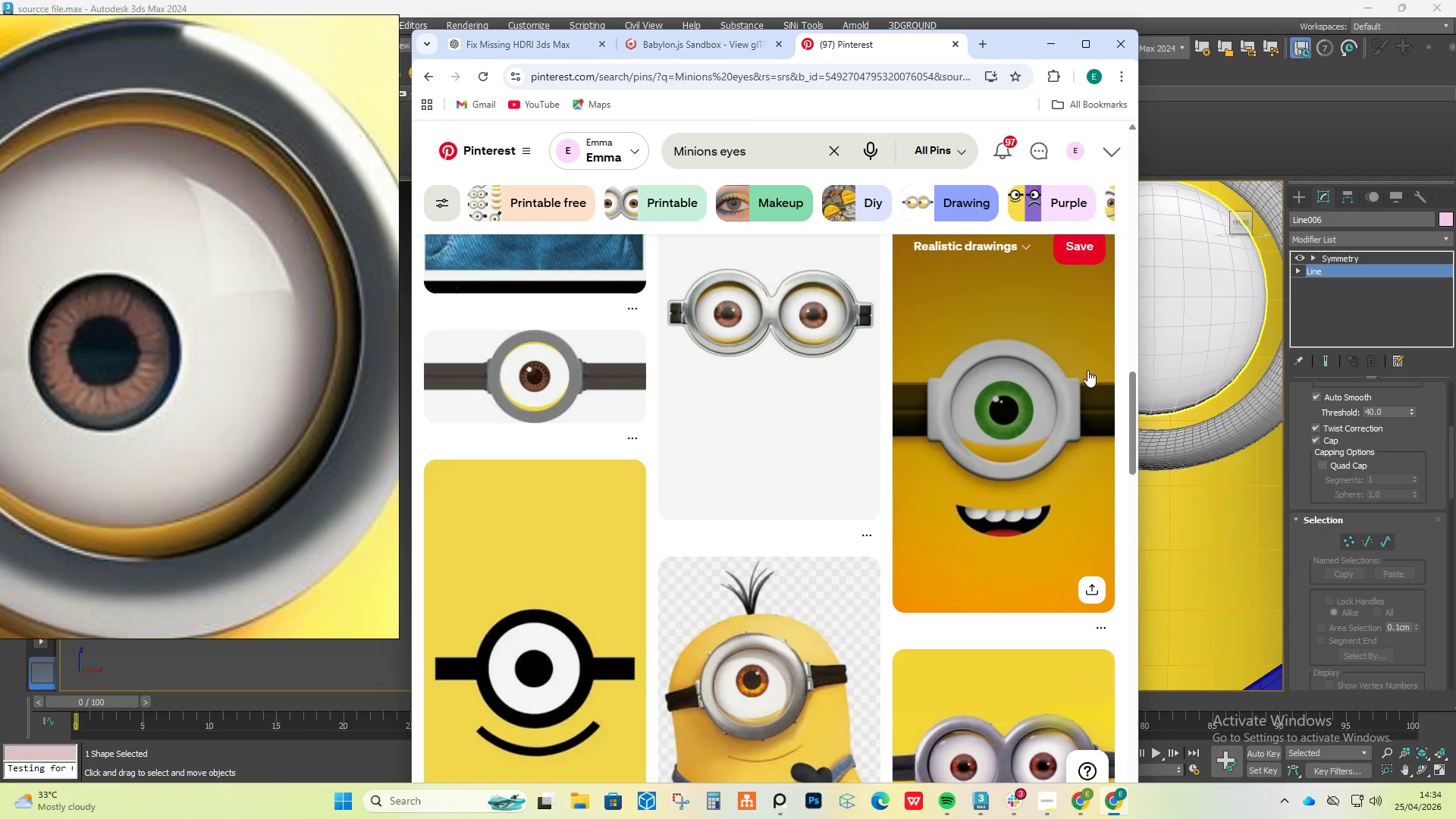 
scroll: coordinate [972, 517], scroll_direction: down, amount: 6.0
 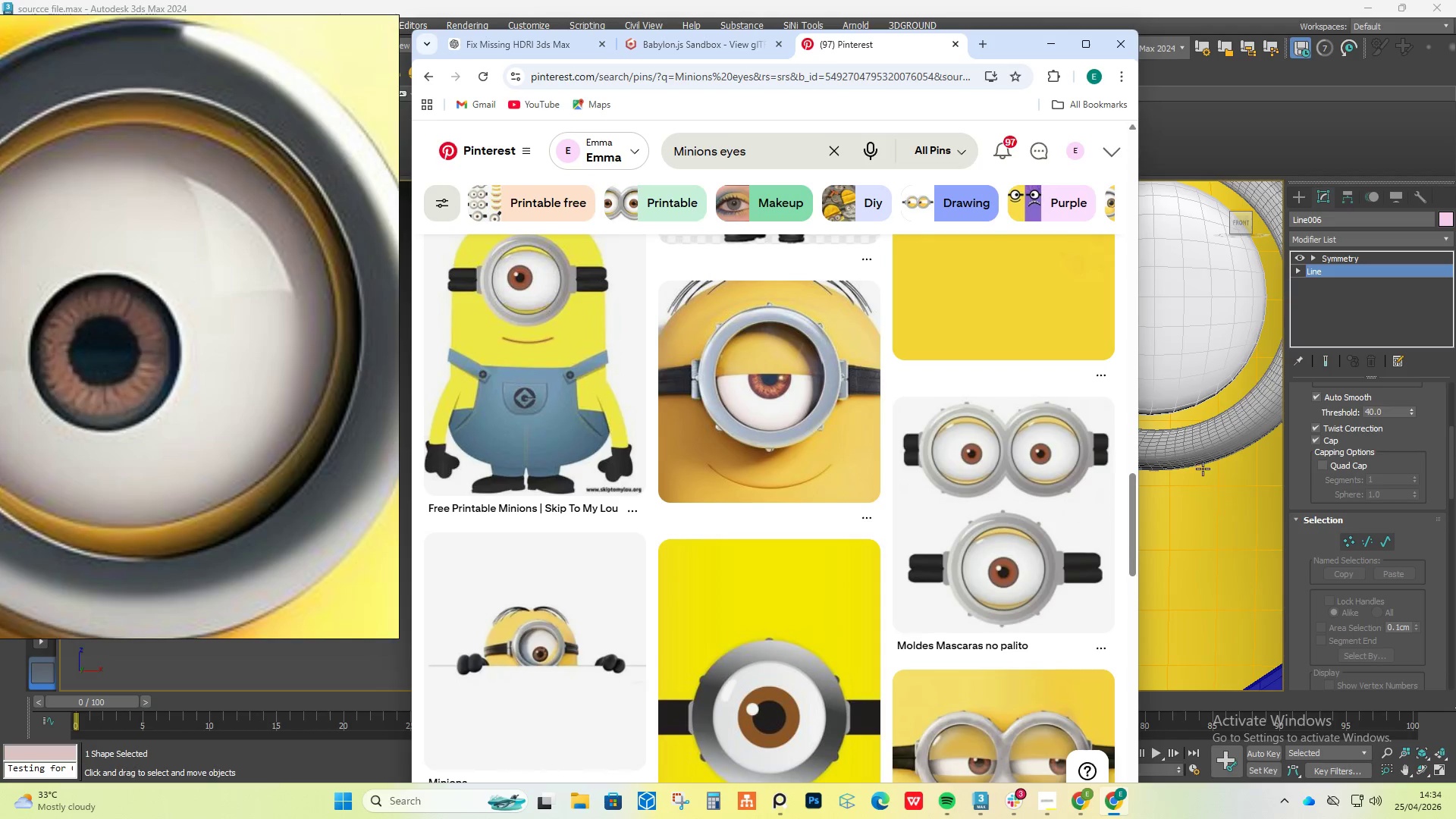 
left_click([1022, 491])
 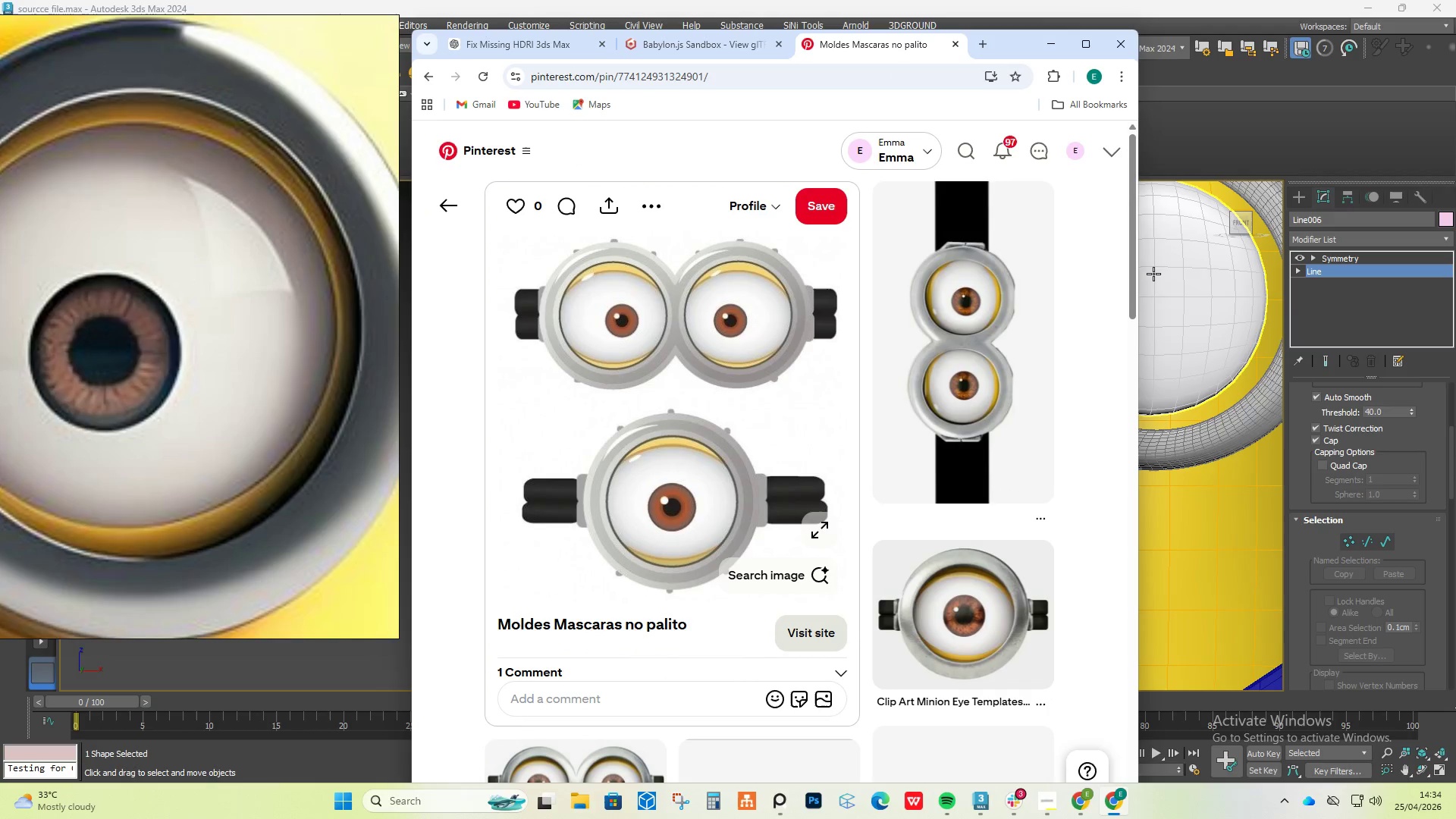 
scroll: coordinate [298, 366], scroll_direction: down, amount: 14.0
 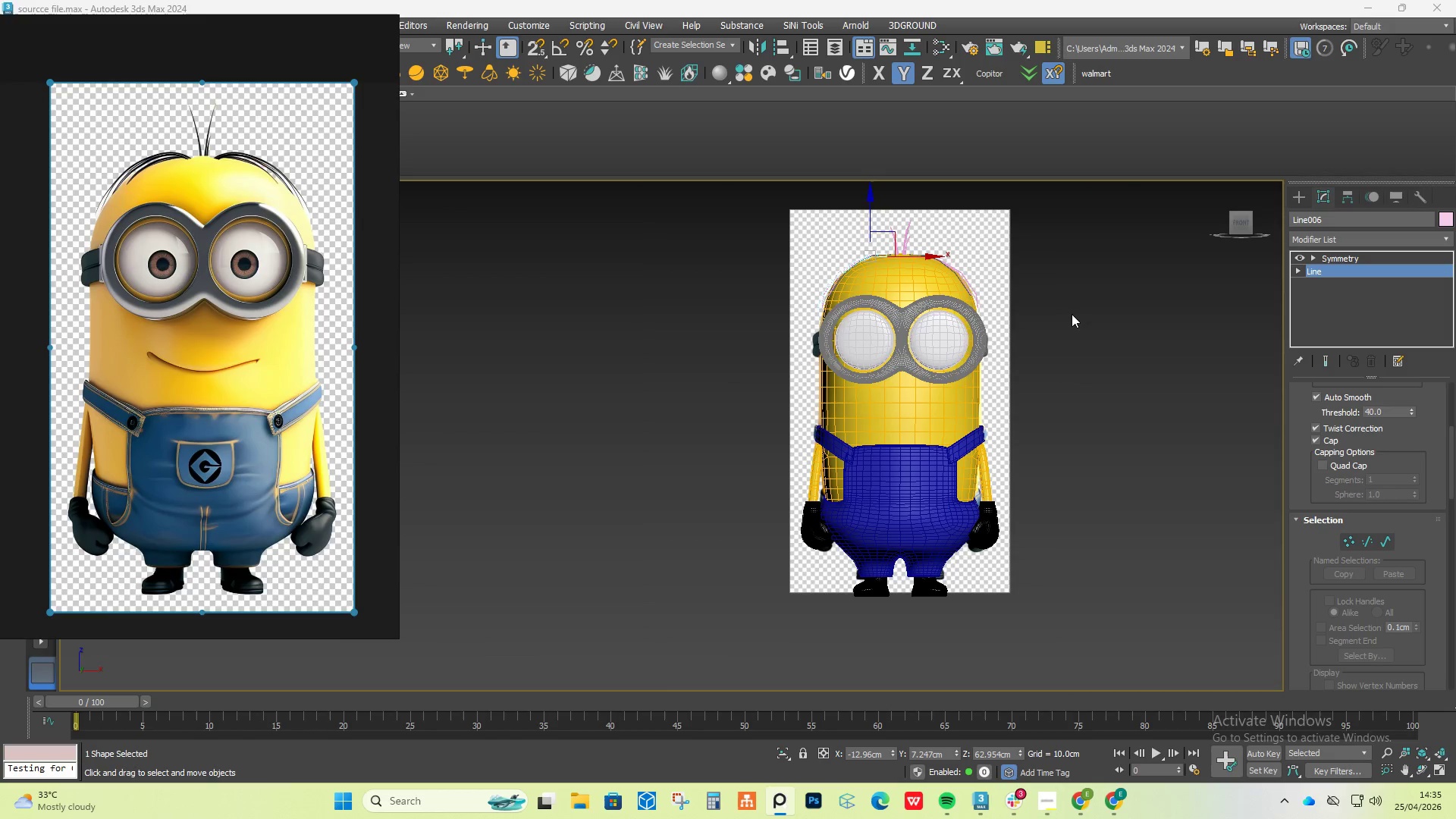 
left_click([897, 401])
 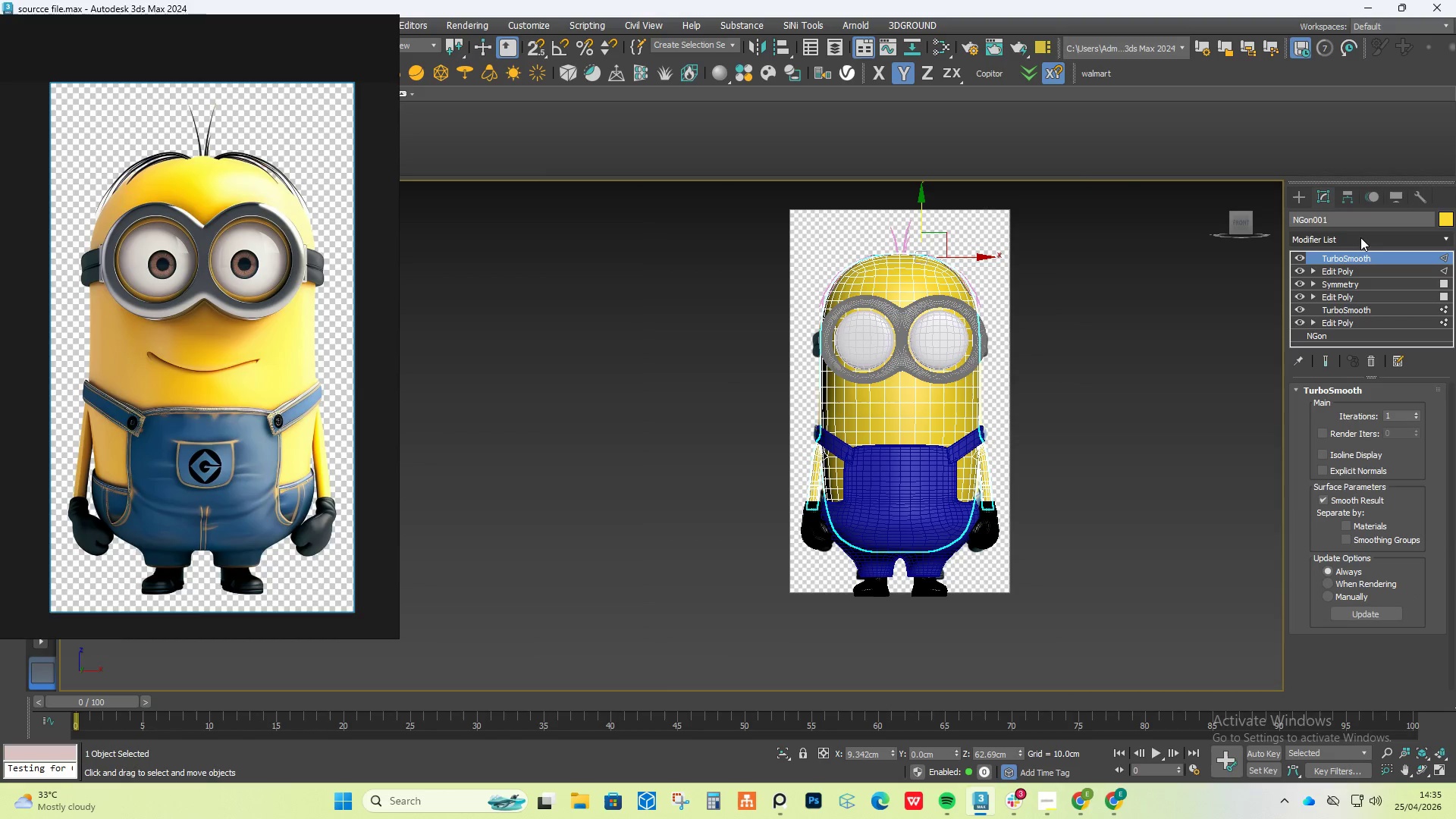 
left_click([1360, 236])
 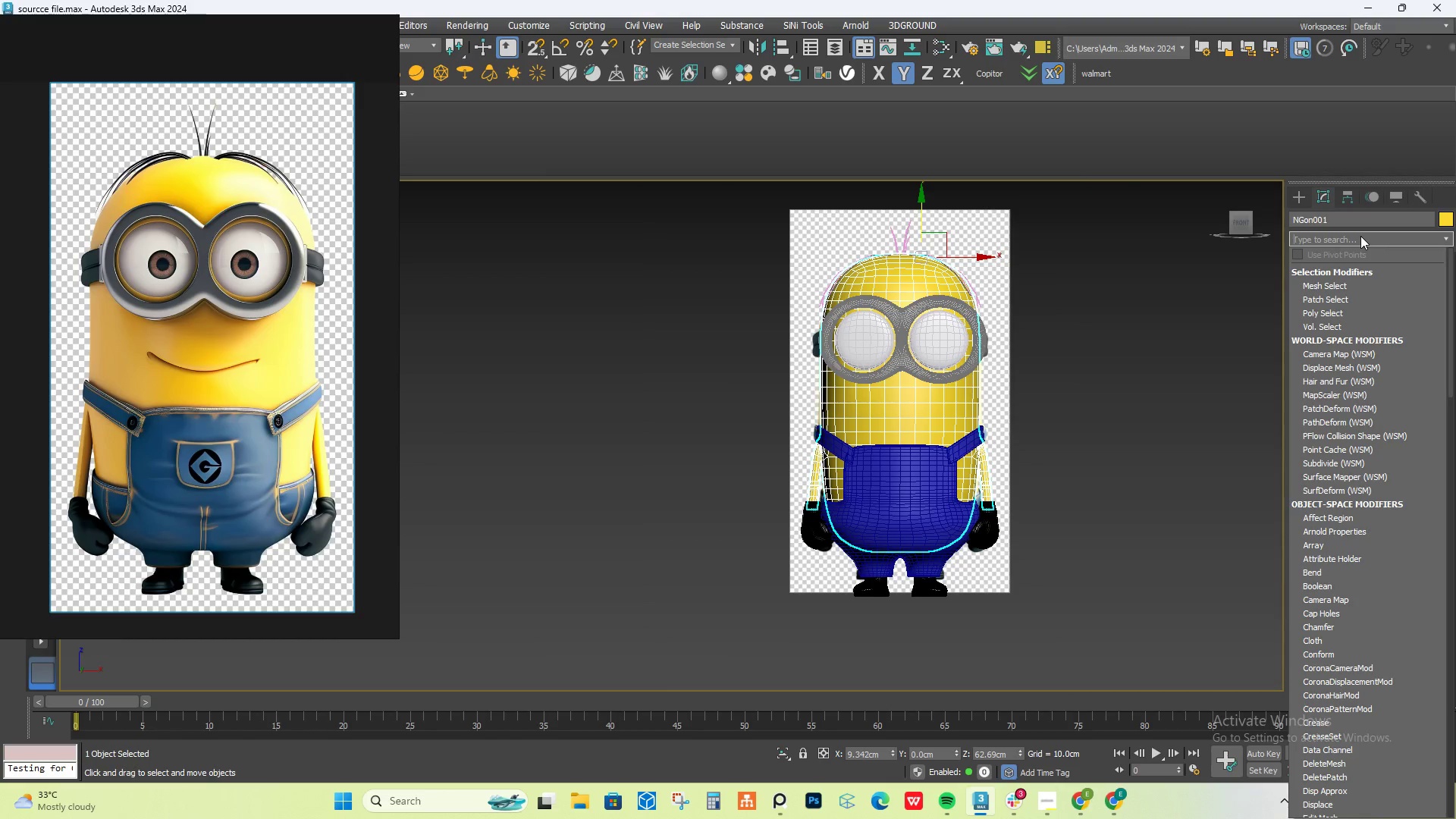 
type(ed)
 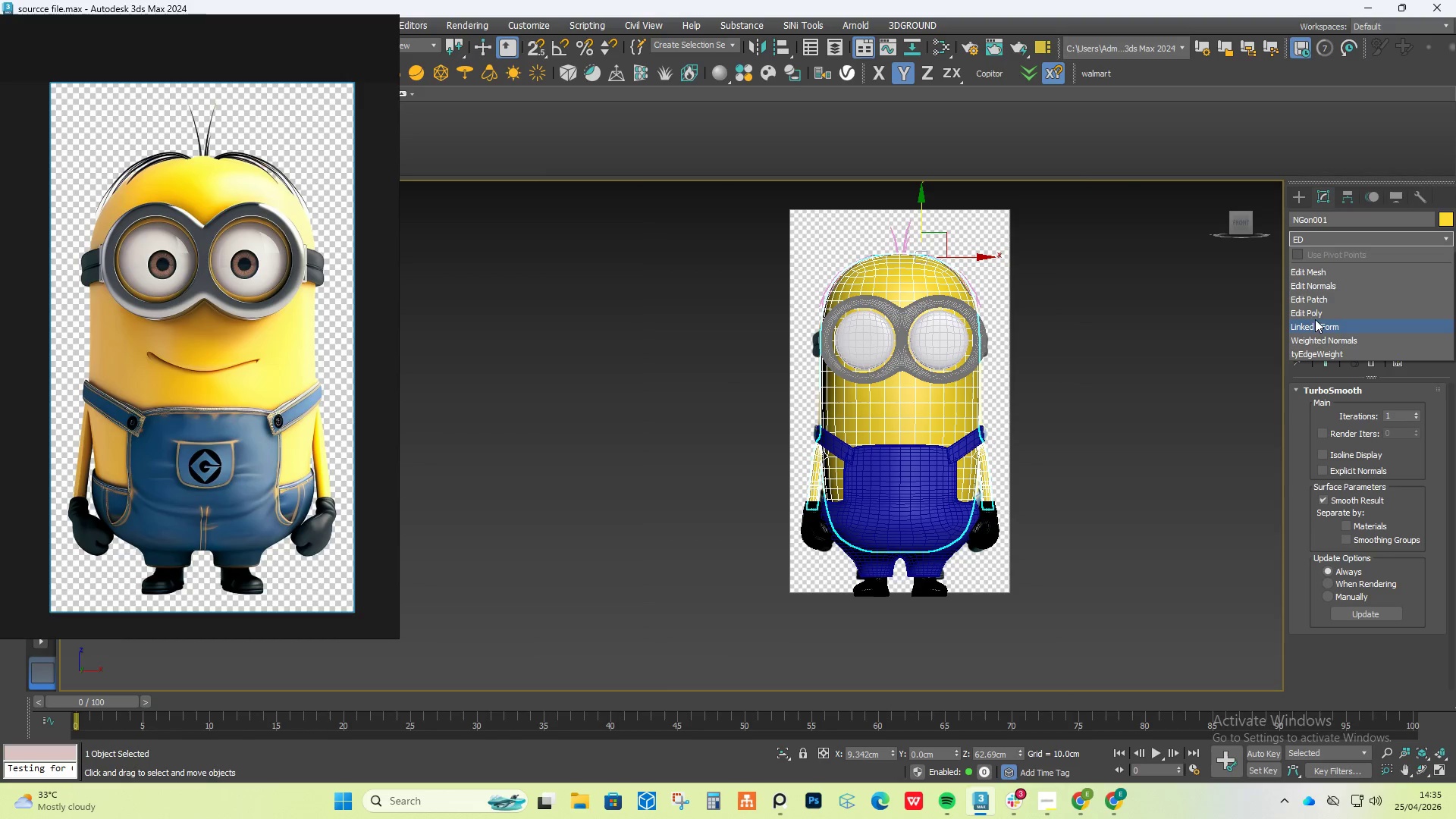 
left_click([1315, 311])
 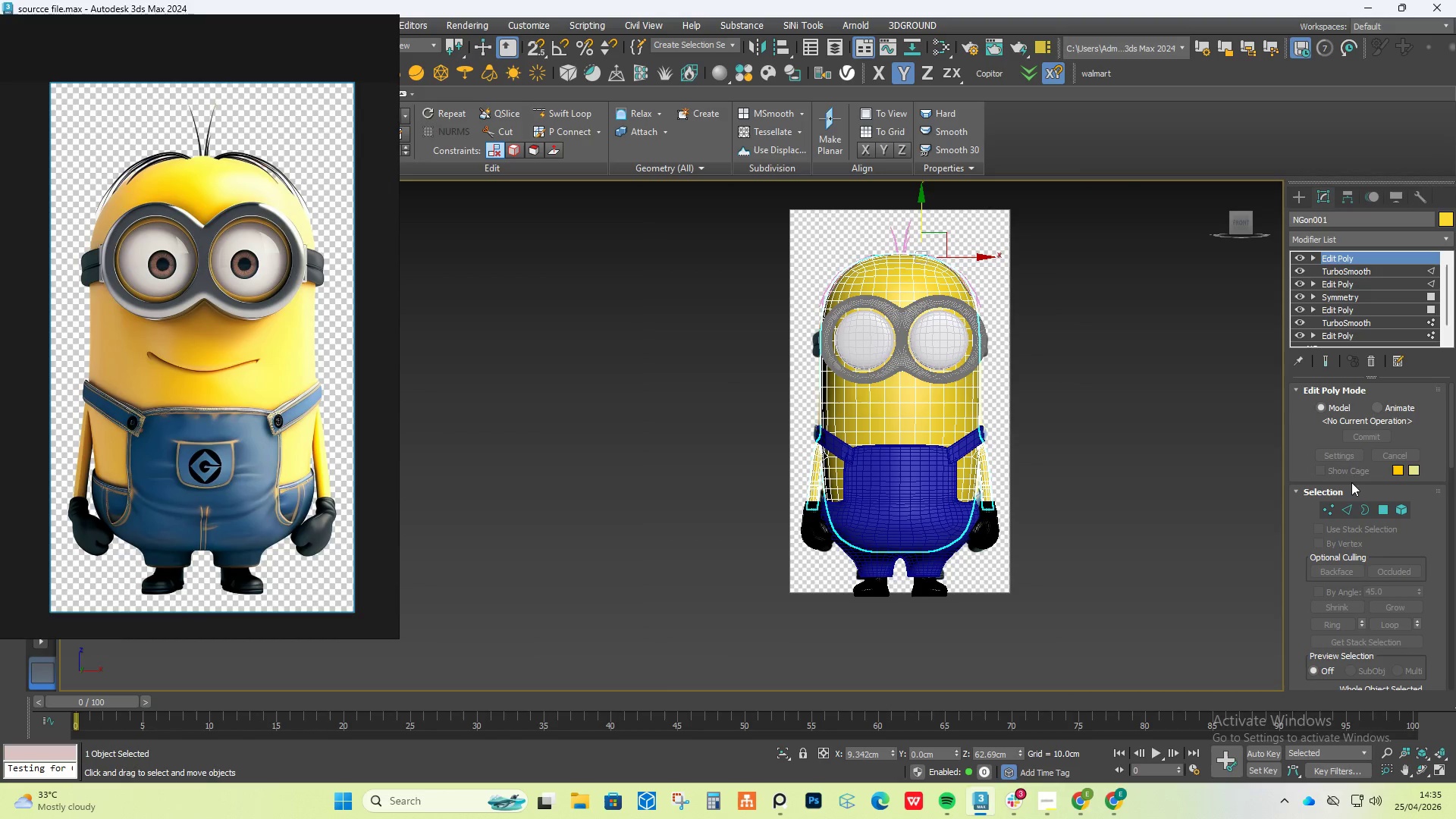 
left_click([1353, 508])
 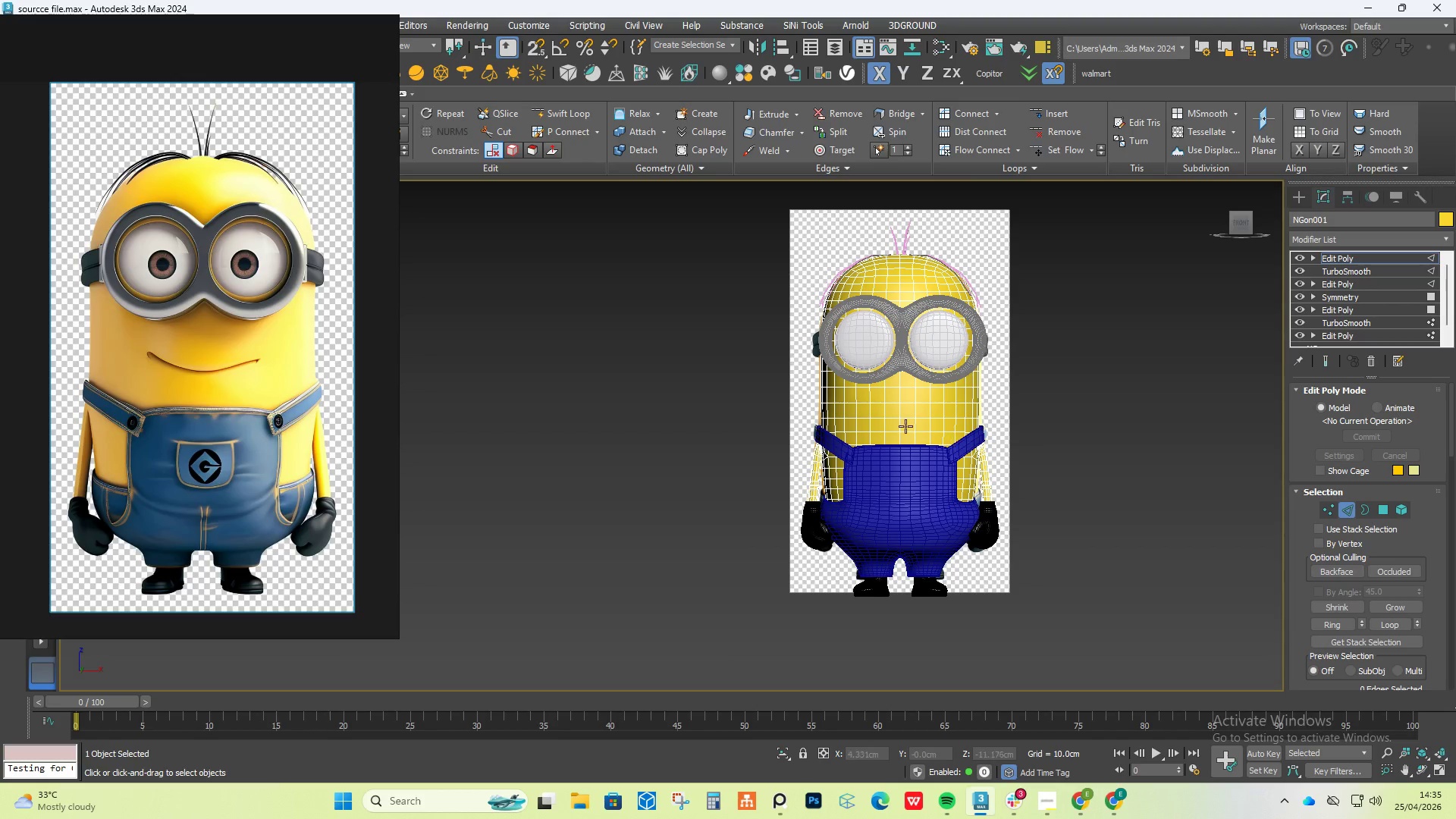 
scroll: coordinate [884, 416], scroll_direction: up, amount: 3.0
 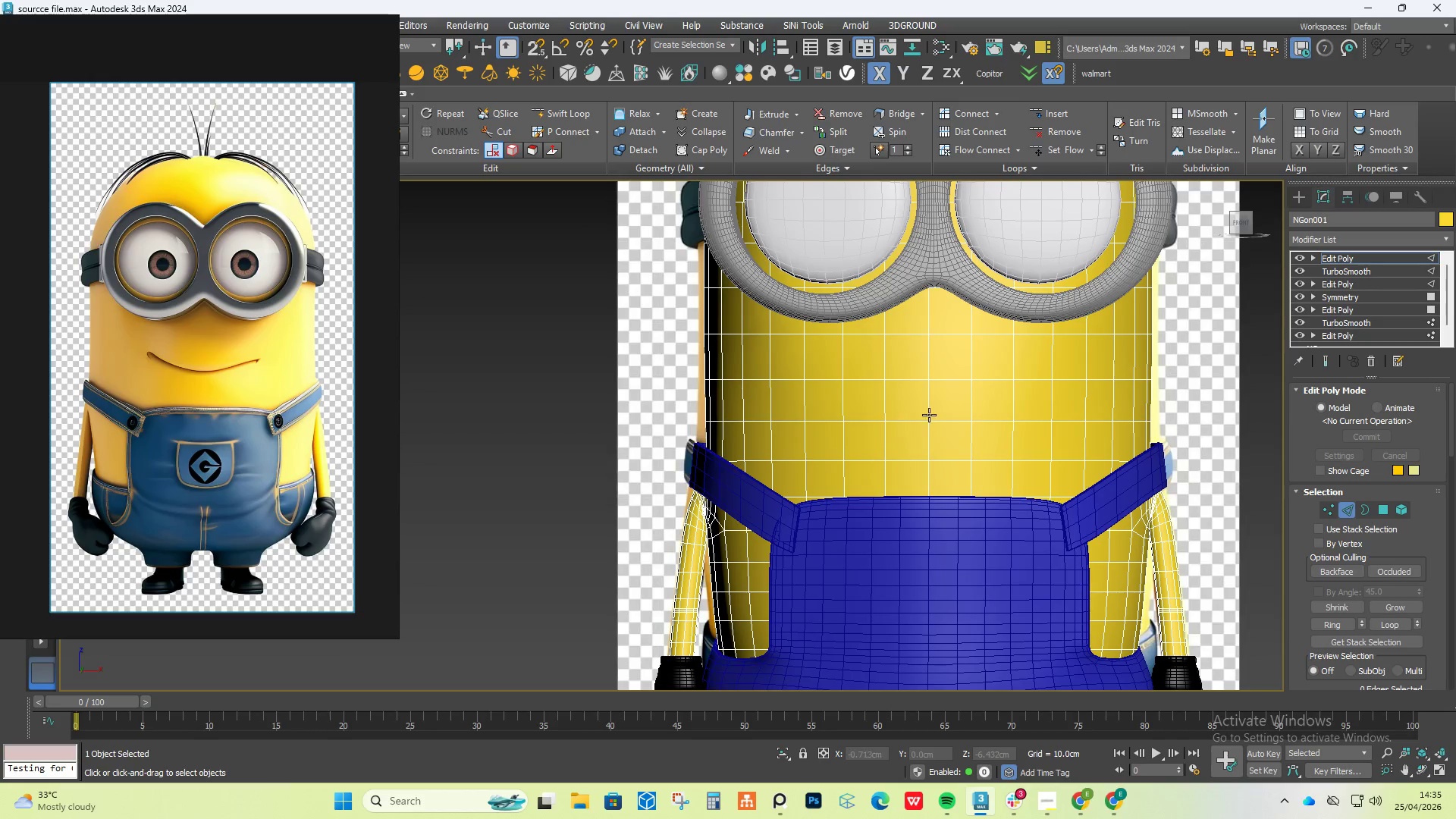 
key(Alt+C)
 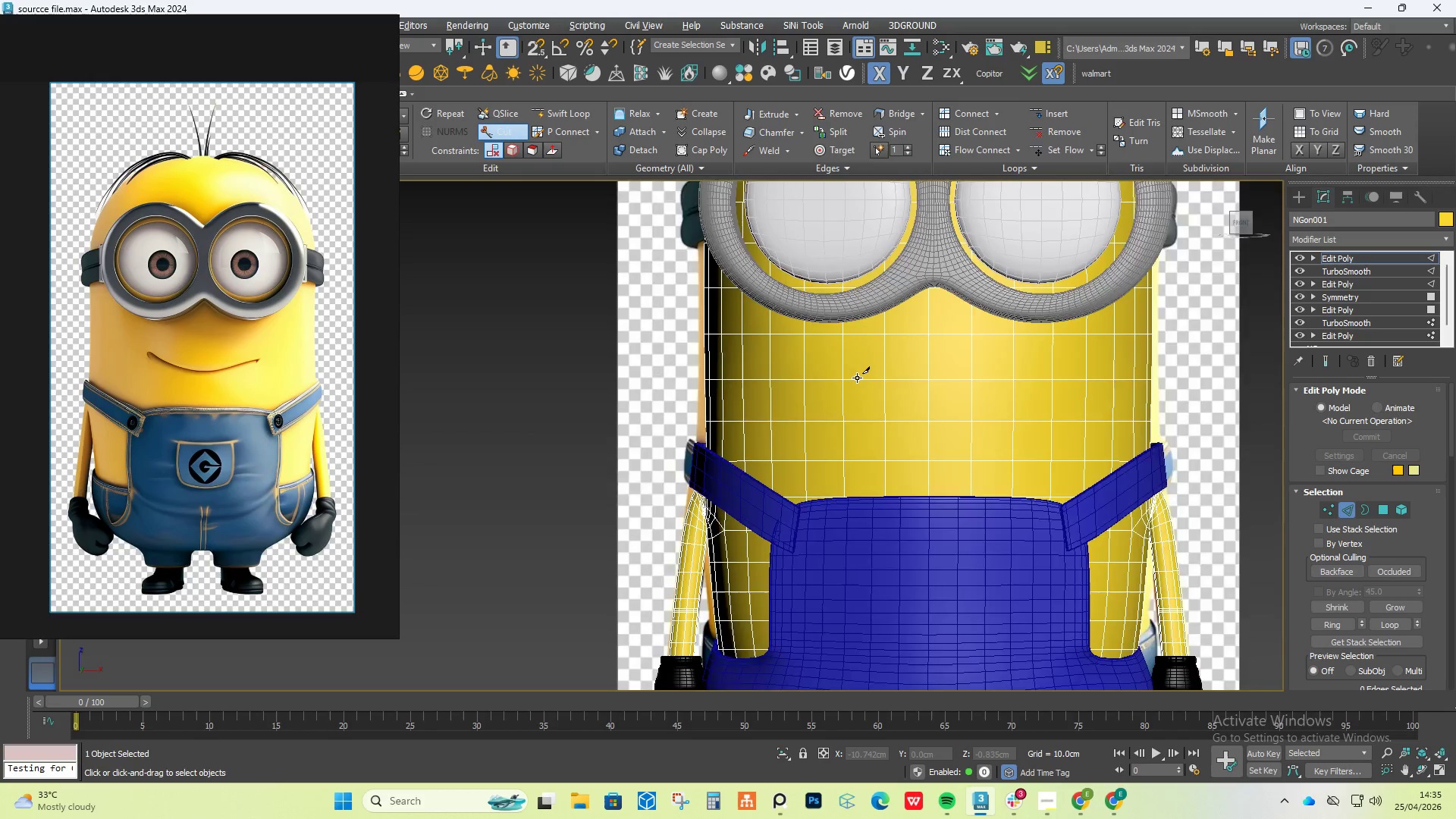 
scroll: coordinate [857, 378], scroll_direction: up, amount: 1.0
 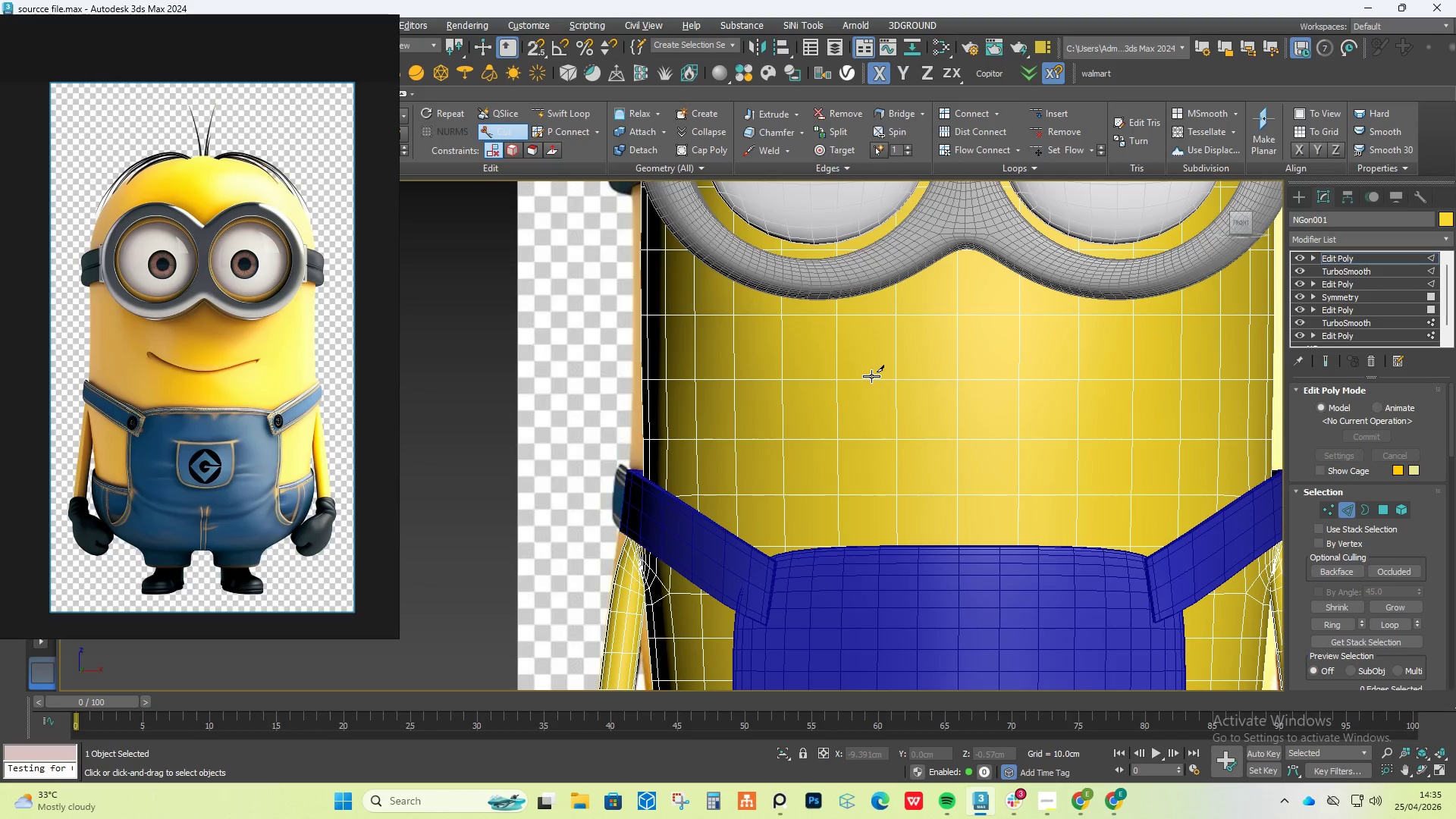 
key(Alt+X)
 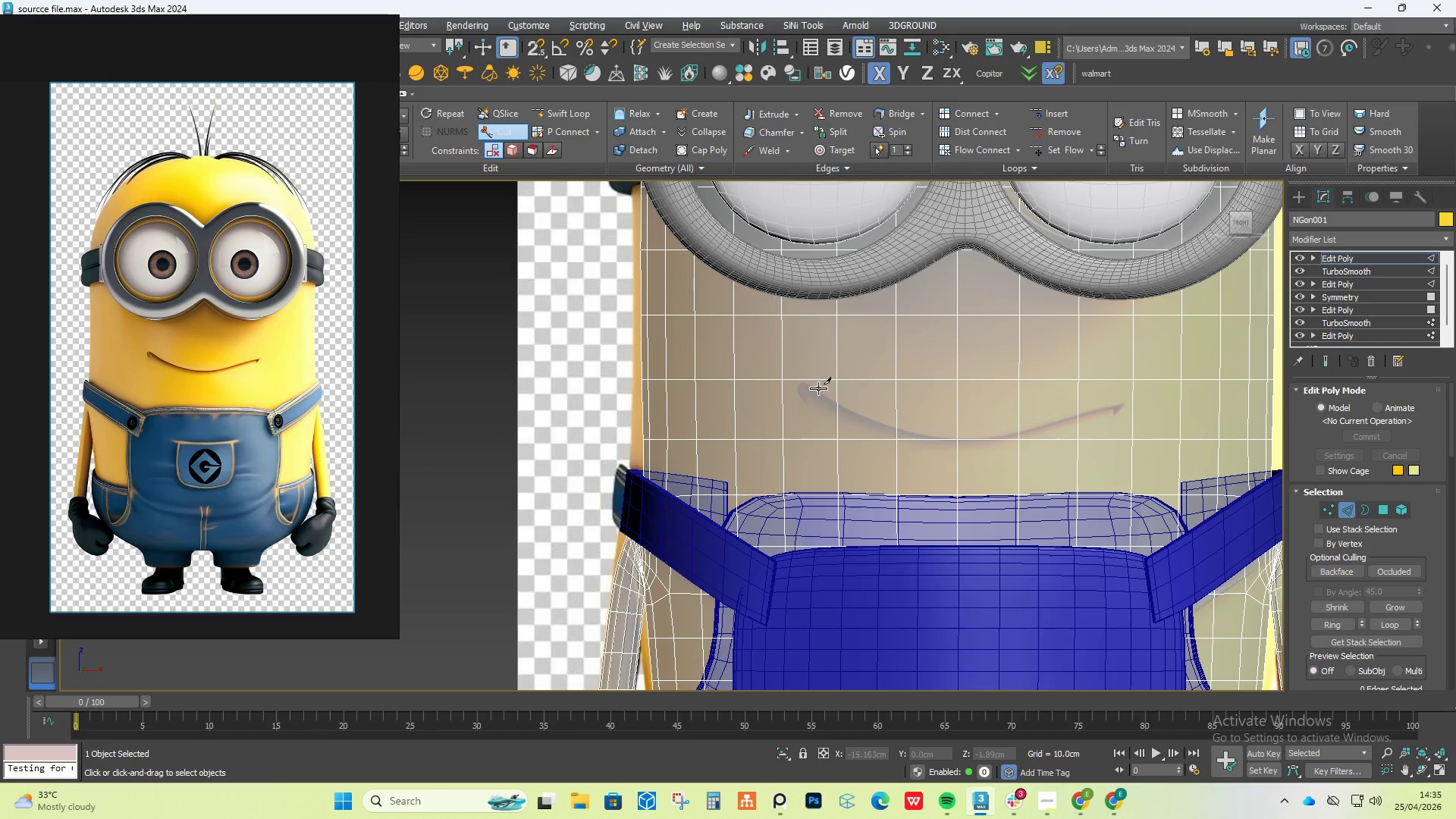 
scroll: coordinate [818, 388], scroll_direction: up, amount: 1.0
 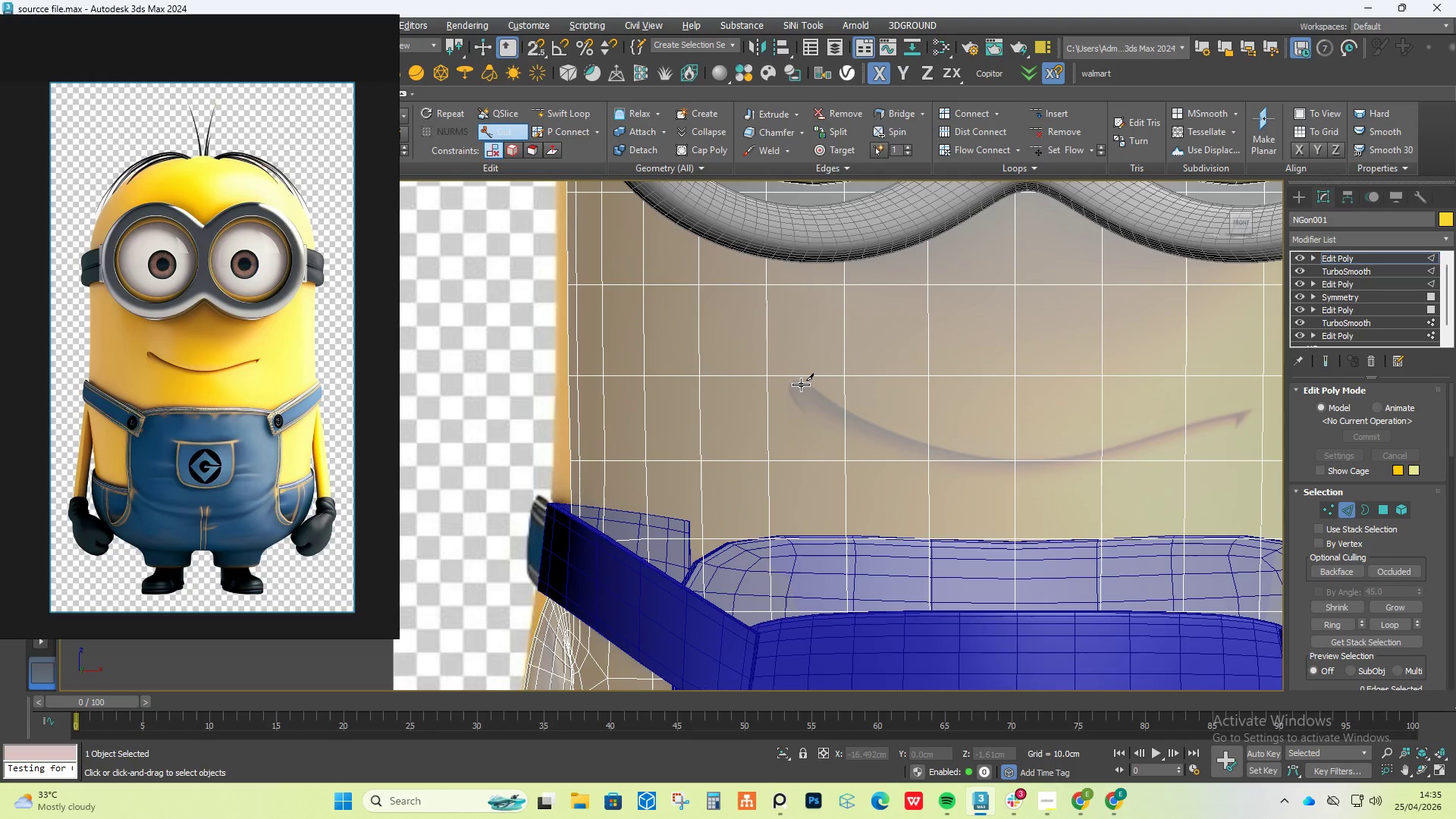 
left_click([803, 382])
 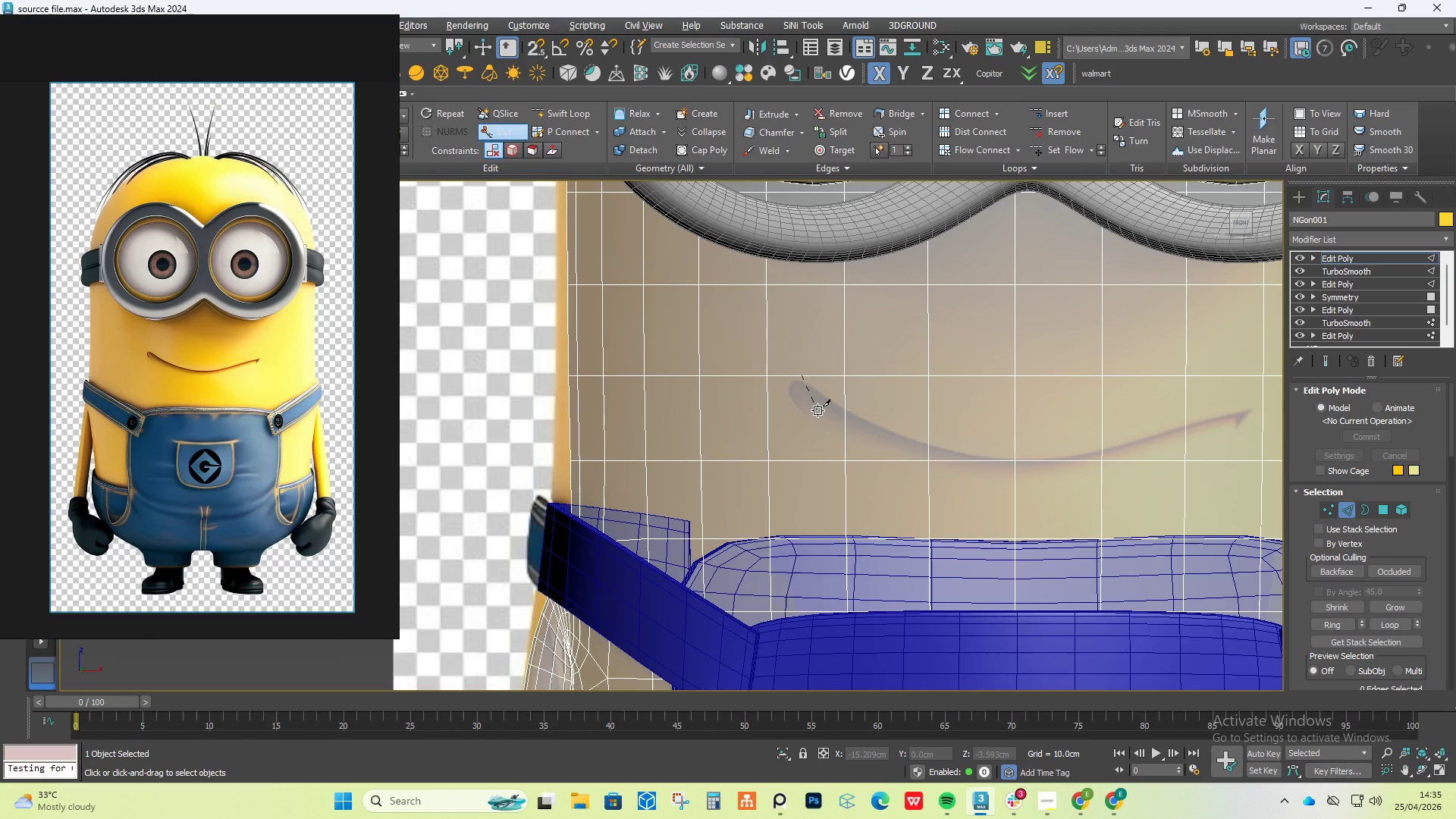 
left_click([818, 405])
 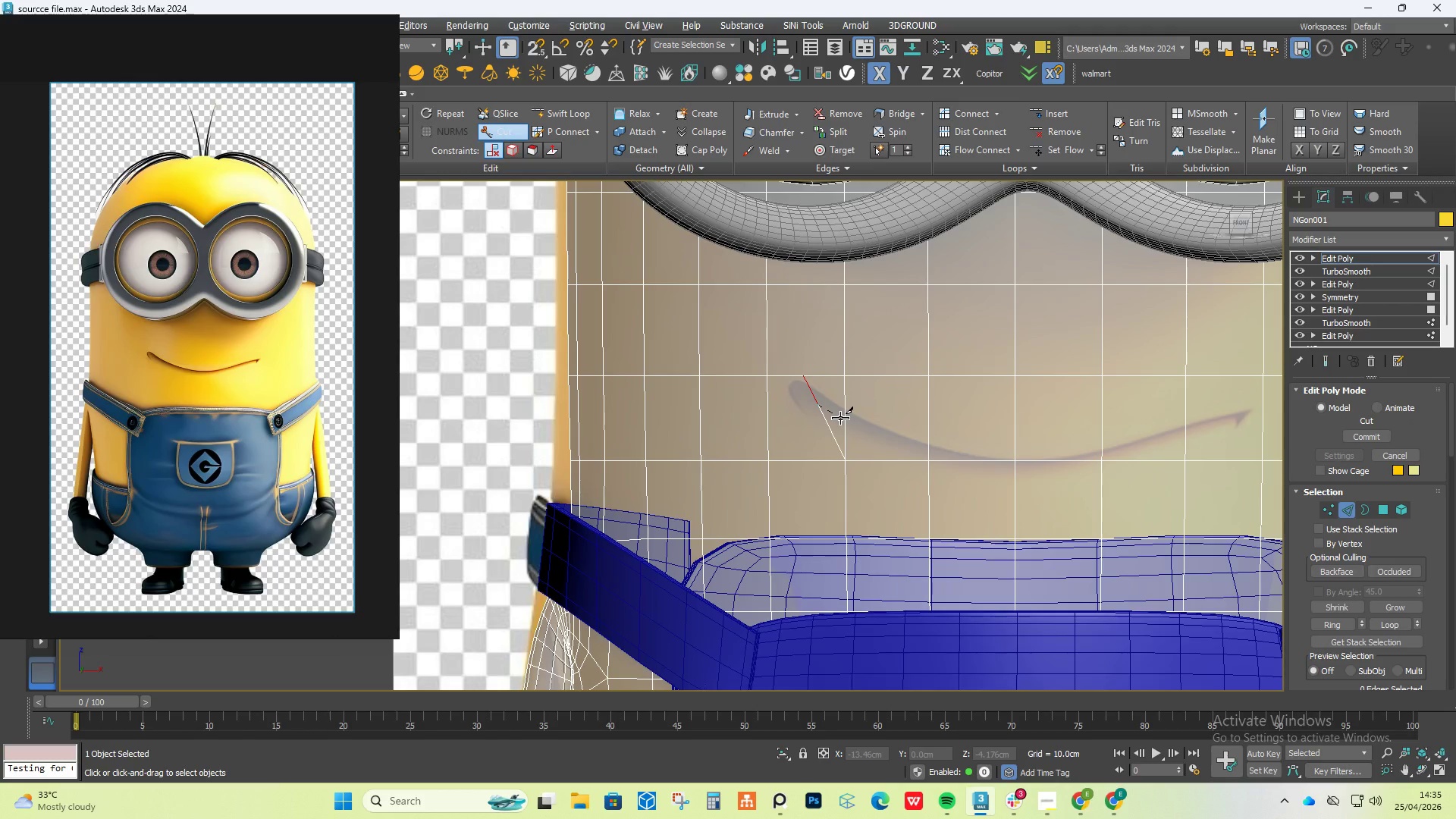 
left_click([840, 418])
 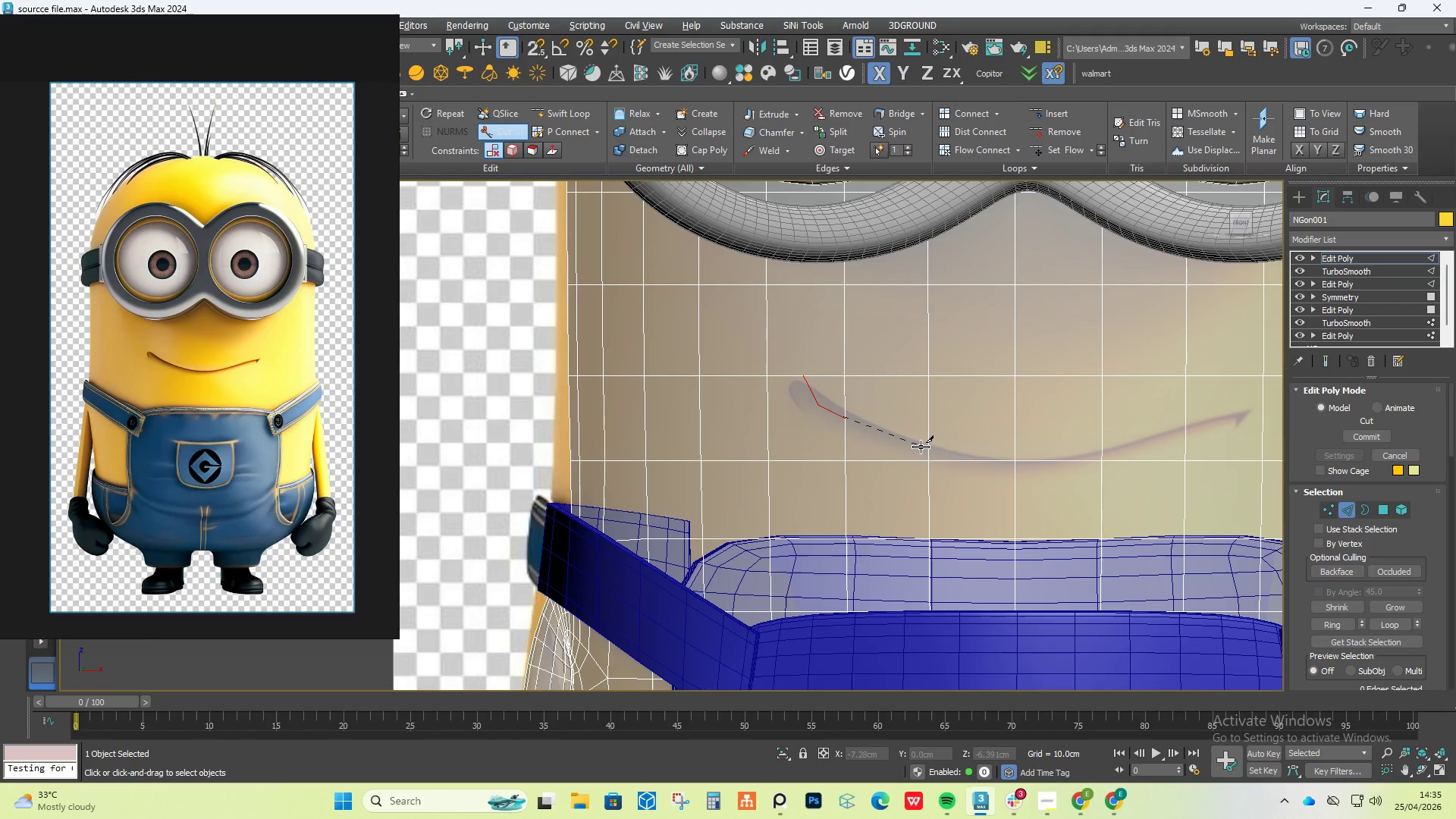 
left_click([924, 447])
 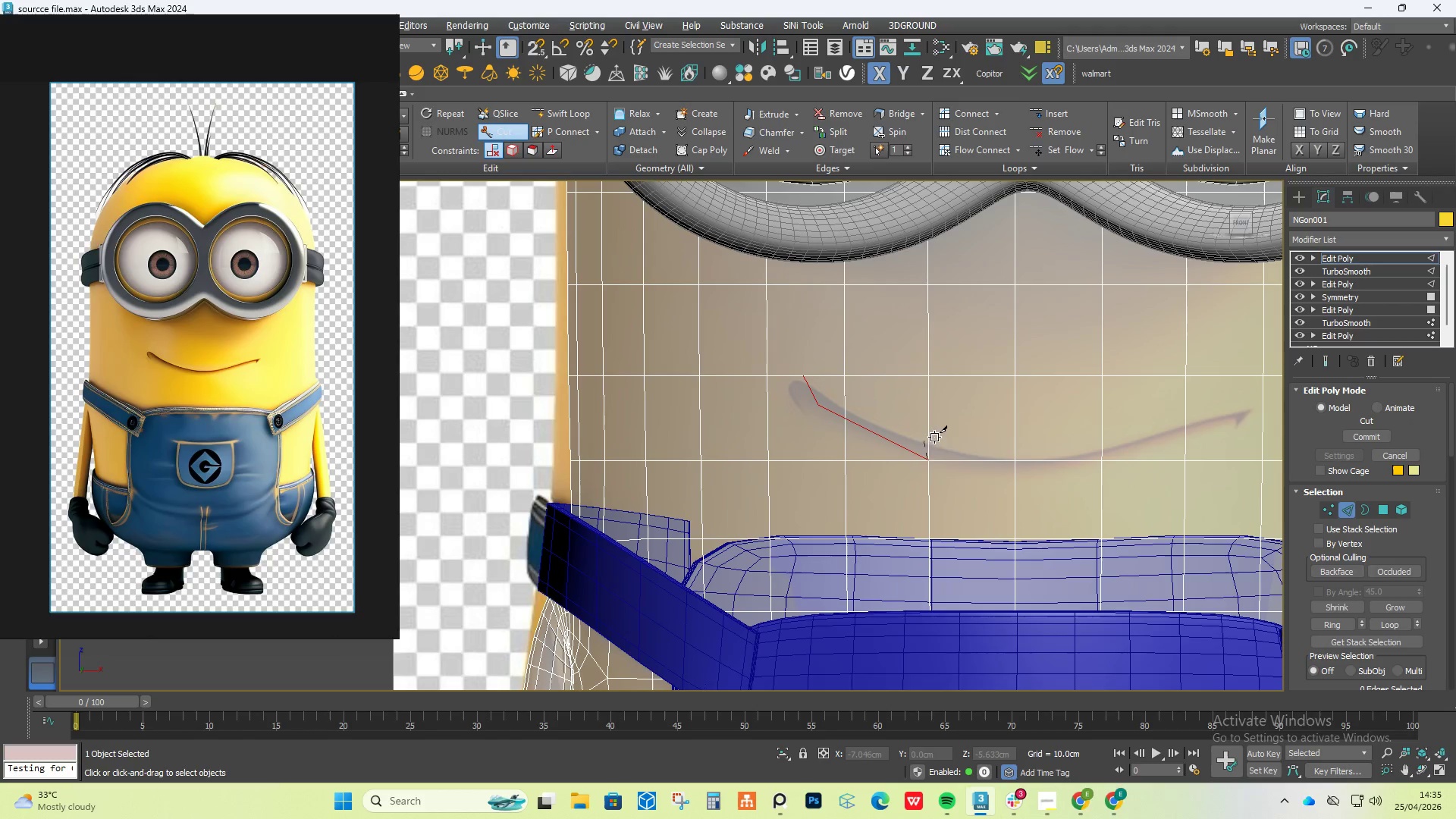 
key(Control+Z)
 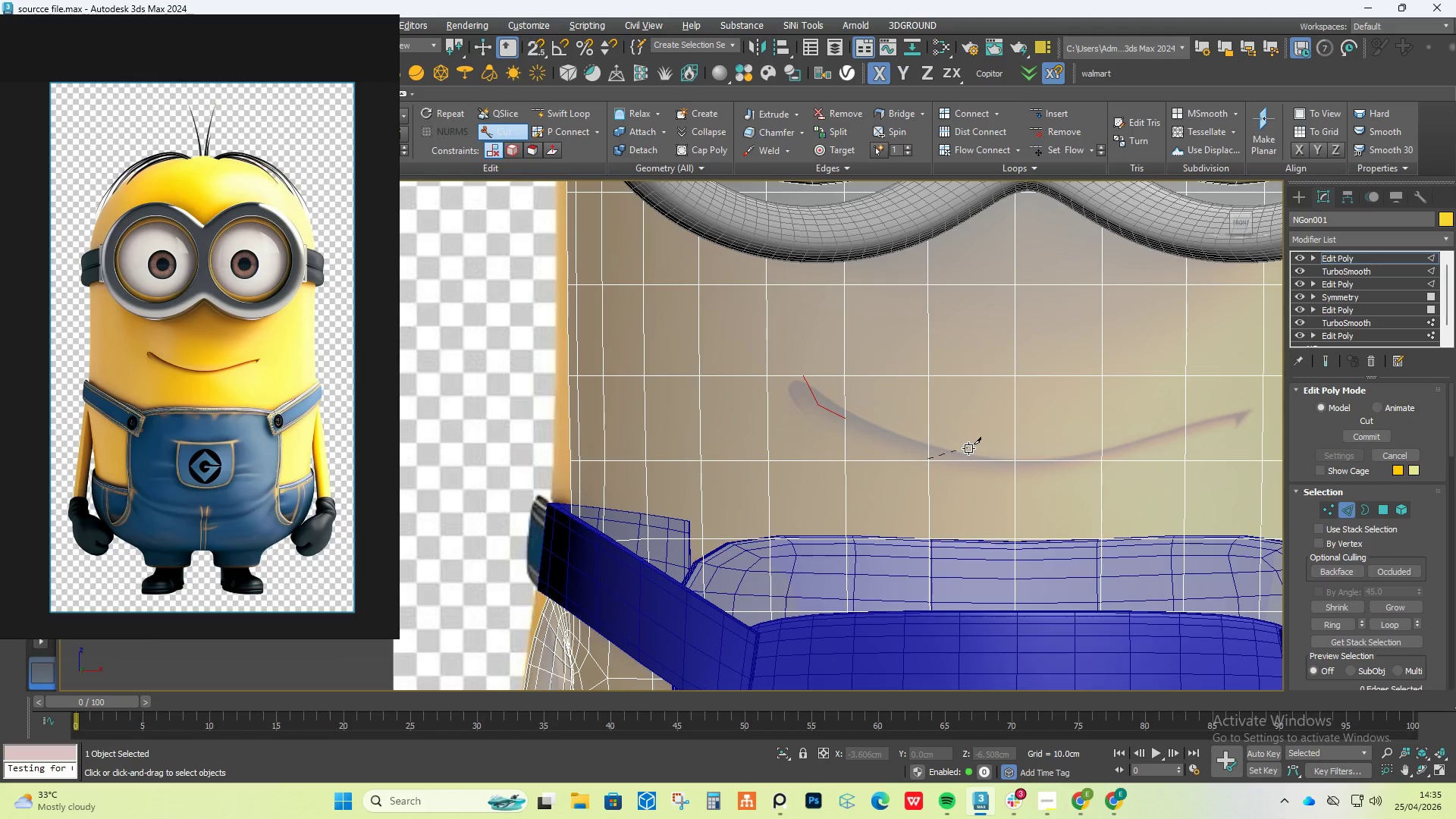 
key(Control+Z)
 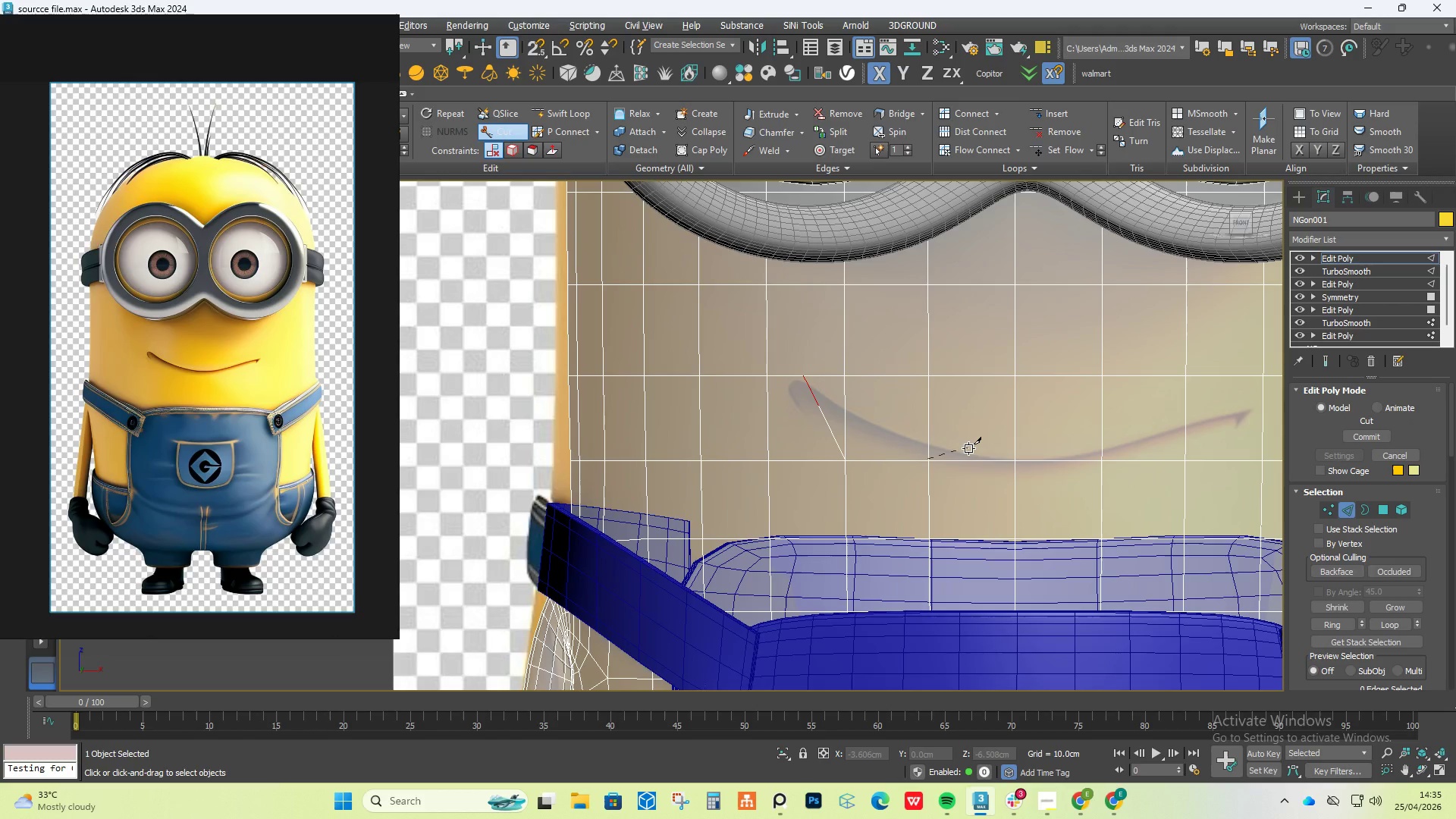 
key(Control+Z)
 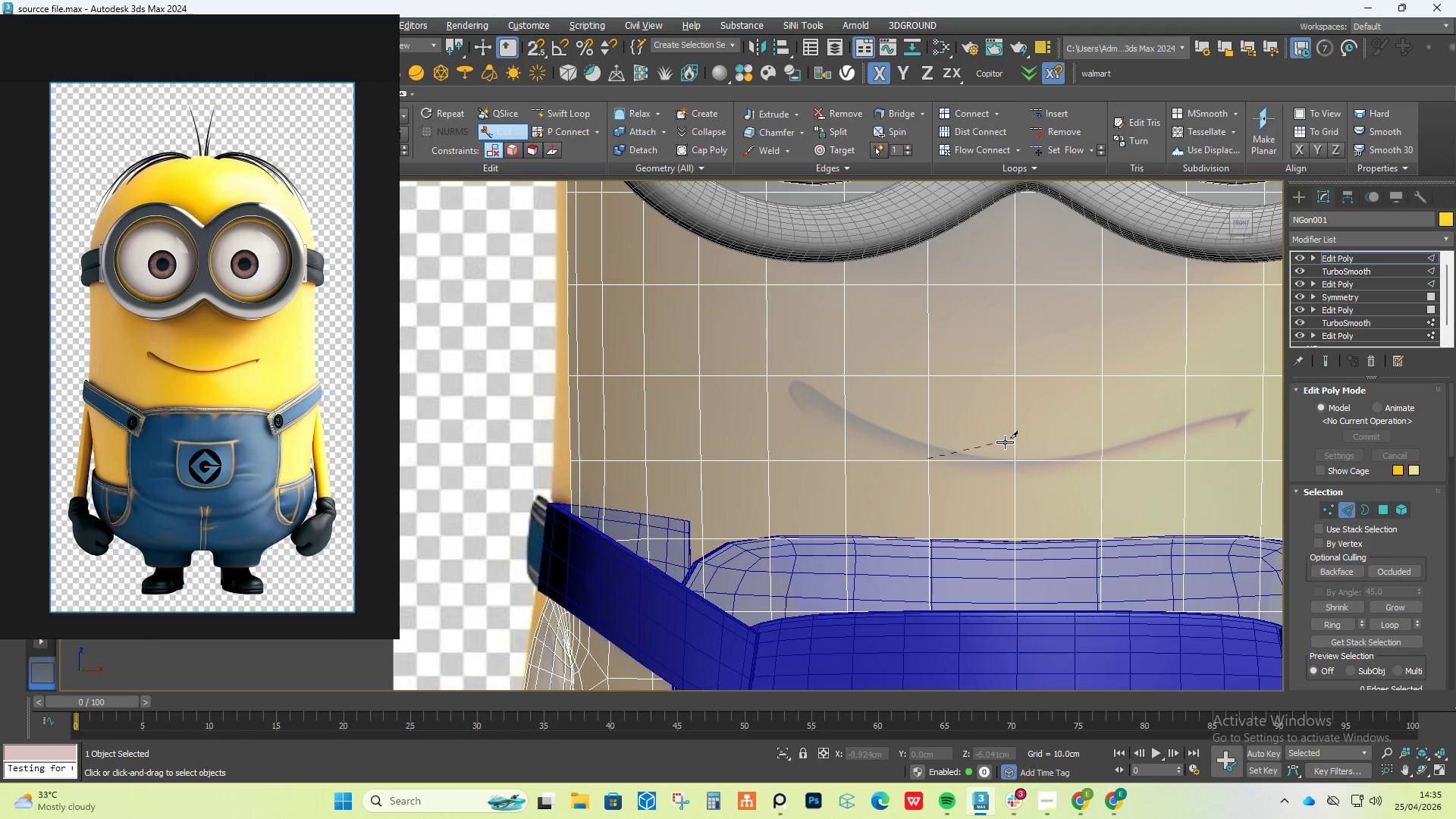 
right_click([984, 444])
 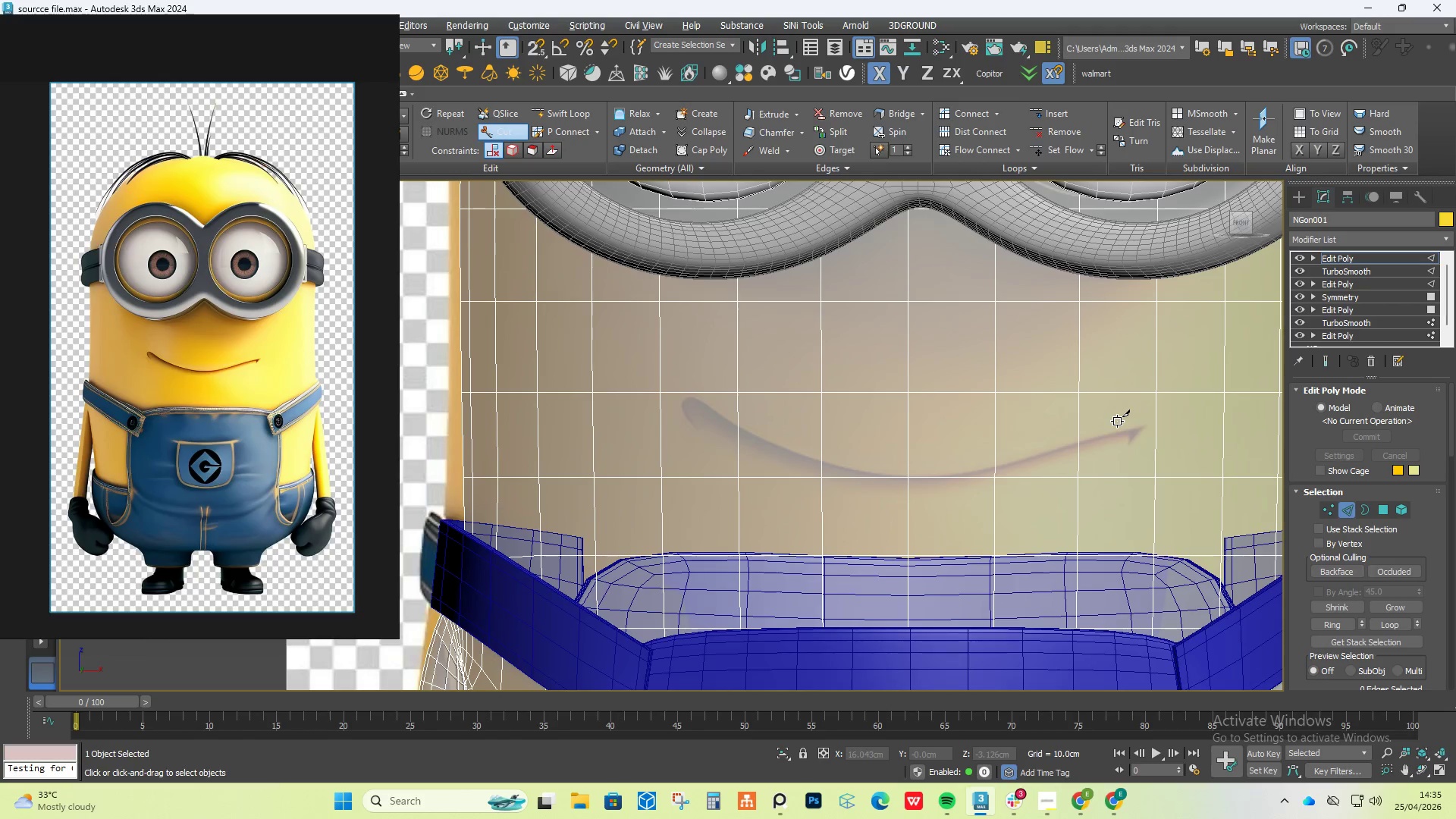 
left_click([1142, 429])
 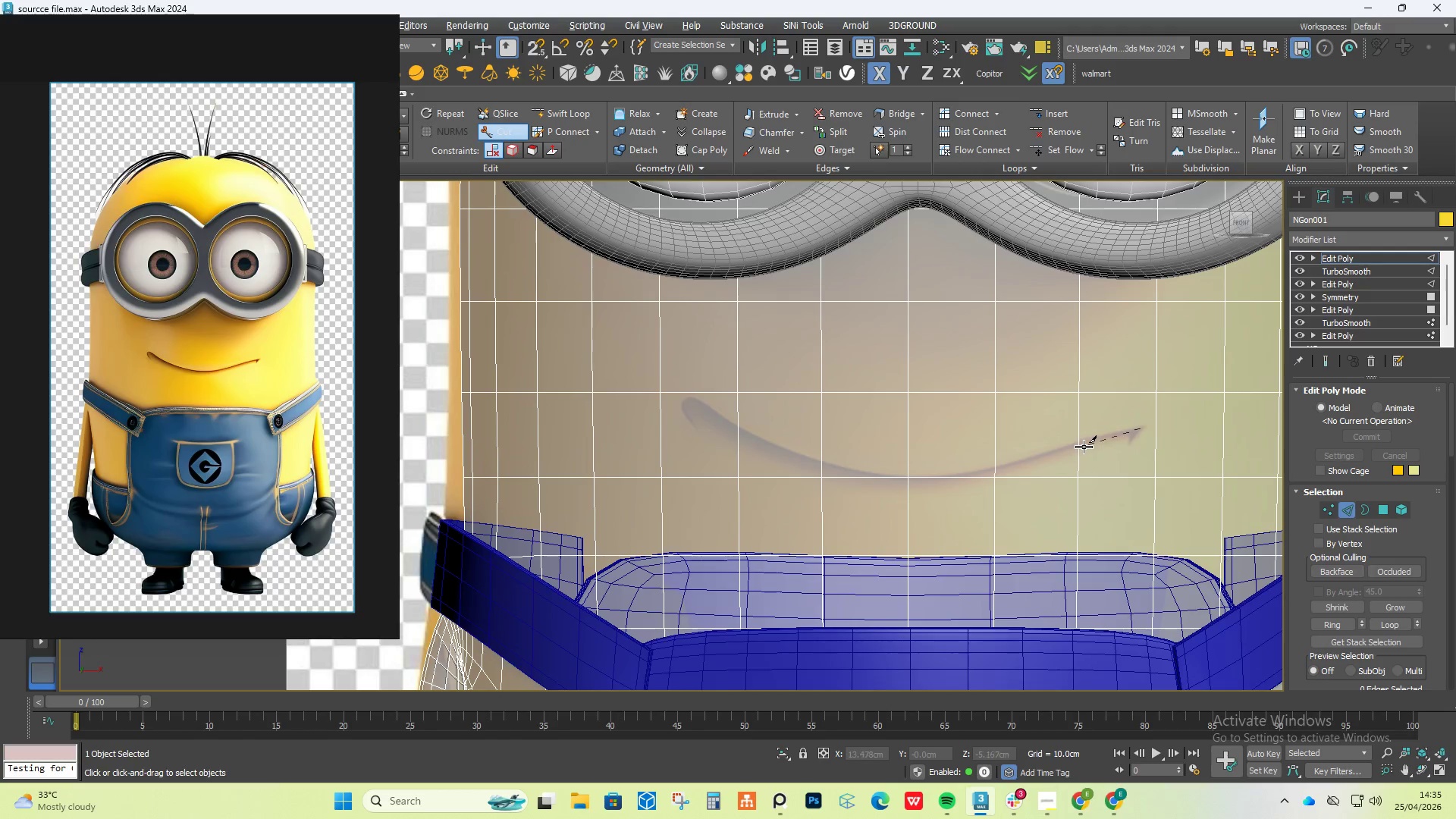 
left_click([1084, 446])
 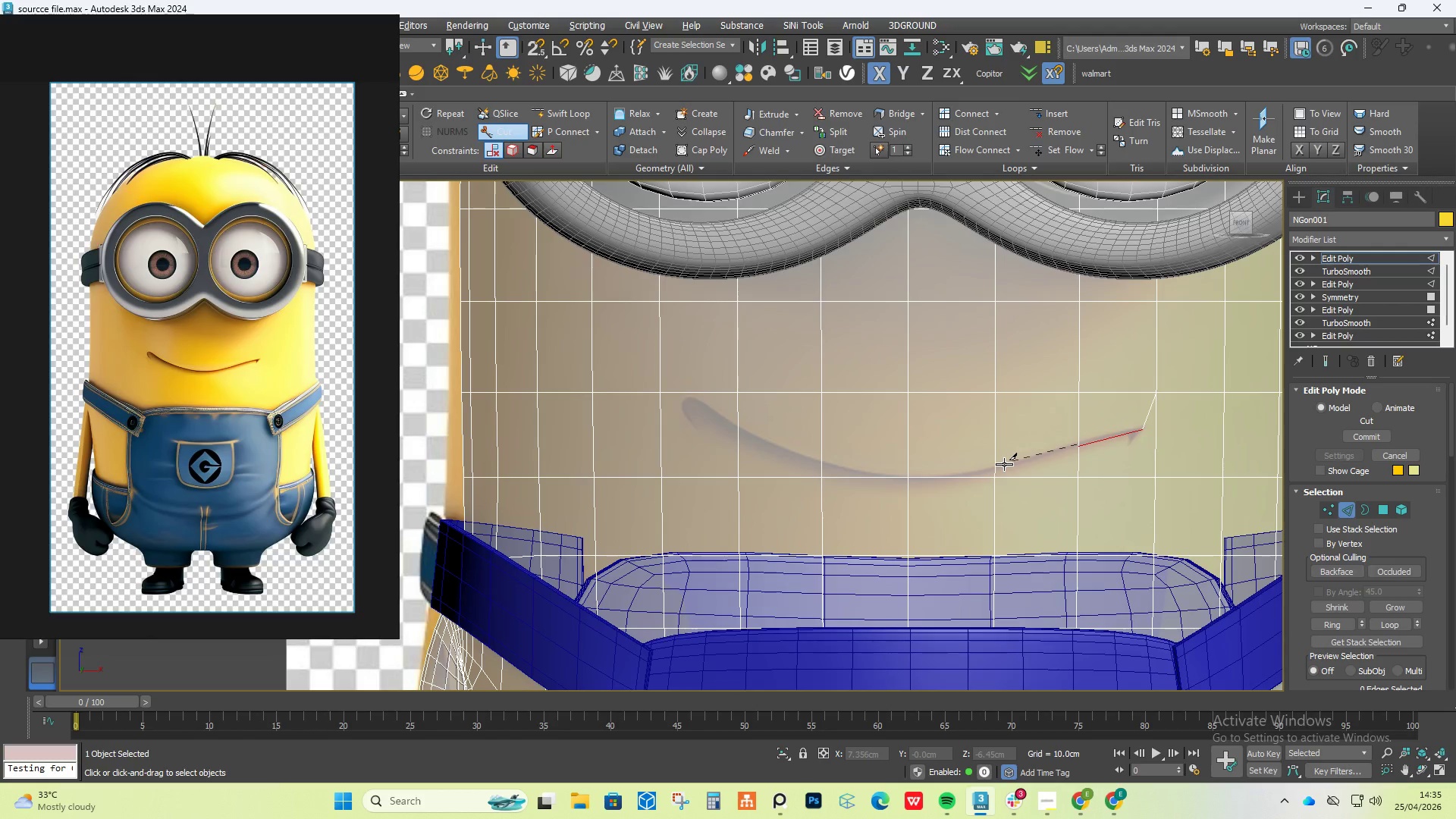 
wait(28.83)
 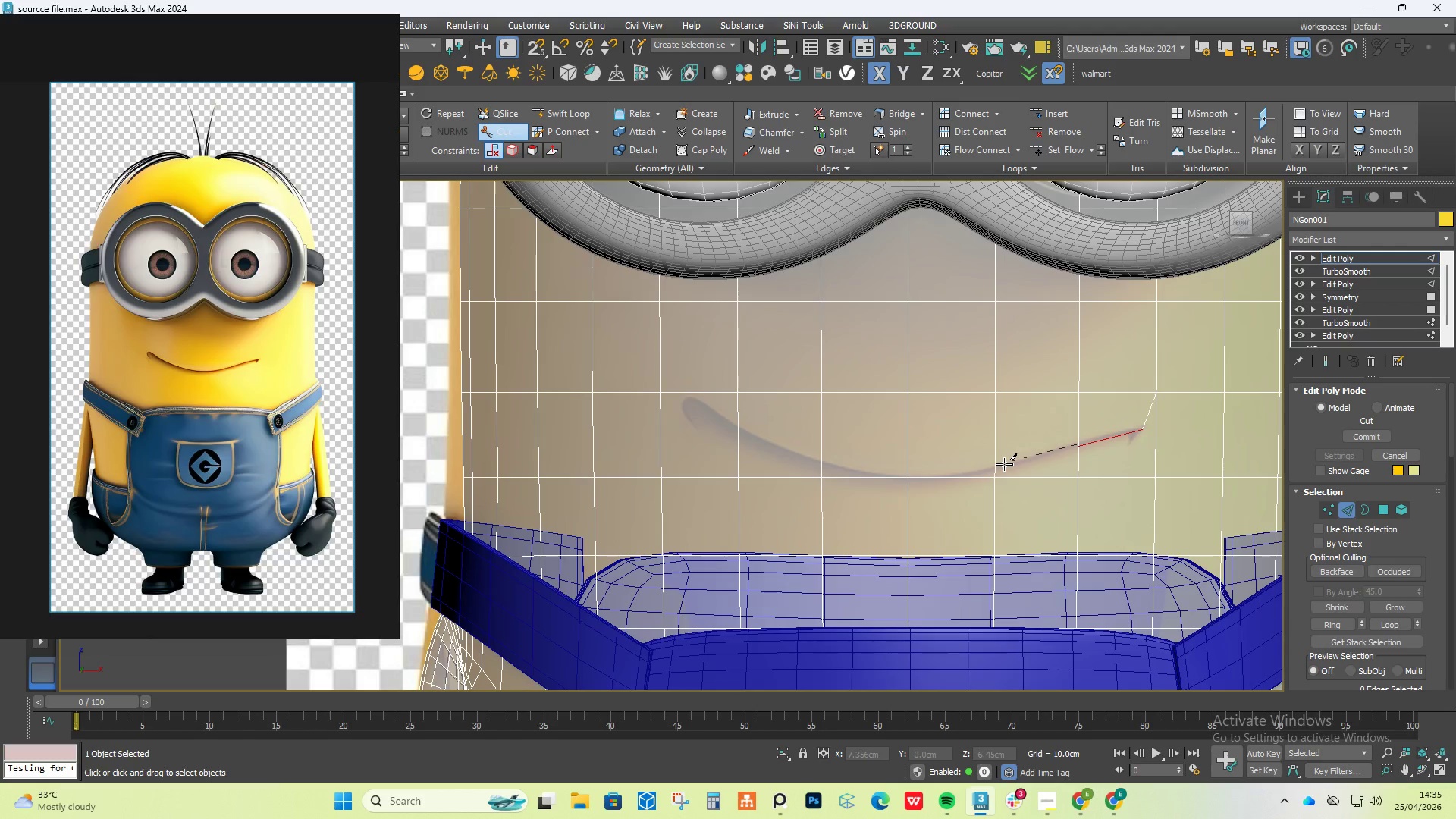 
left_click([995, 469])
 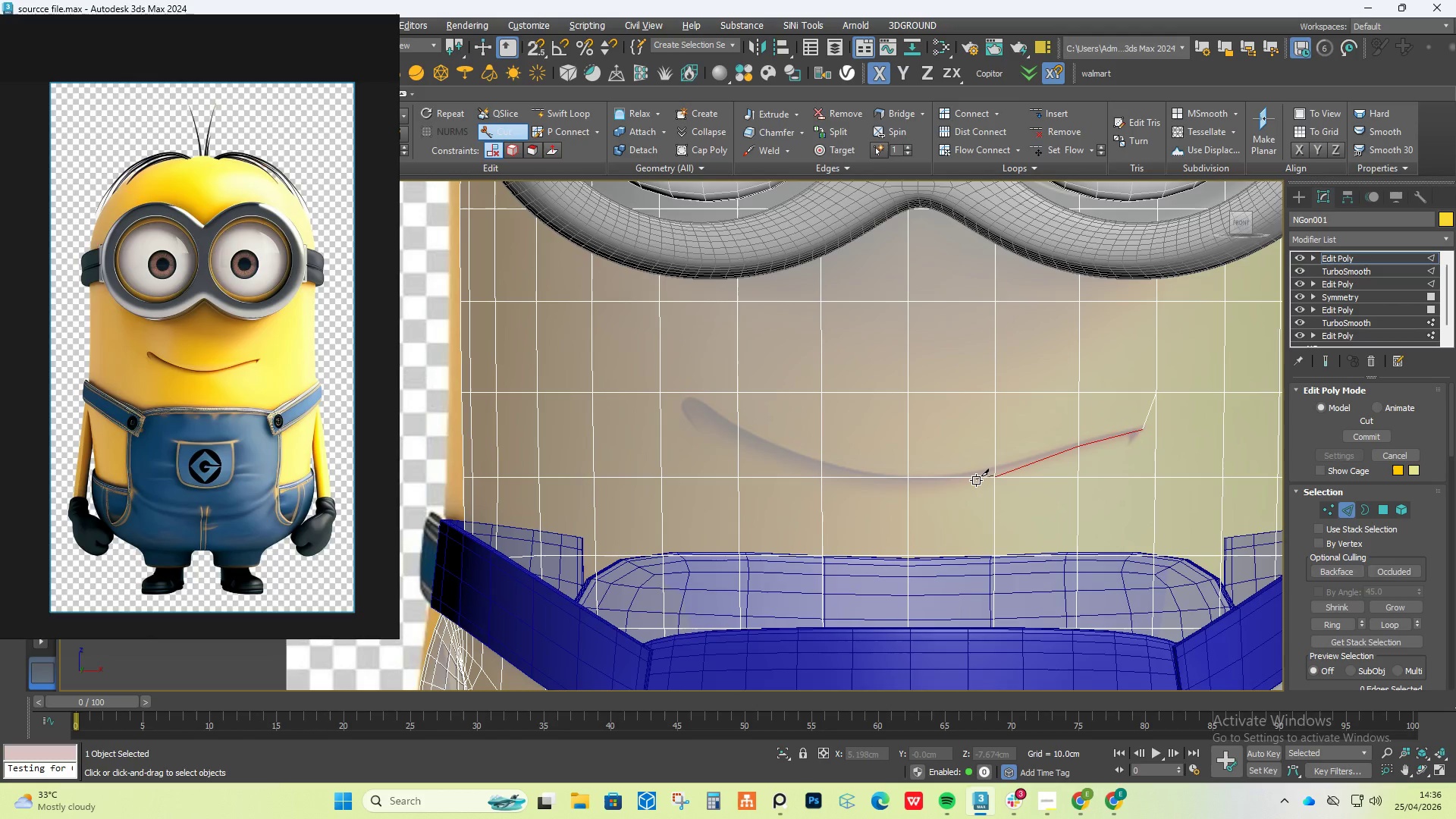 
wait(22.16)
 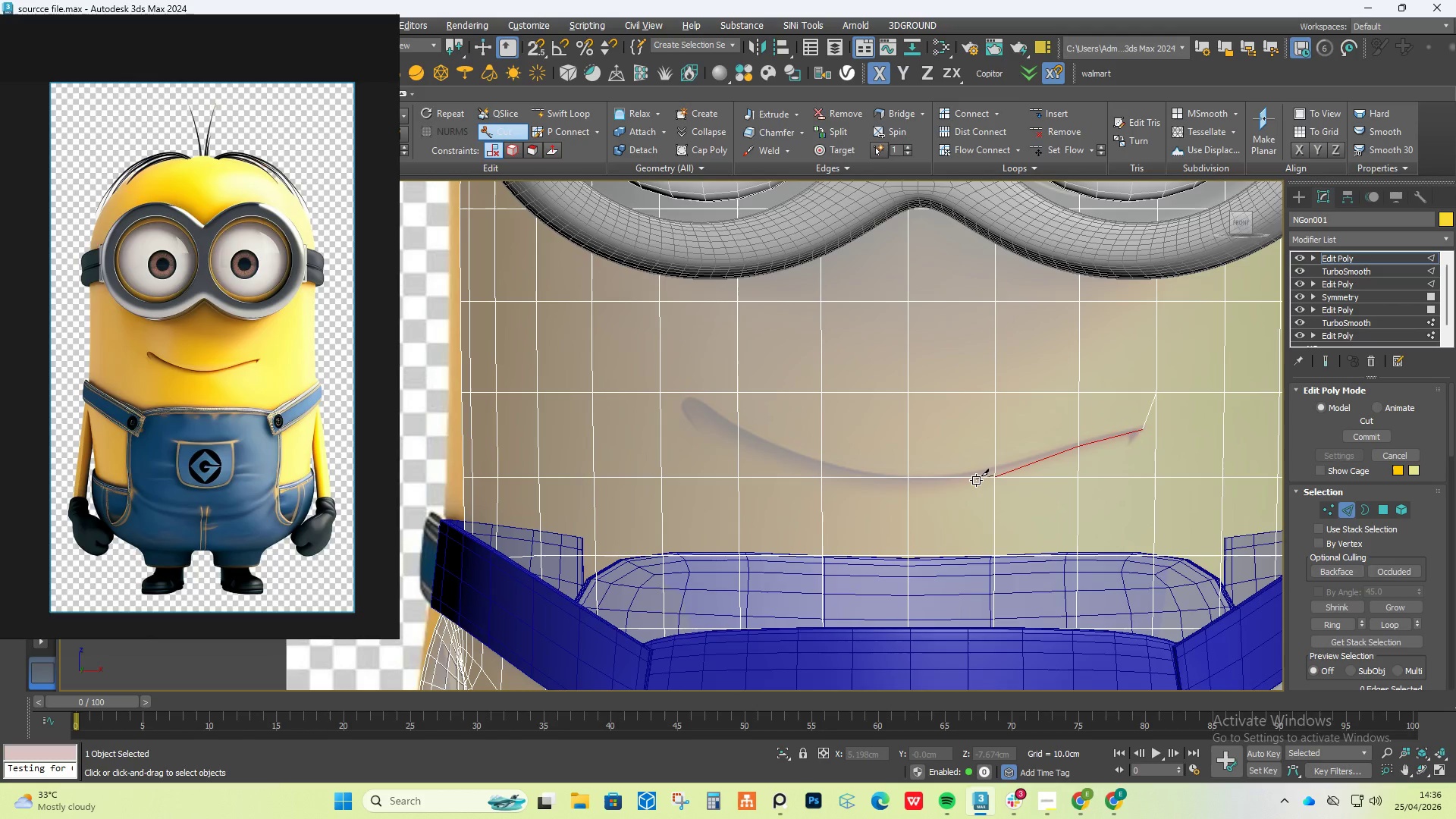 
left_click([908, 480])
 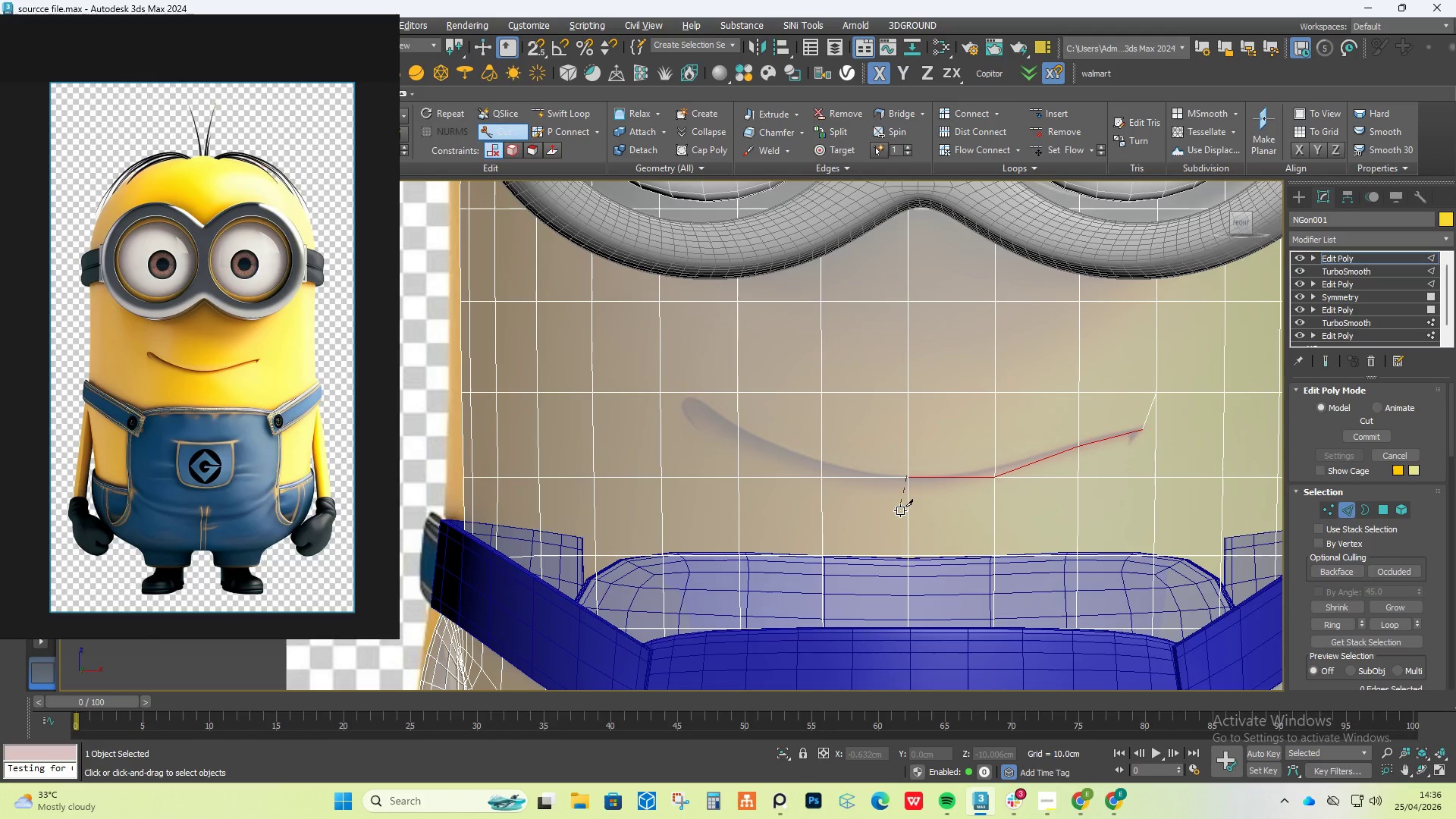 
wait(38.22)
 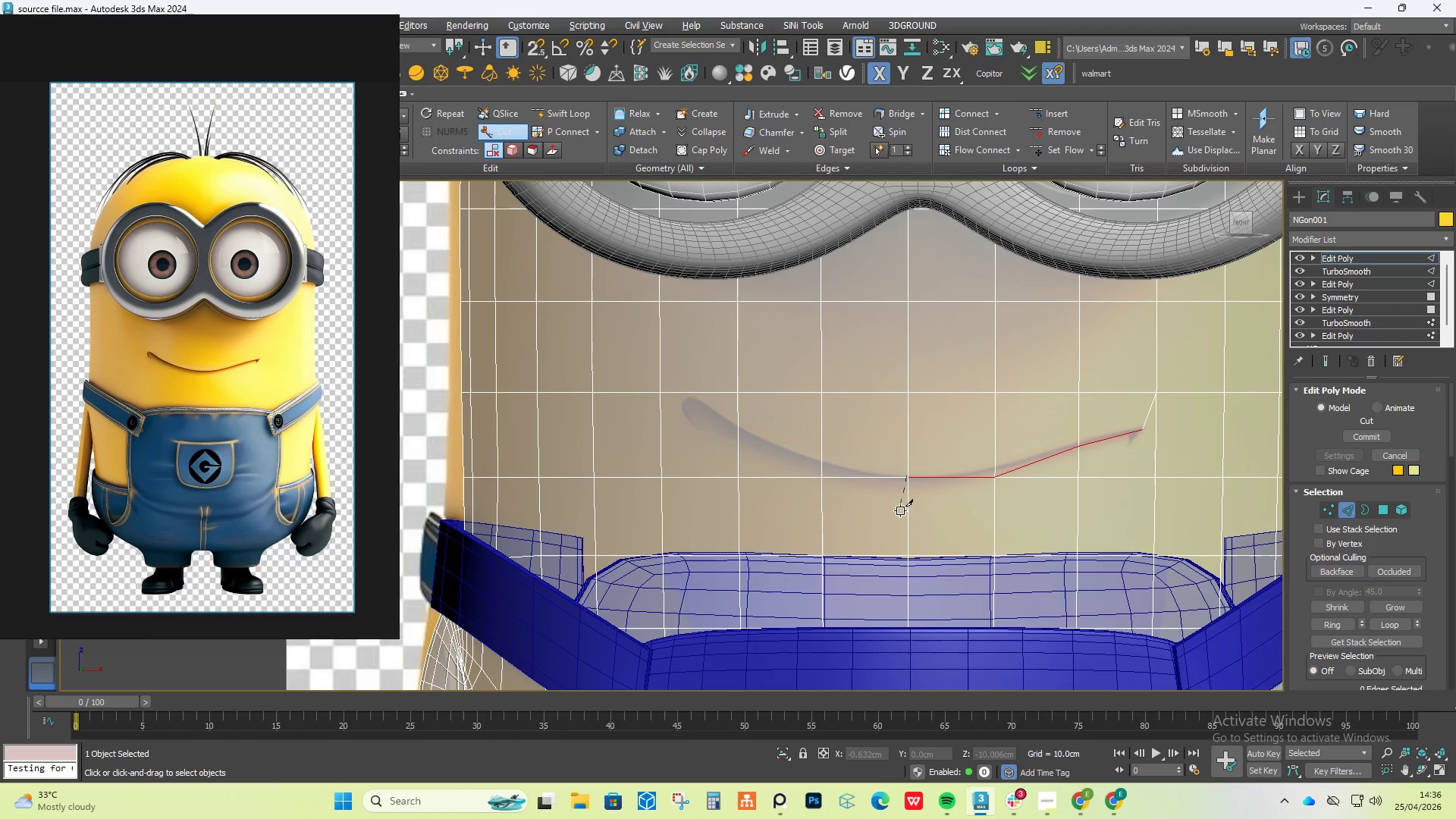 
left_click([823, 464])
 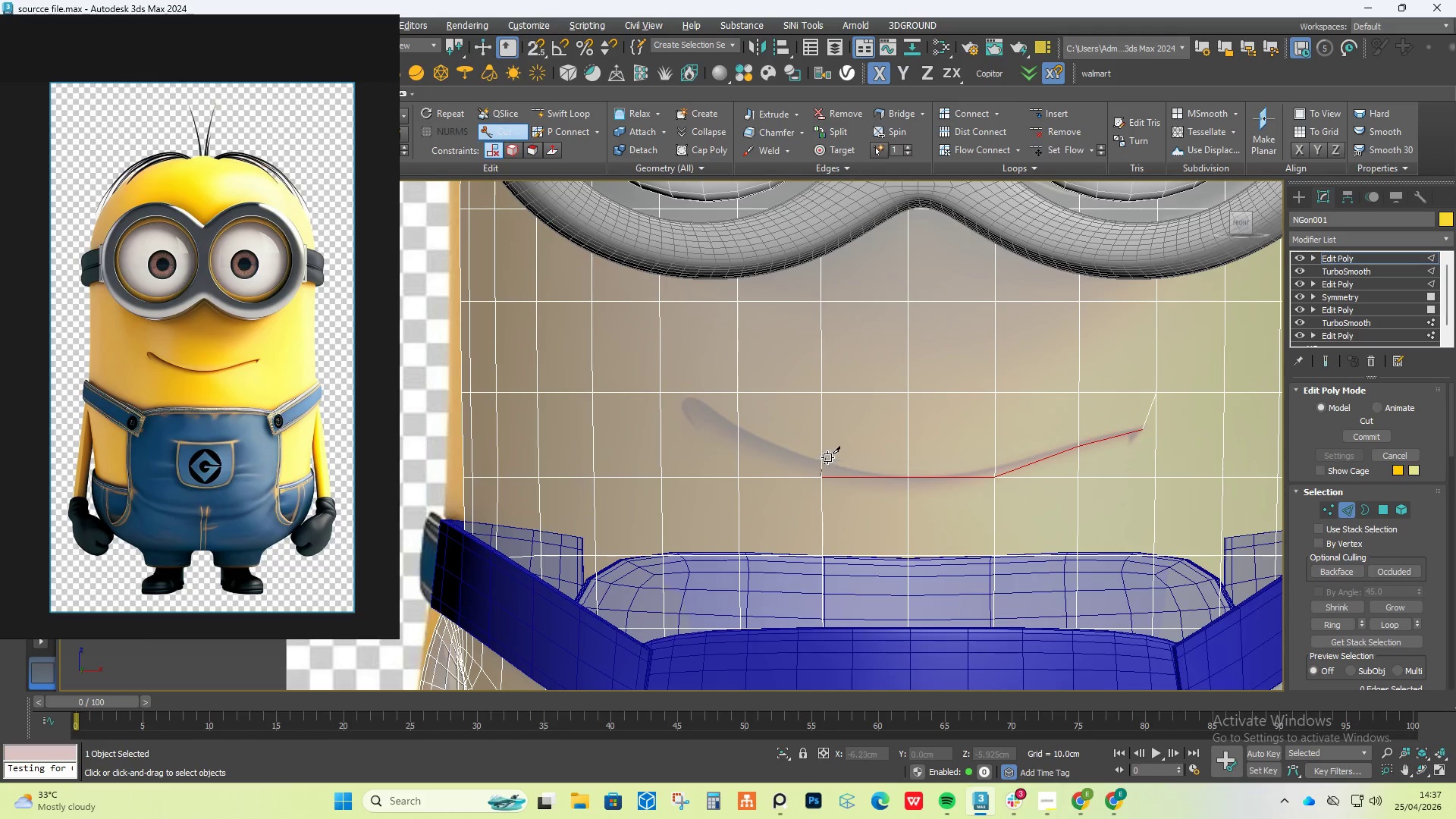 
key(Control+Z)
 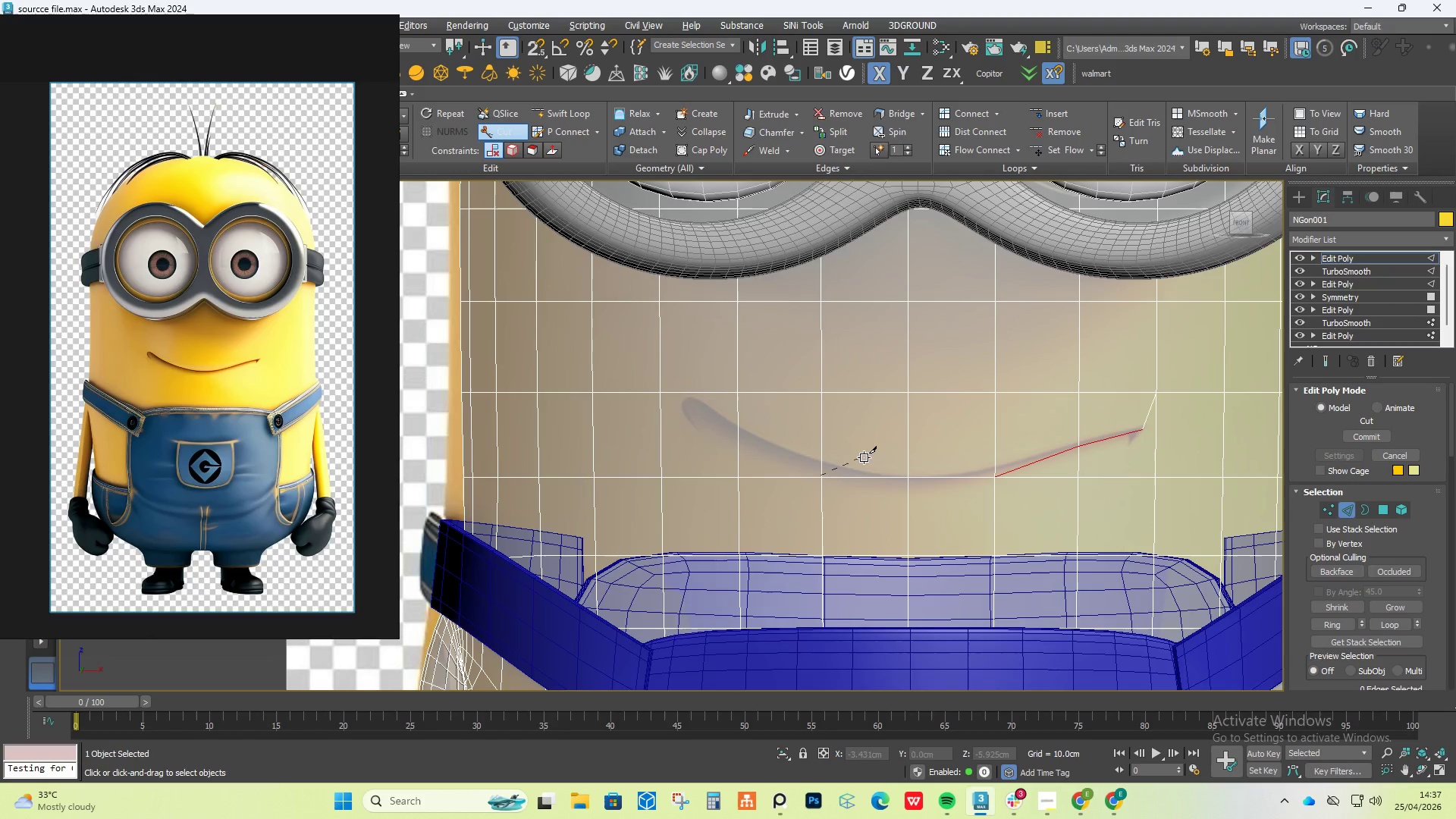 
key(Control+Z)
 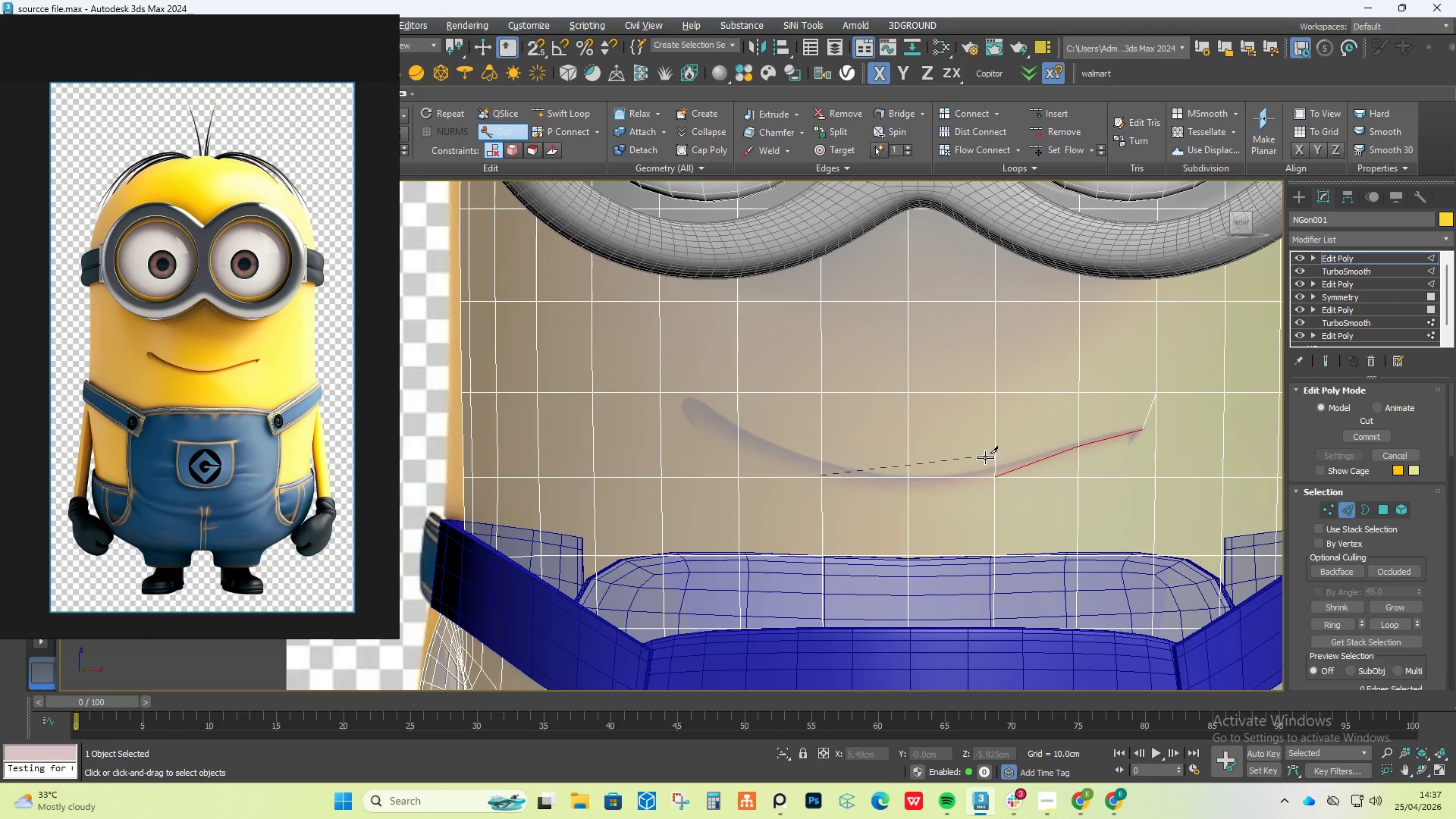 
key(Control+Z)
 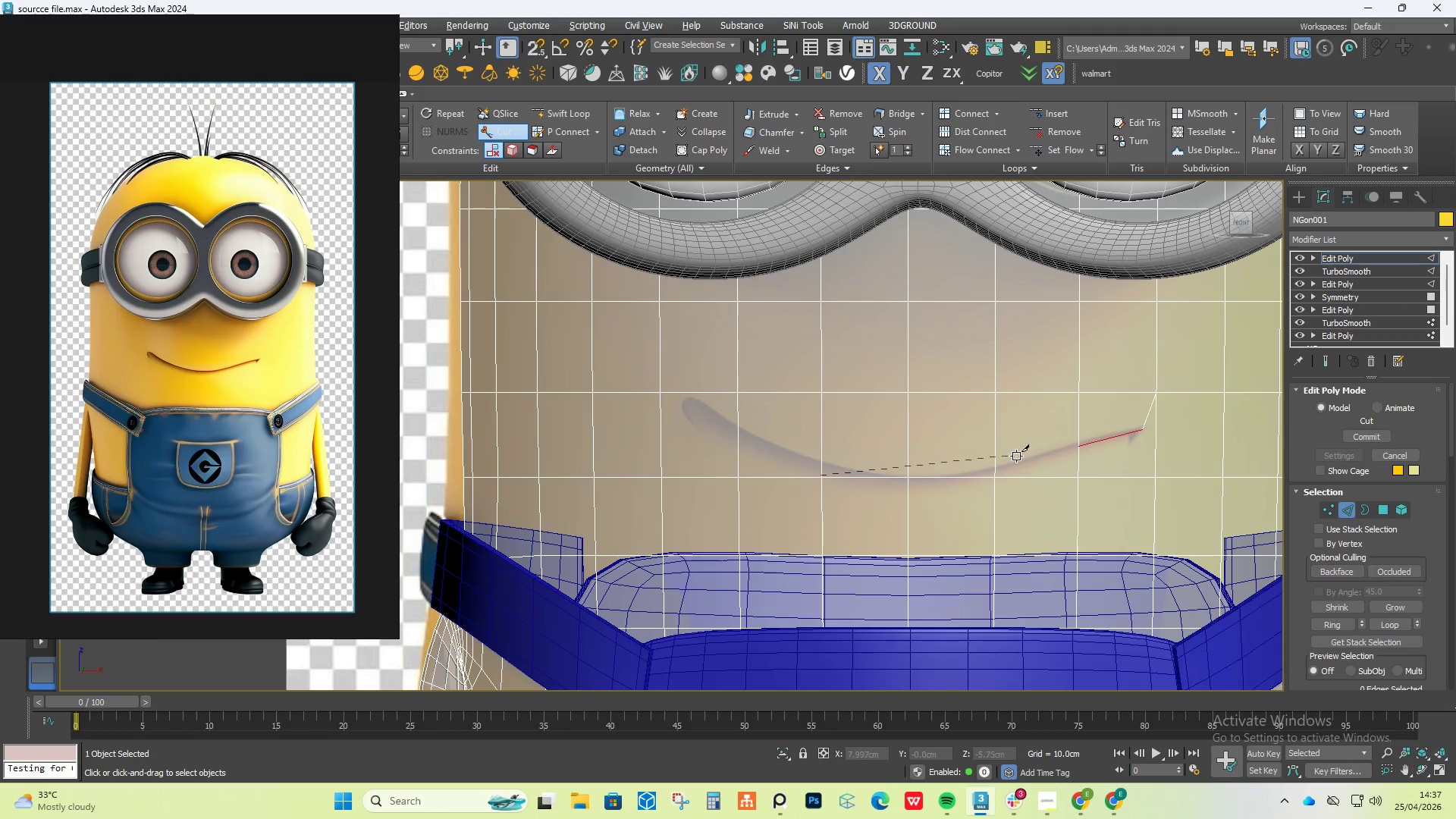 
key(Control+Z)
 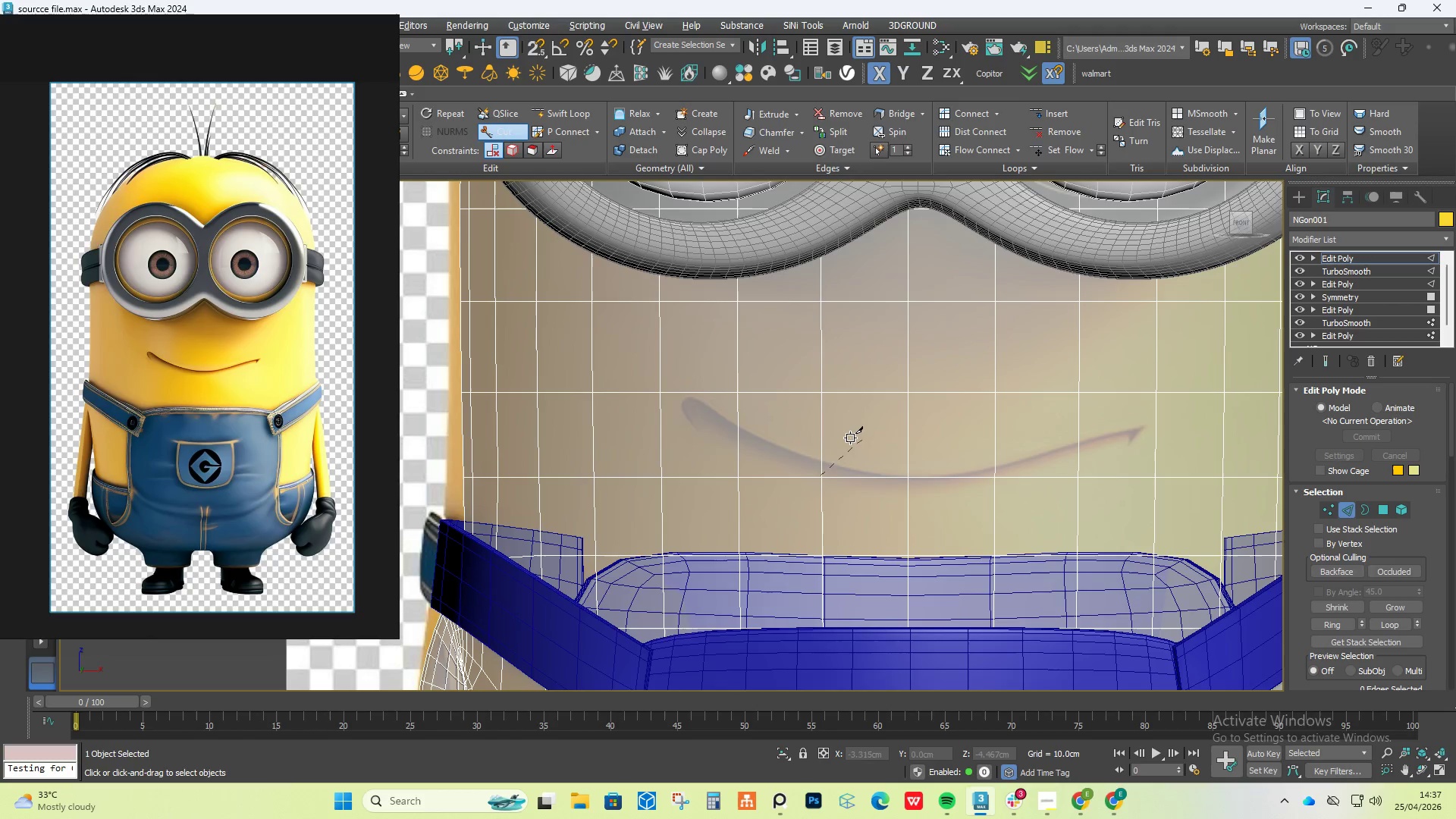 
right_click([833, 435])
 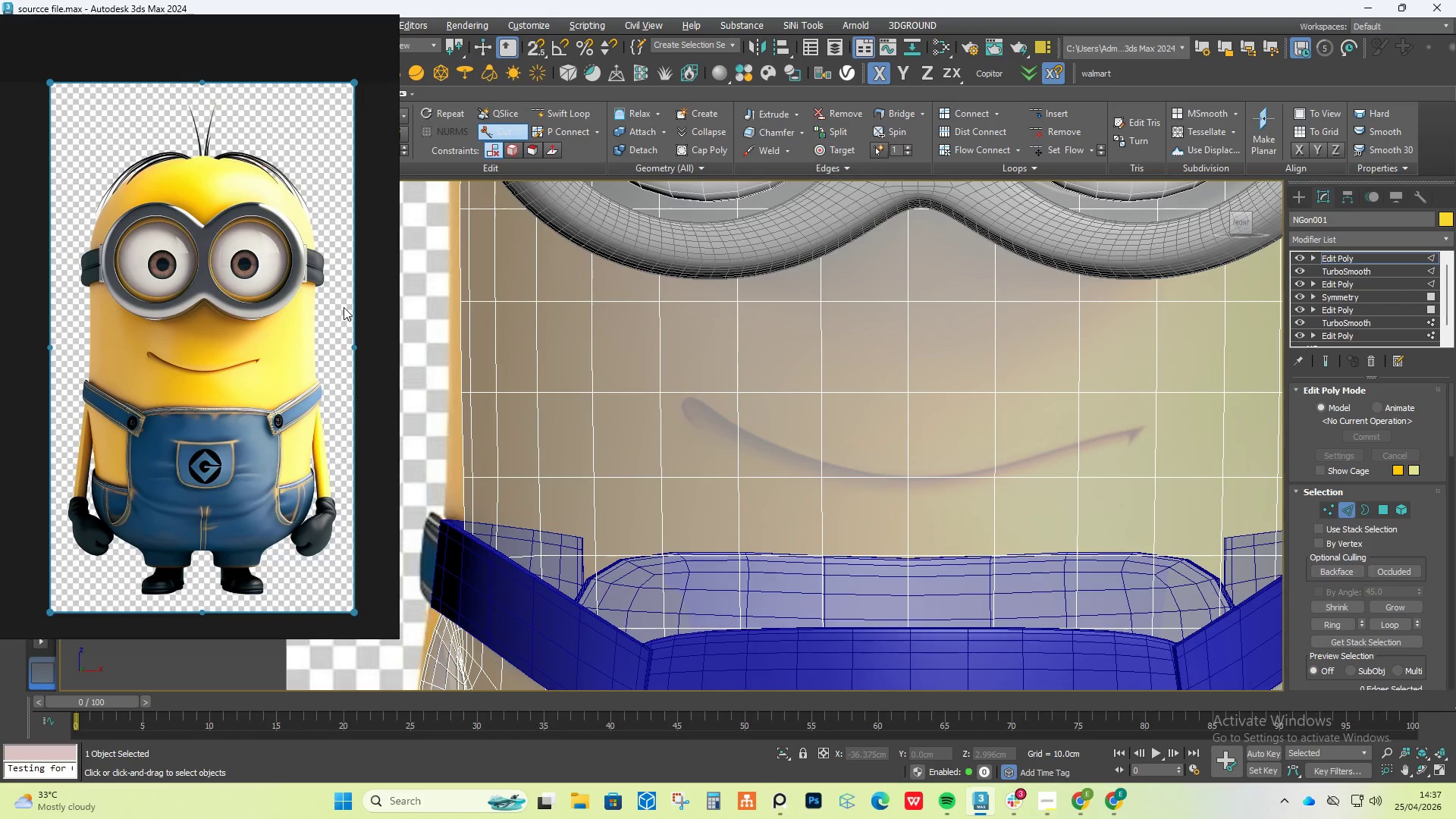 
wait(13.88)
 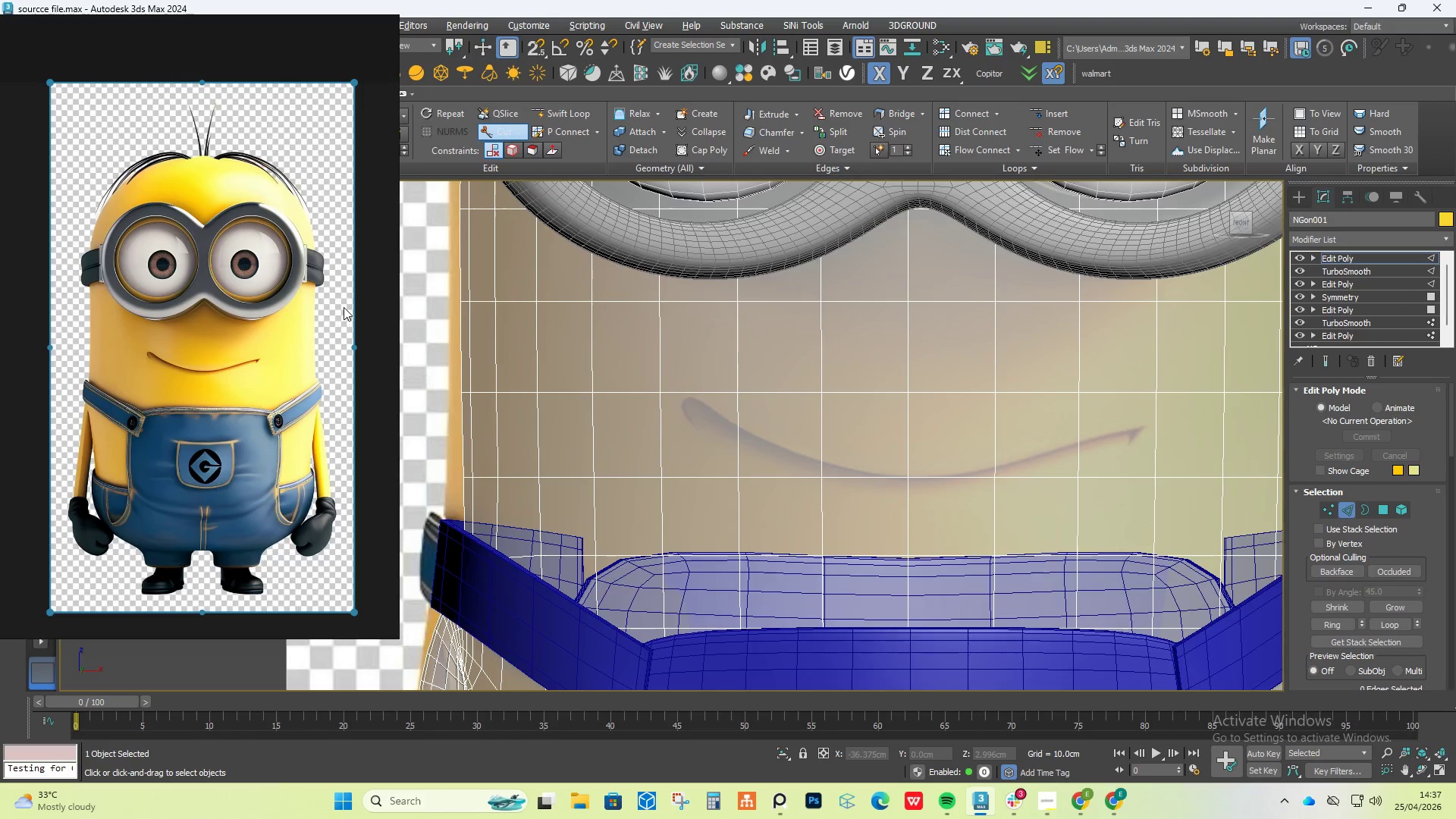 
left_click([693, 402])
 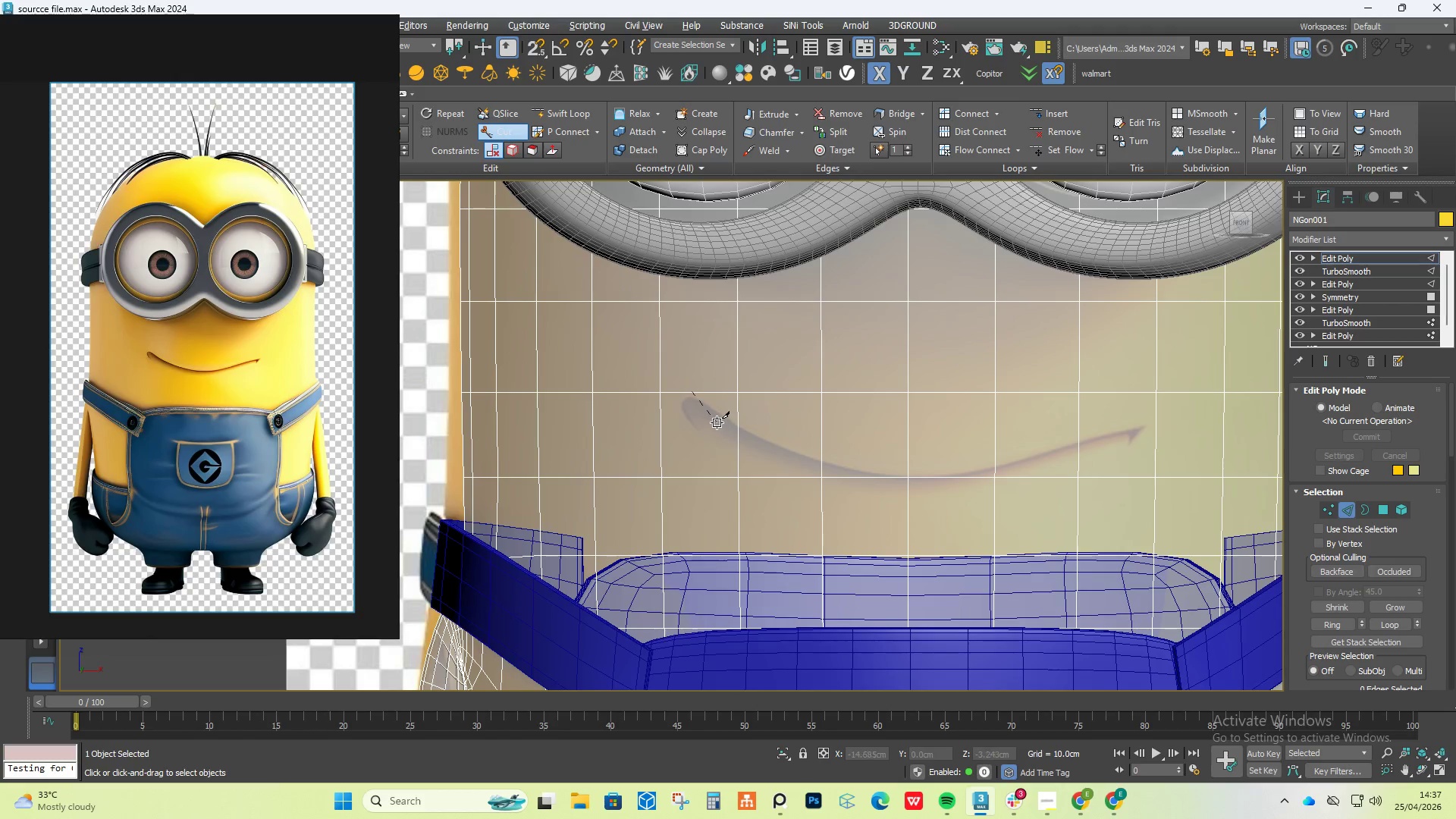 
right_click([711, 416])
 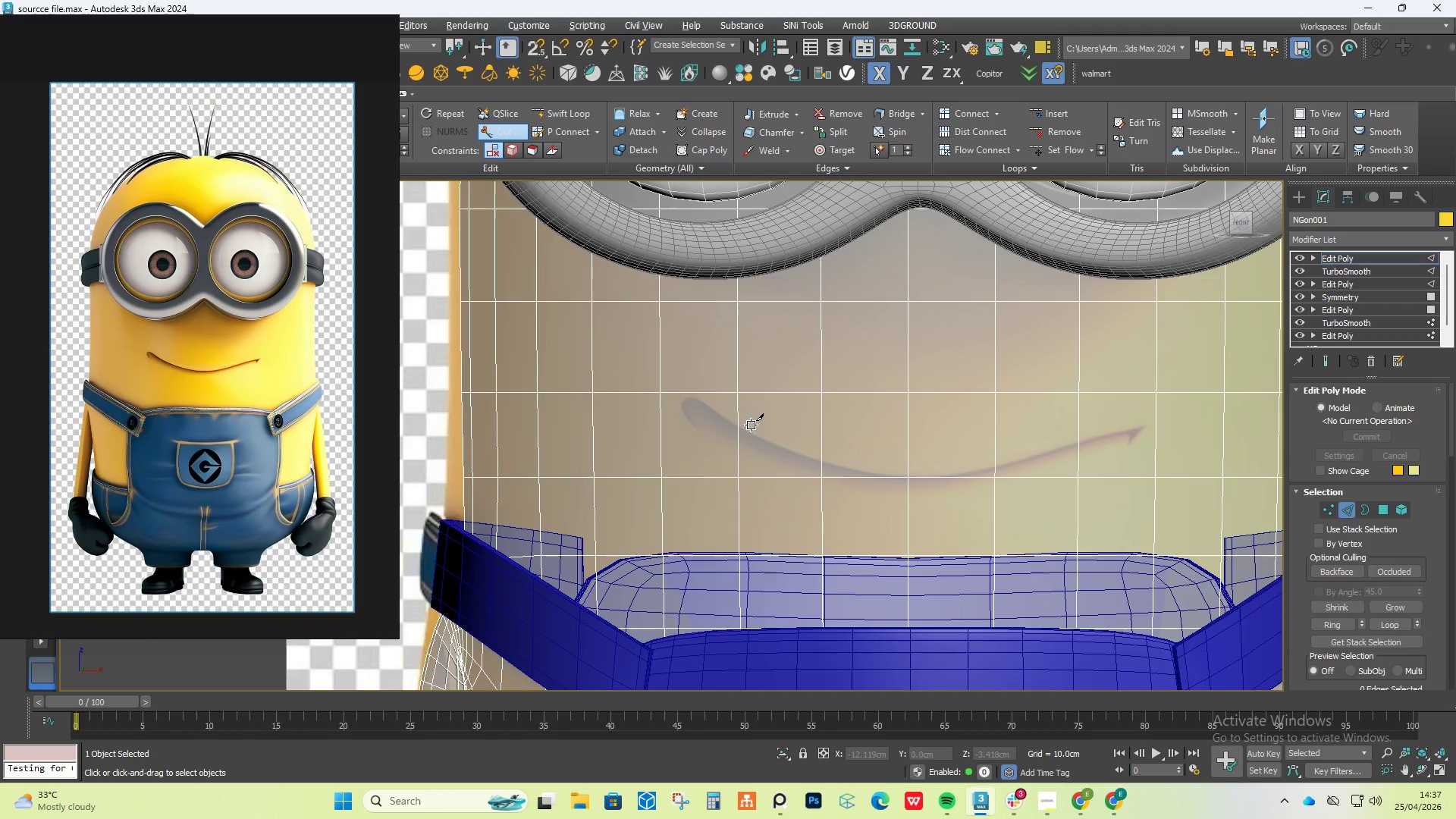 
left_click([1341, 270])
 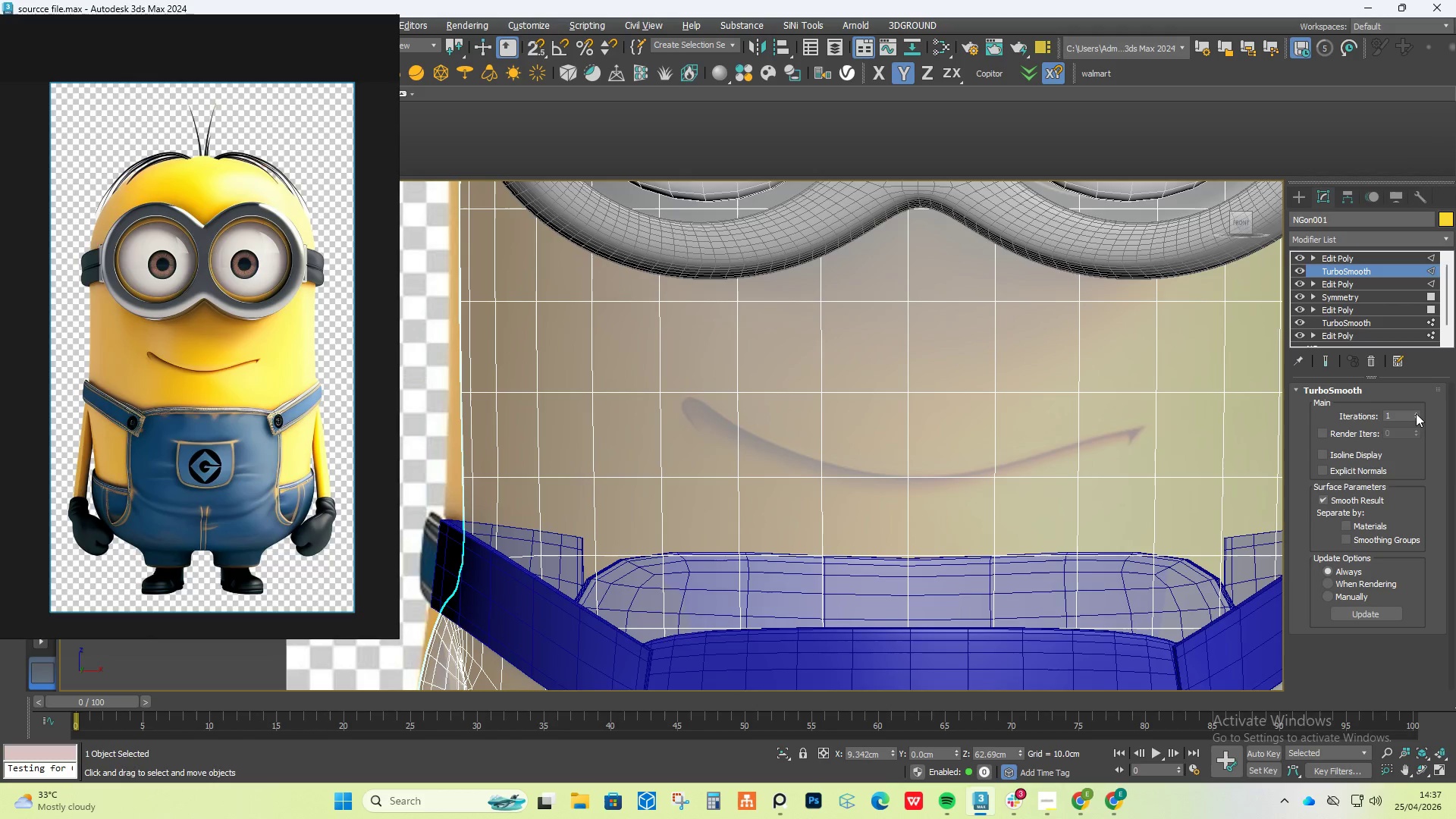 
left_click([1417, 411])
 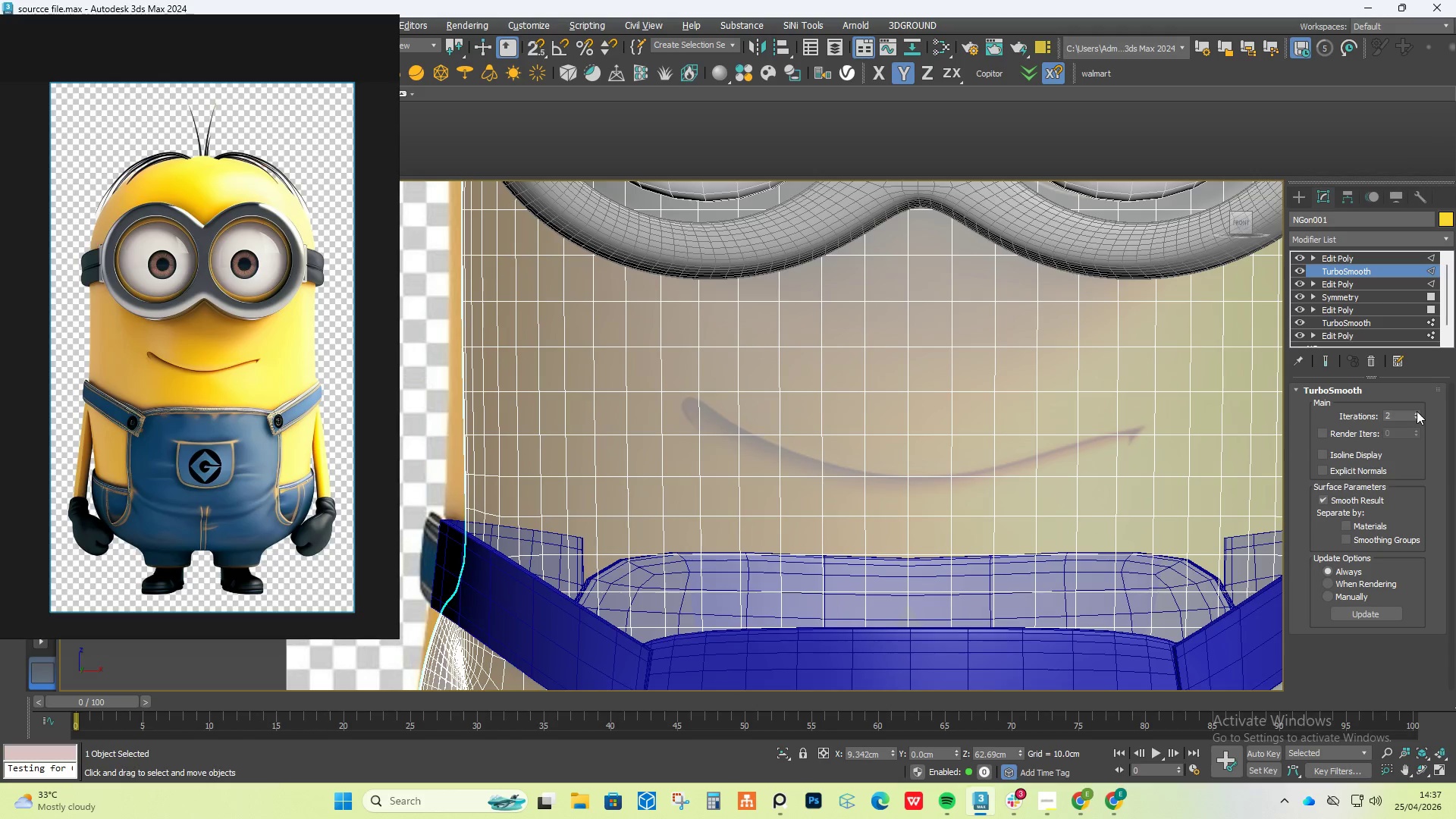 
wait(6.06)
 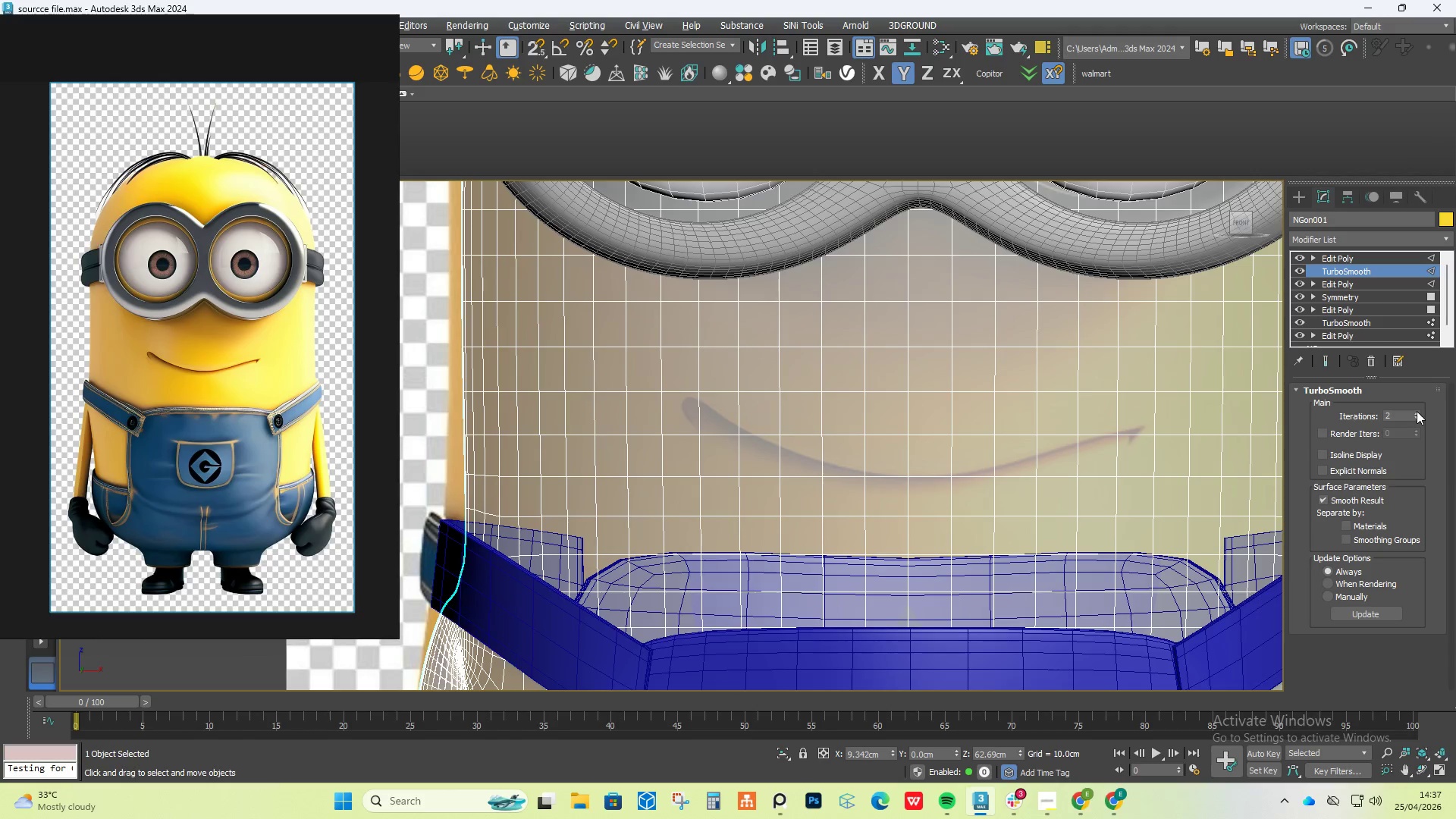 
left_click([1418, 418])
 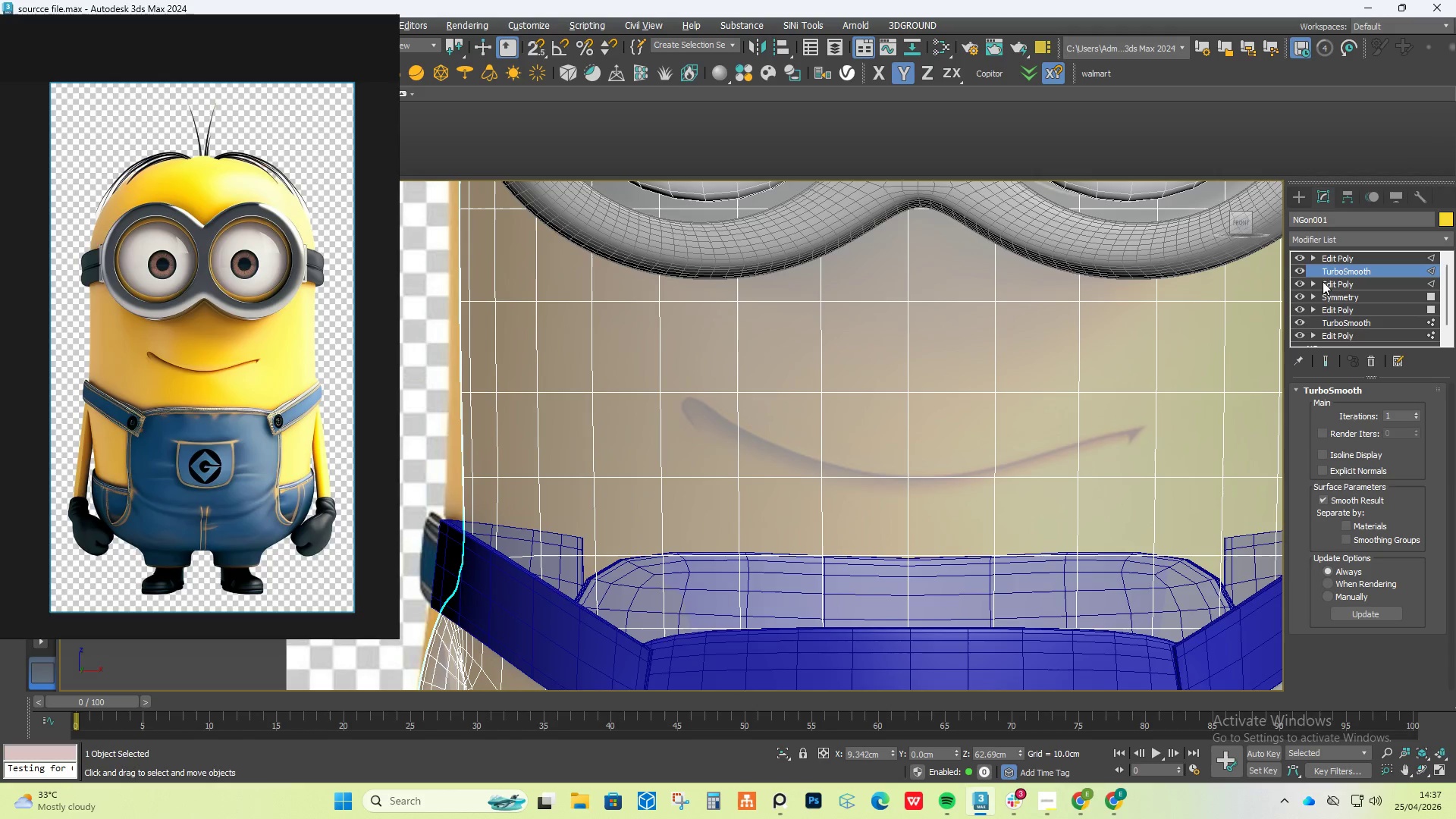 
left_click([1338, 257])
 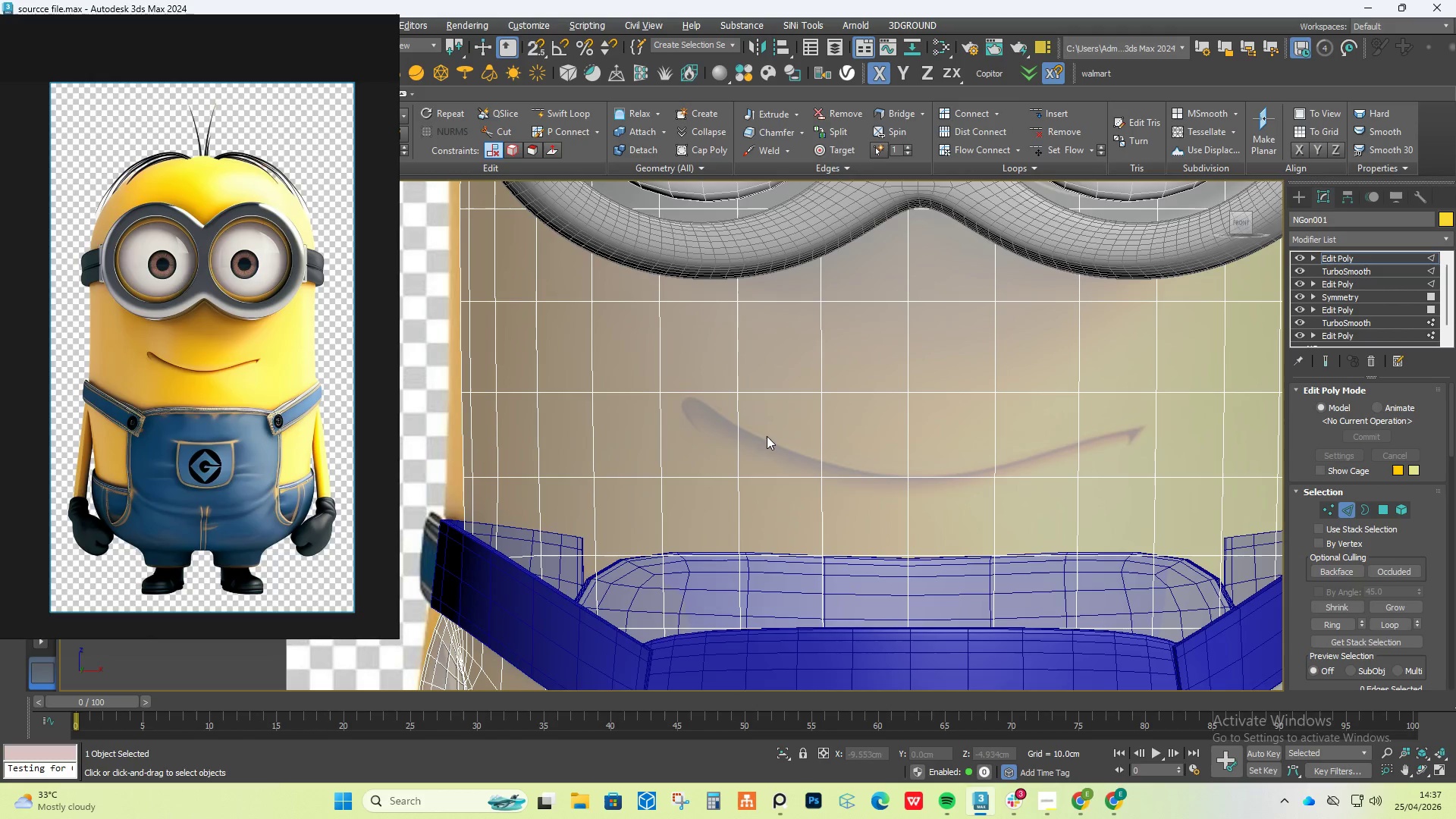 
hold_key(key=AltLeft, duration=1.01)
 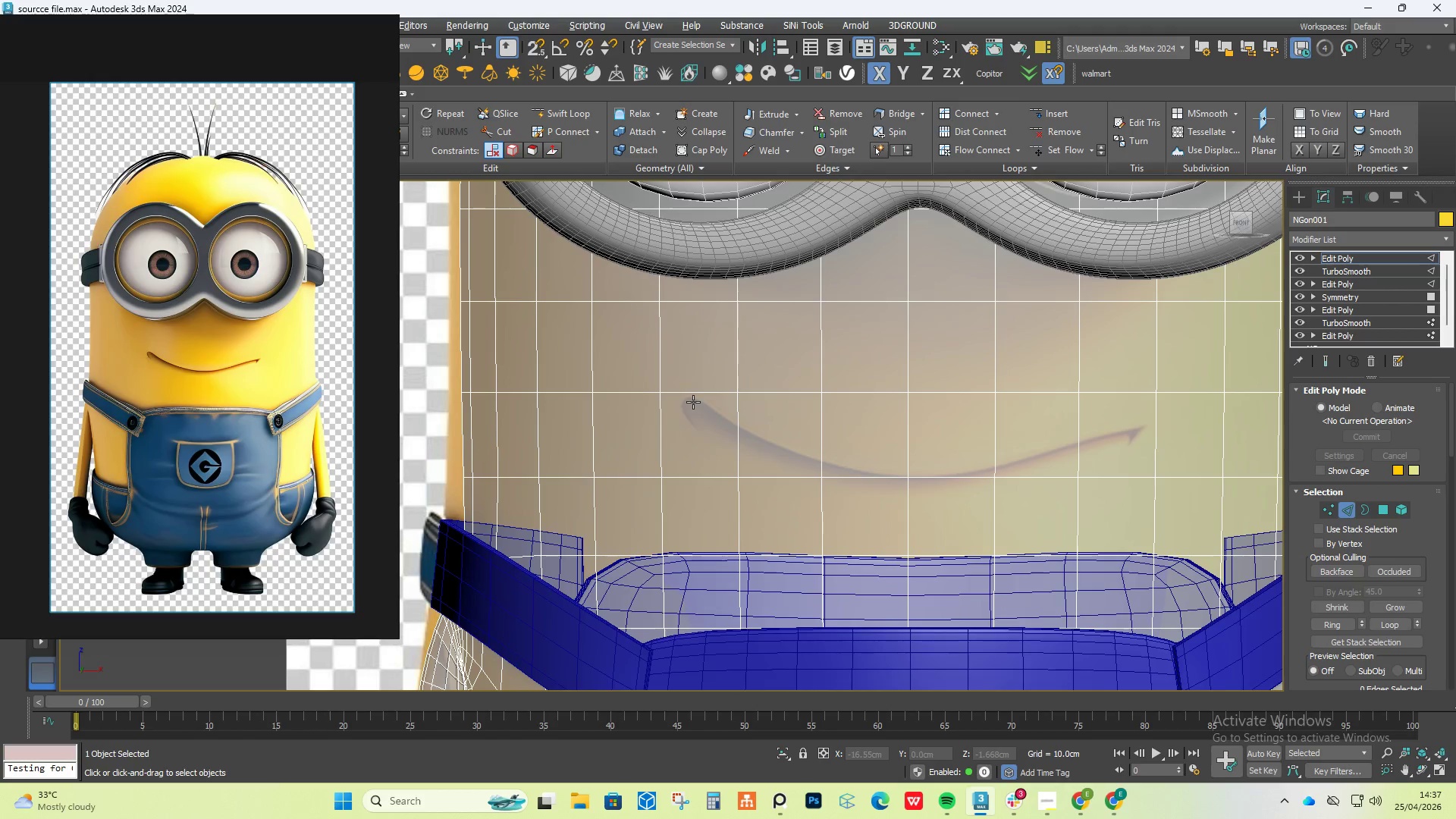 
hold_key(key=C, duration=0.38)
 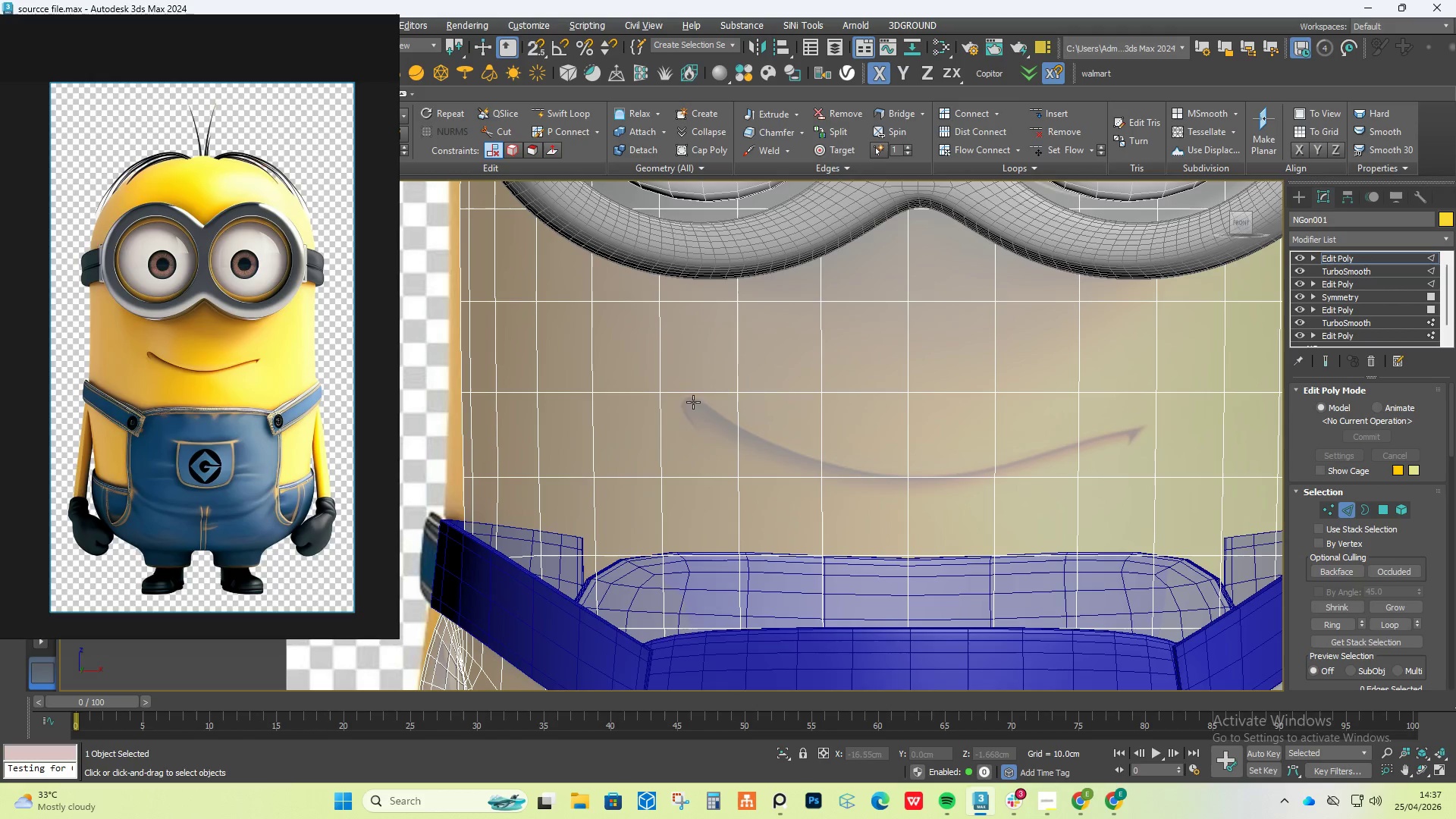 
scroll: coordinate [1020, 367], scroll_direction: down, amount: 5.0
 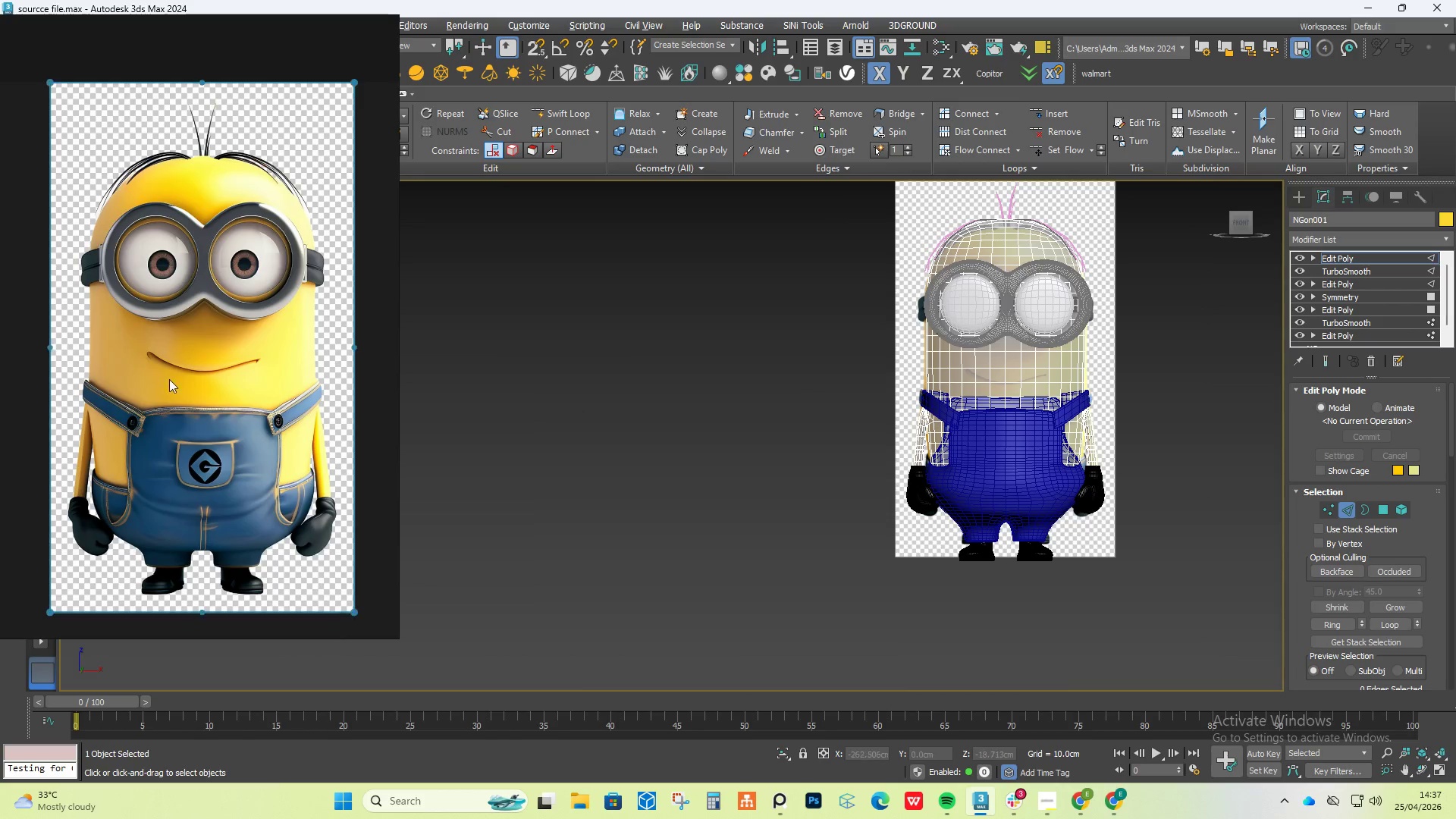 
scroll: coordinate [139, 351], scroll_direction: up, amount: 6.0
 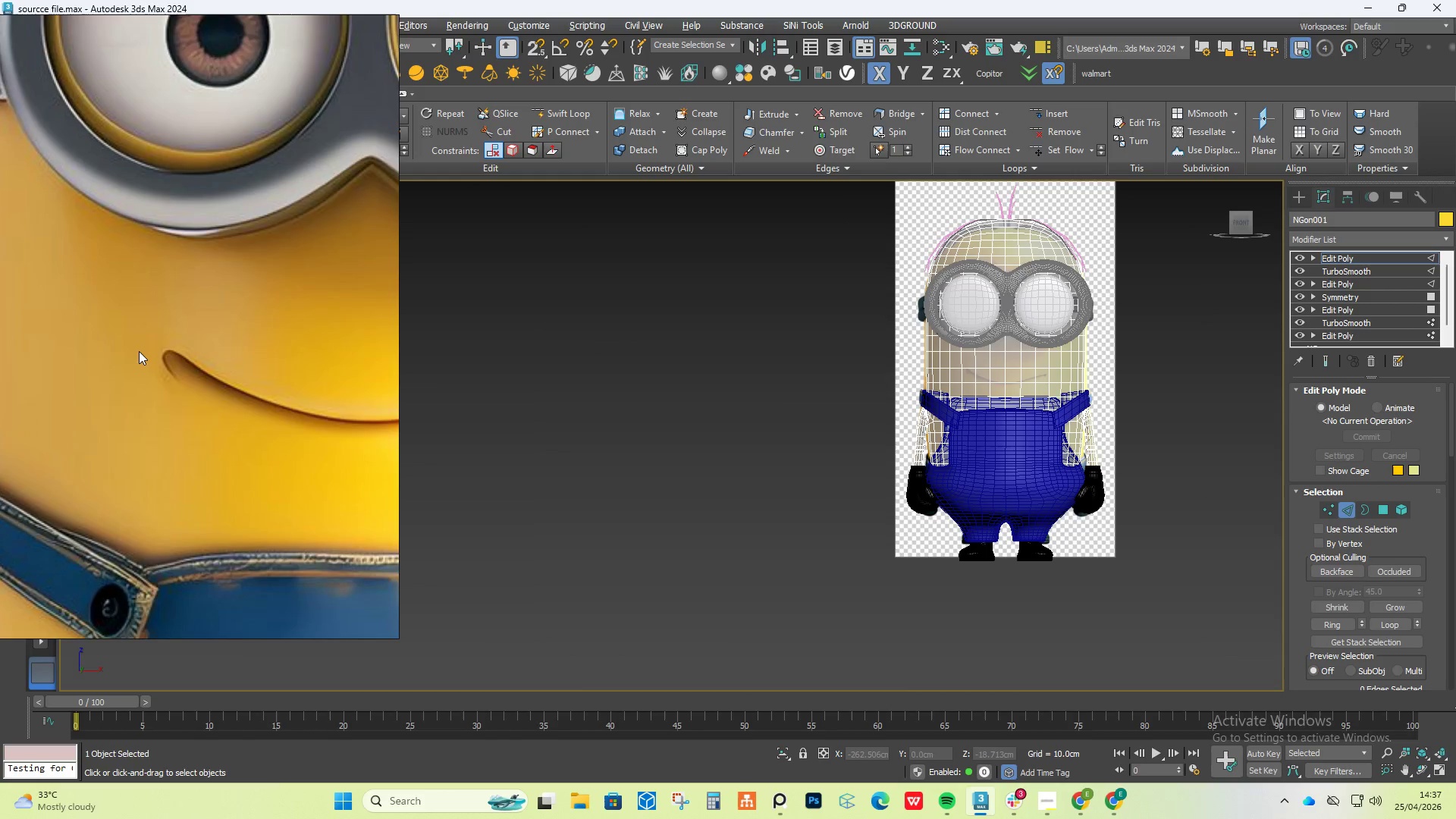 
scroll: coordinate [139, 353], scroll_direction: down, amount: 4.0
 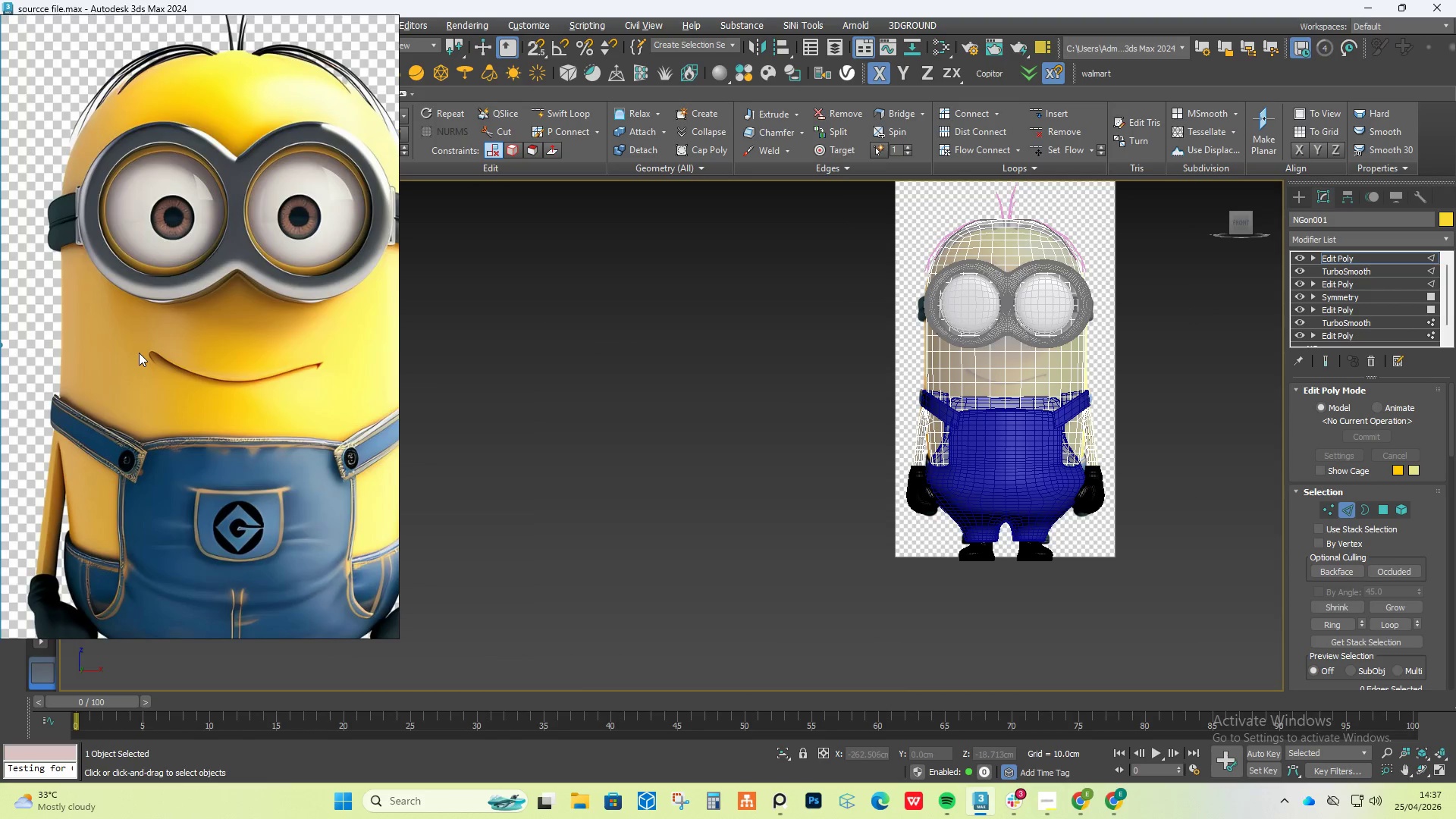 
scroll: coordinate [266, 353], scroll_direction: up, amount: 1.0
 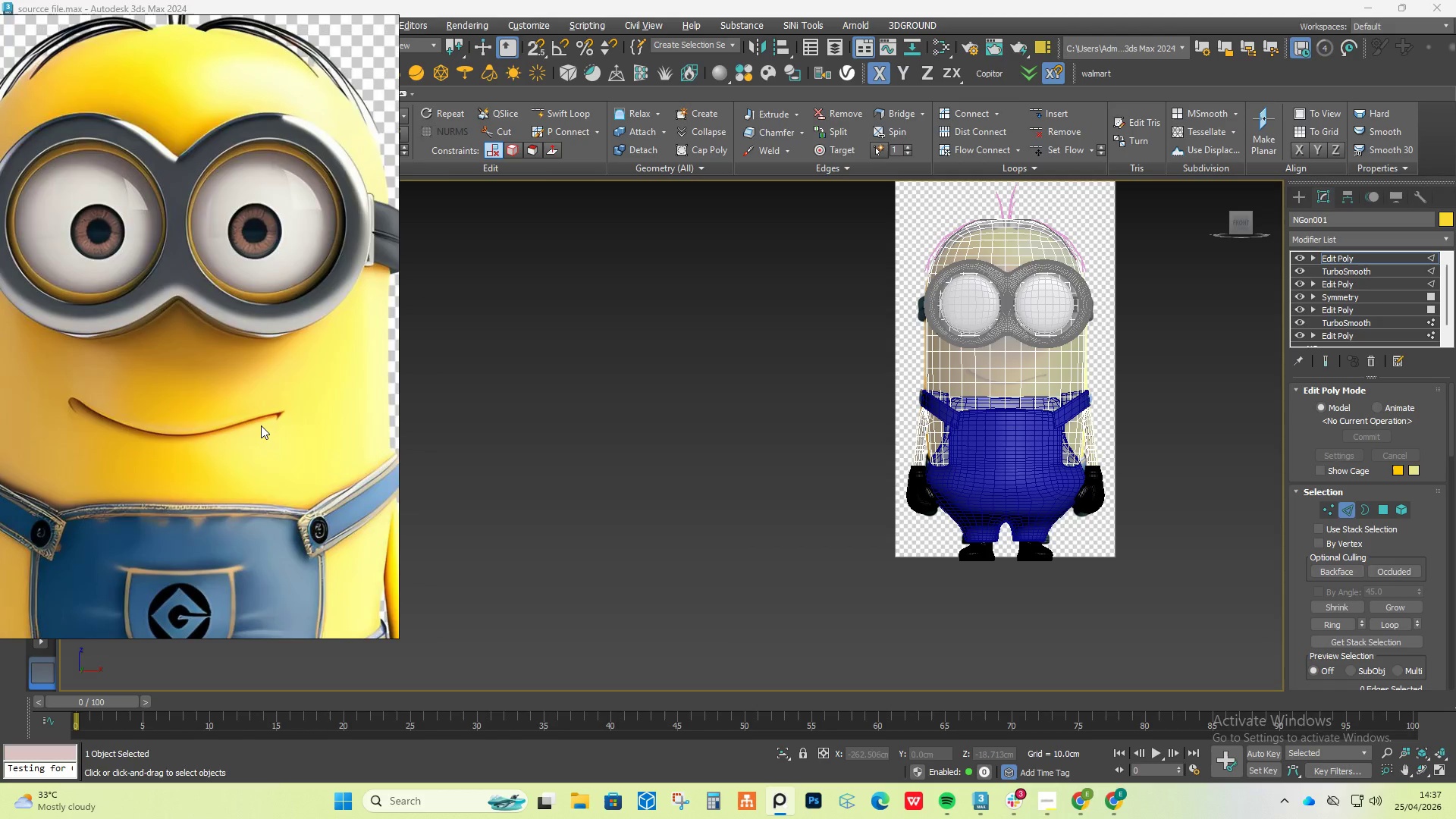 
scroll: coordinate [261, 425], scroll_direction: down, amount: 1.0
 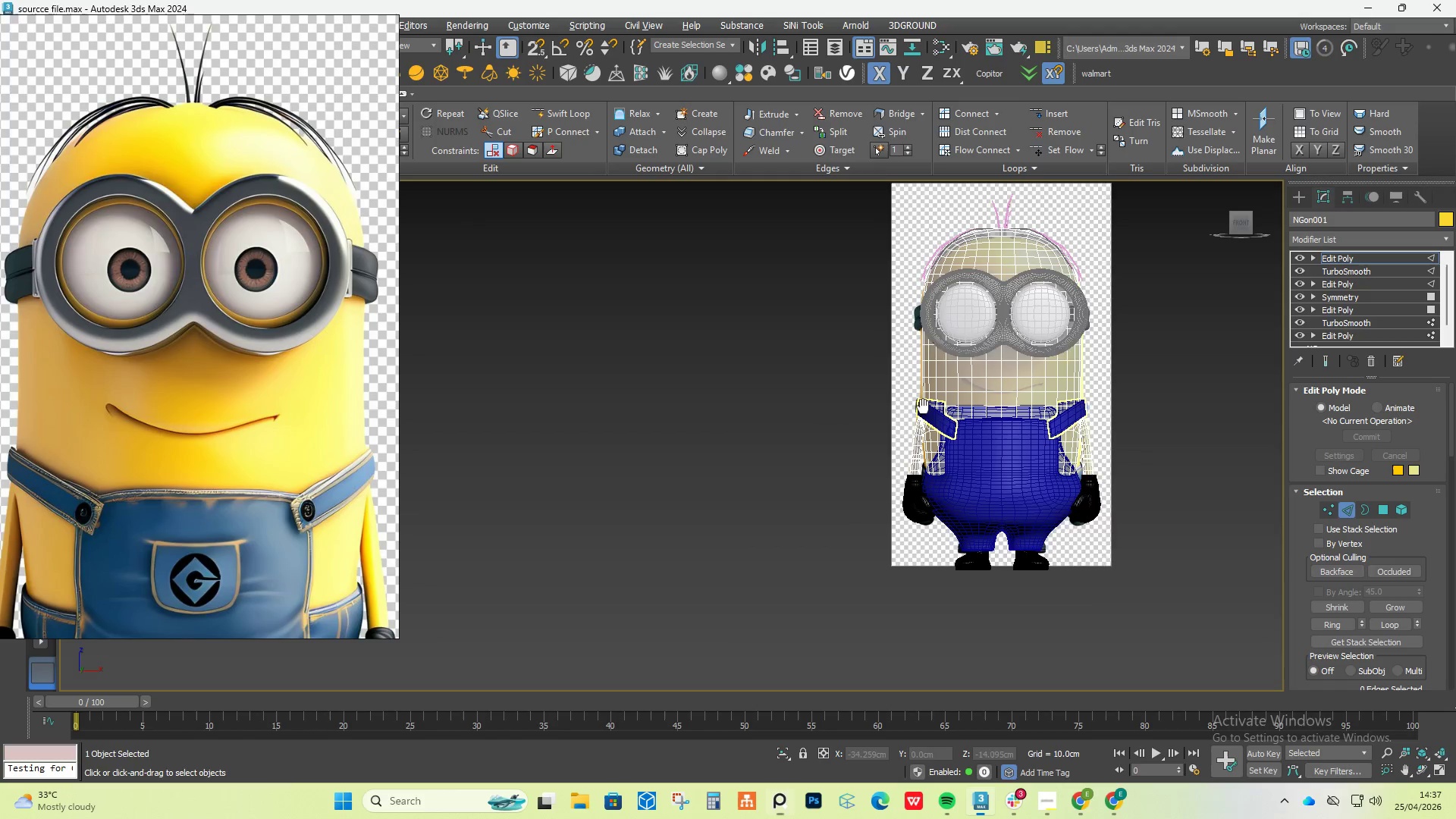 
scroll: coordinate [940, 445], scroll_direction: up, amount: 2.0
 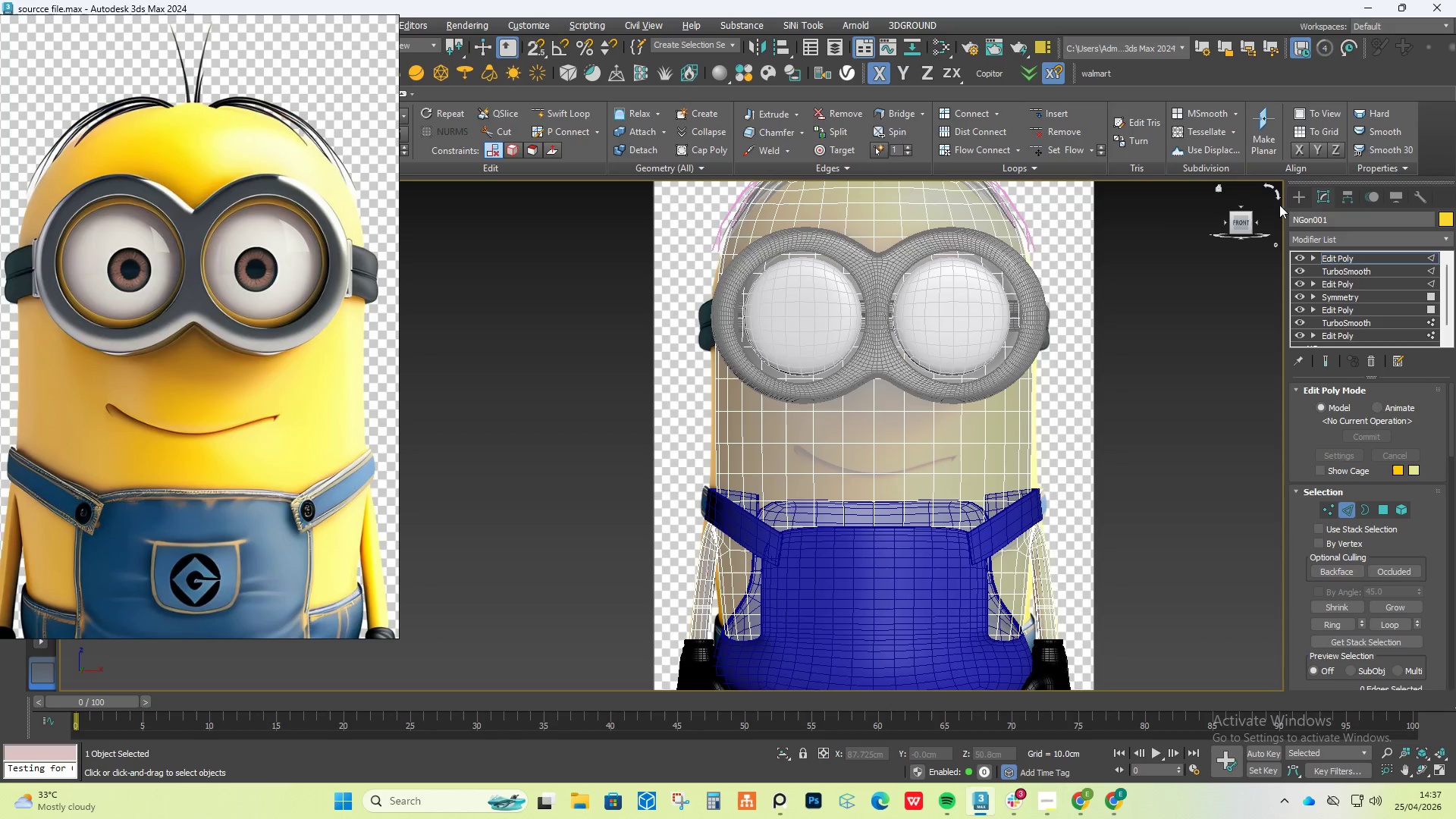 
left_click([1302, 200])
 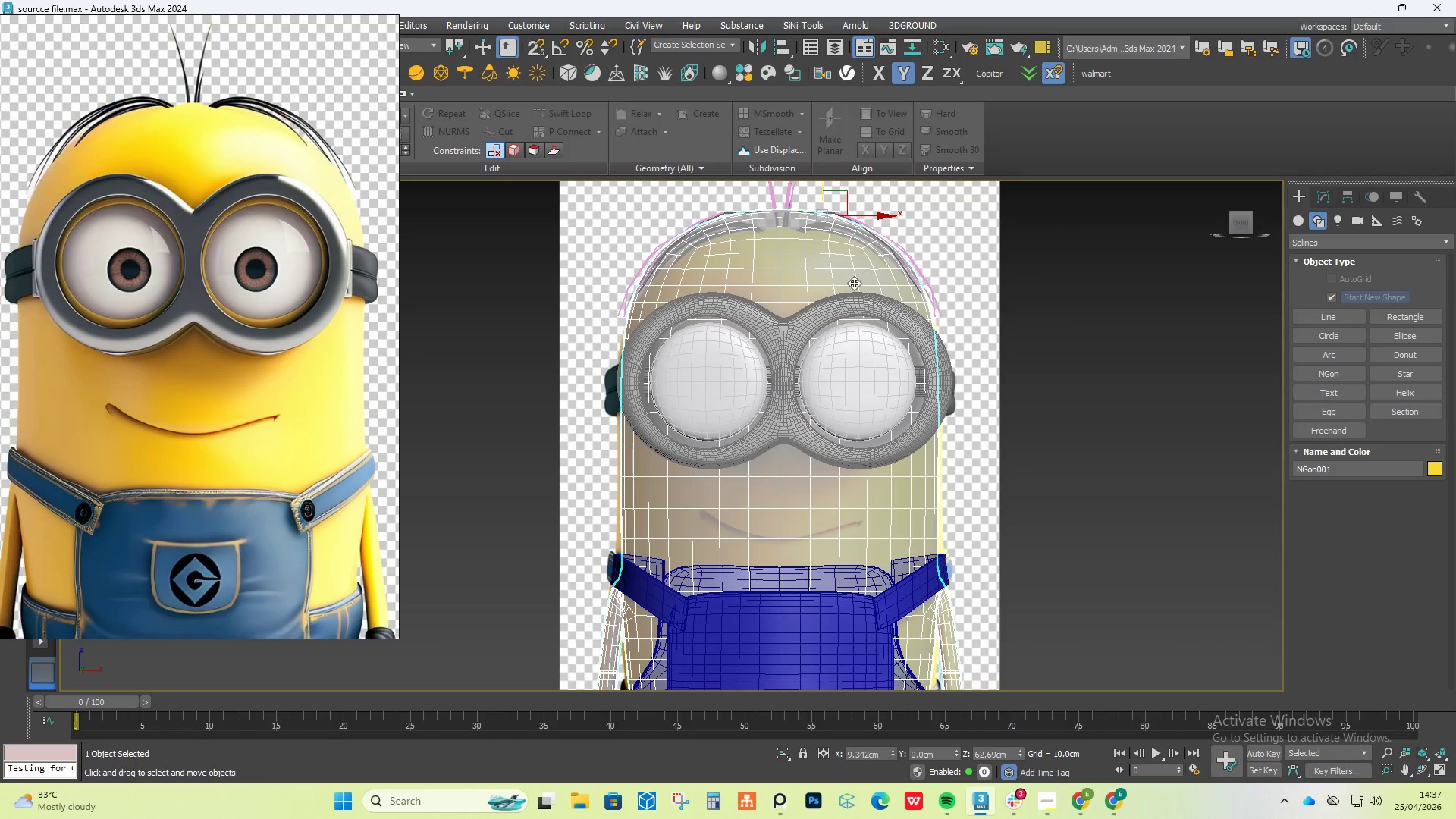 
scroll: coordinate [742, 538], scroll_direction: up, amount: 2.0
 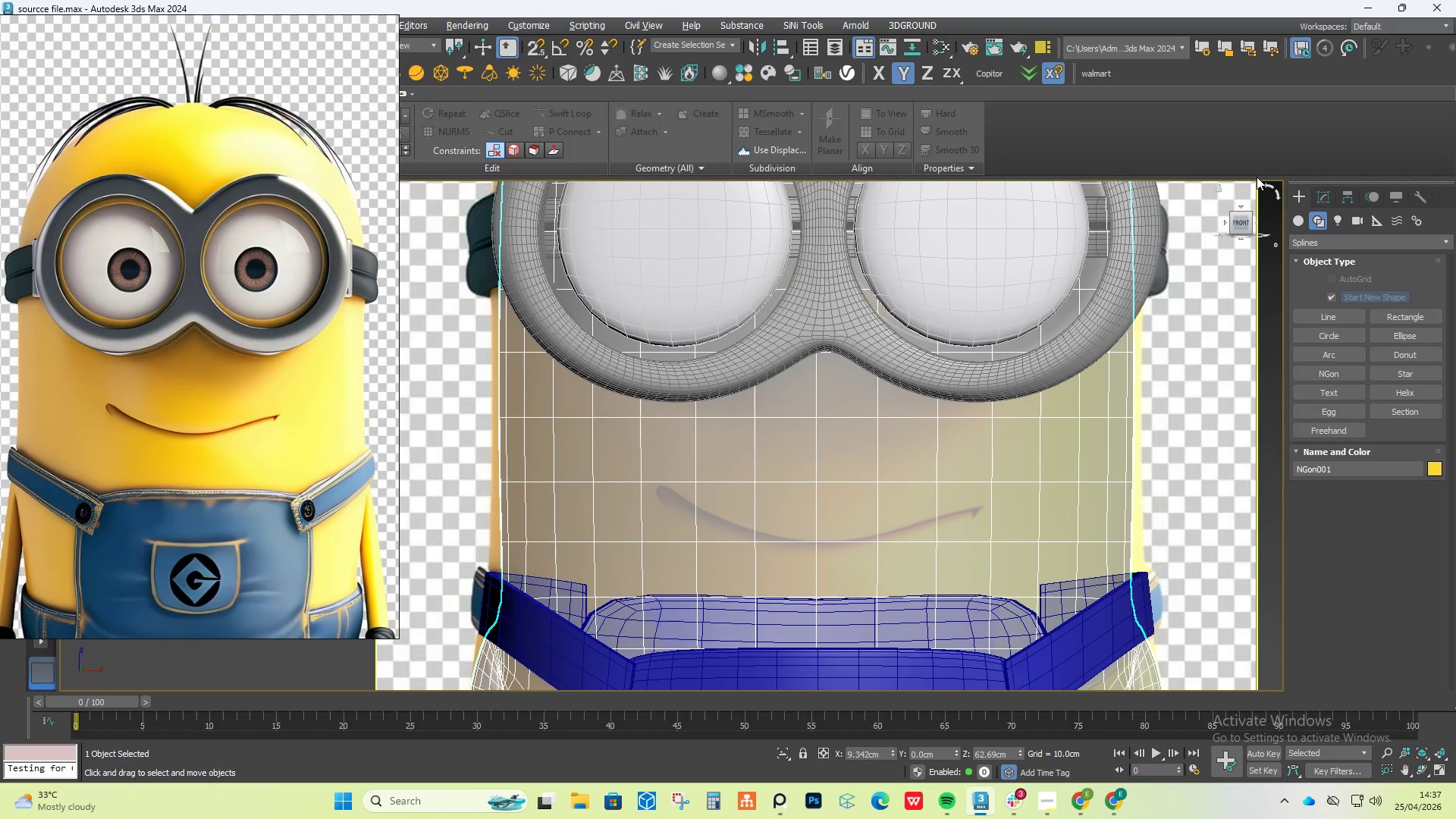 
left_click([1324, 194])
 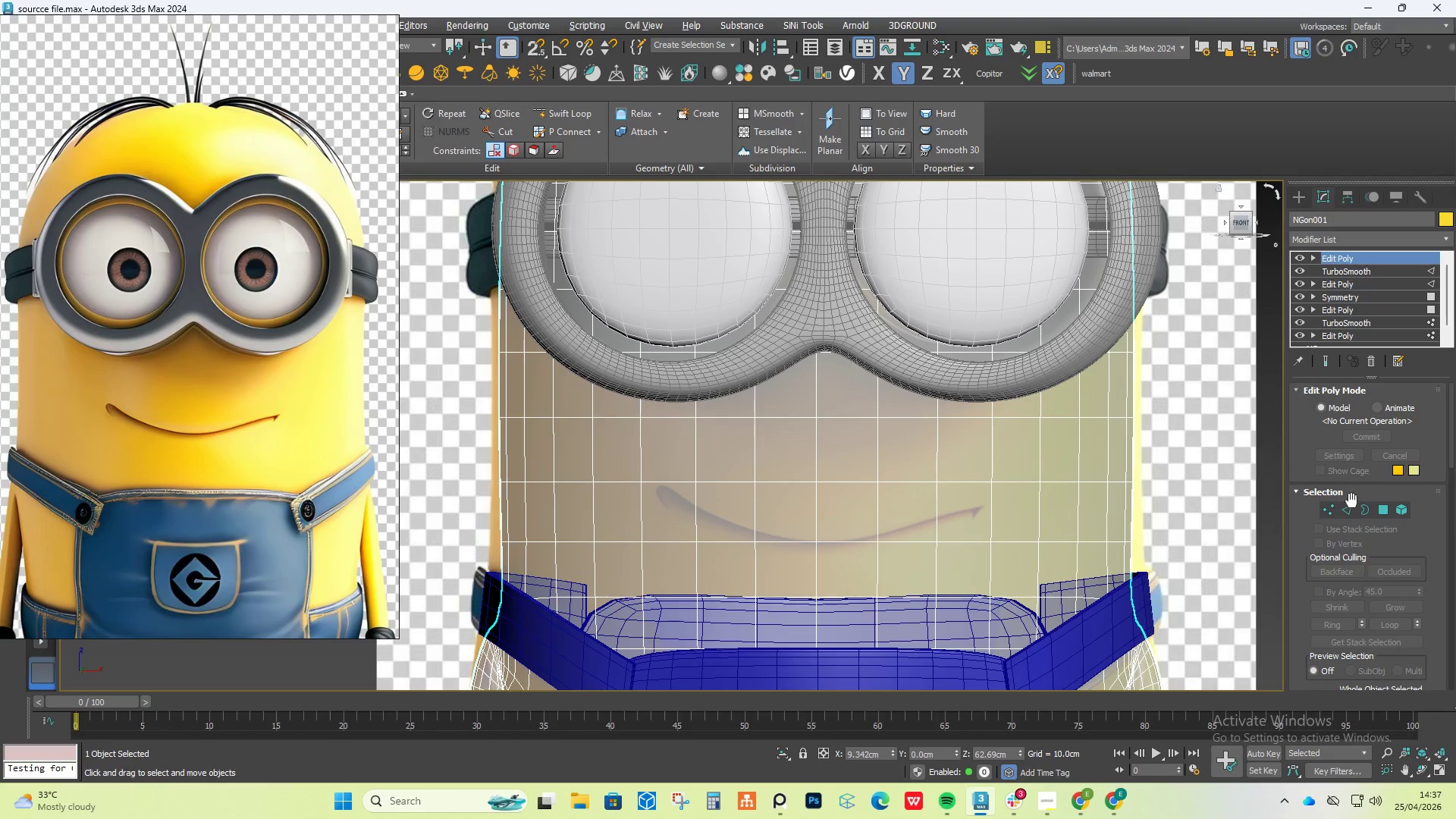 
left_click([1351, 510])
 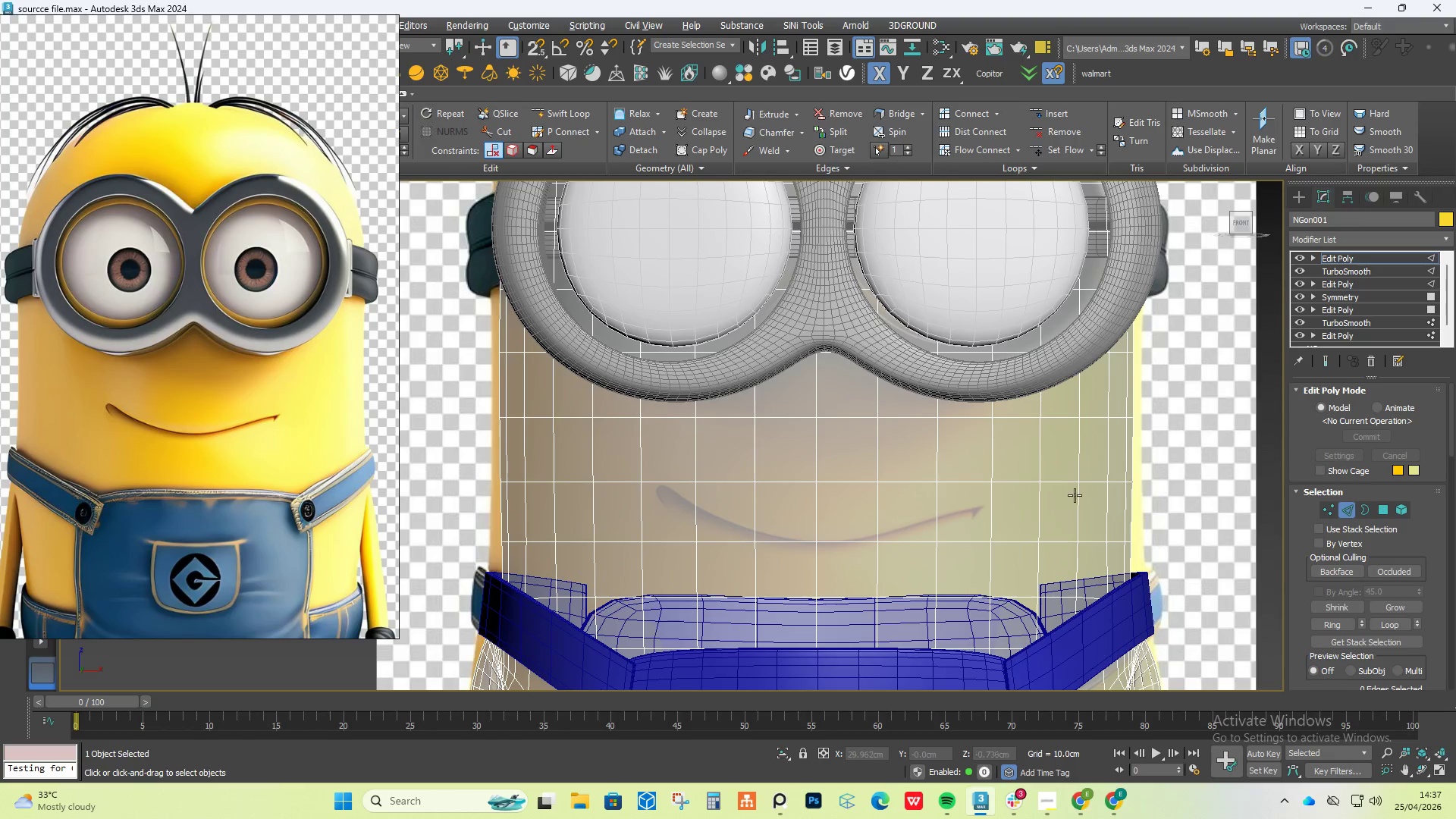 
key(Alt+C)
 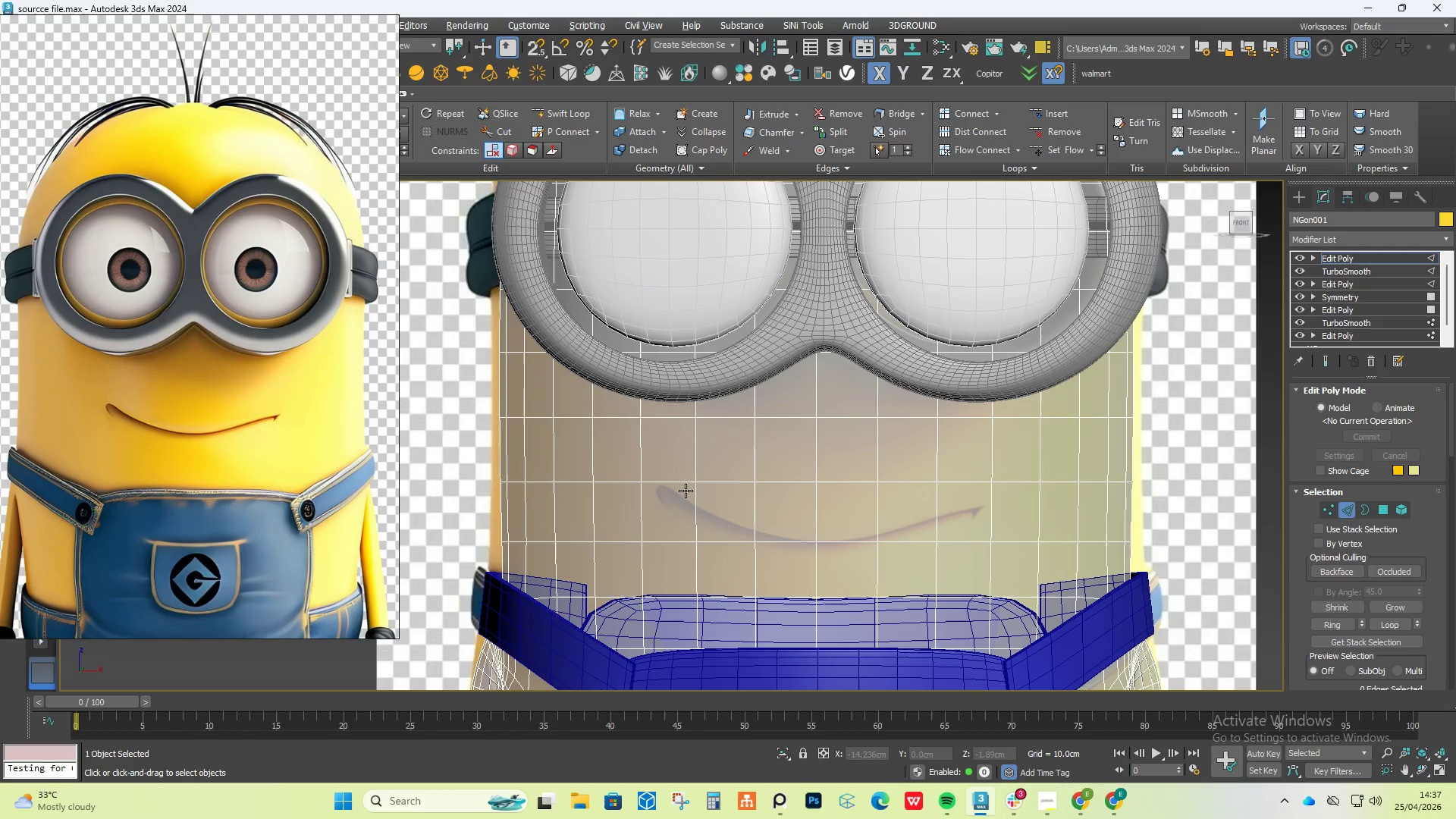 
key(Alt+C)
 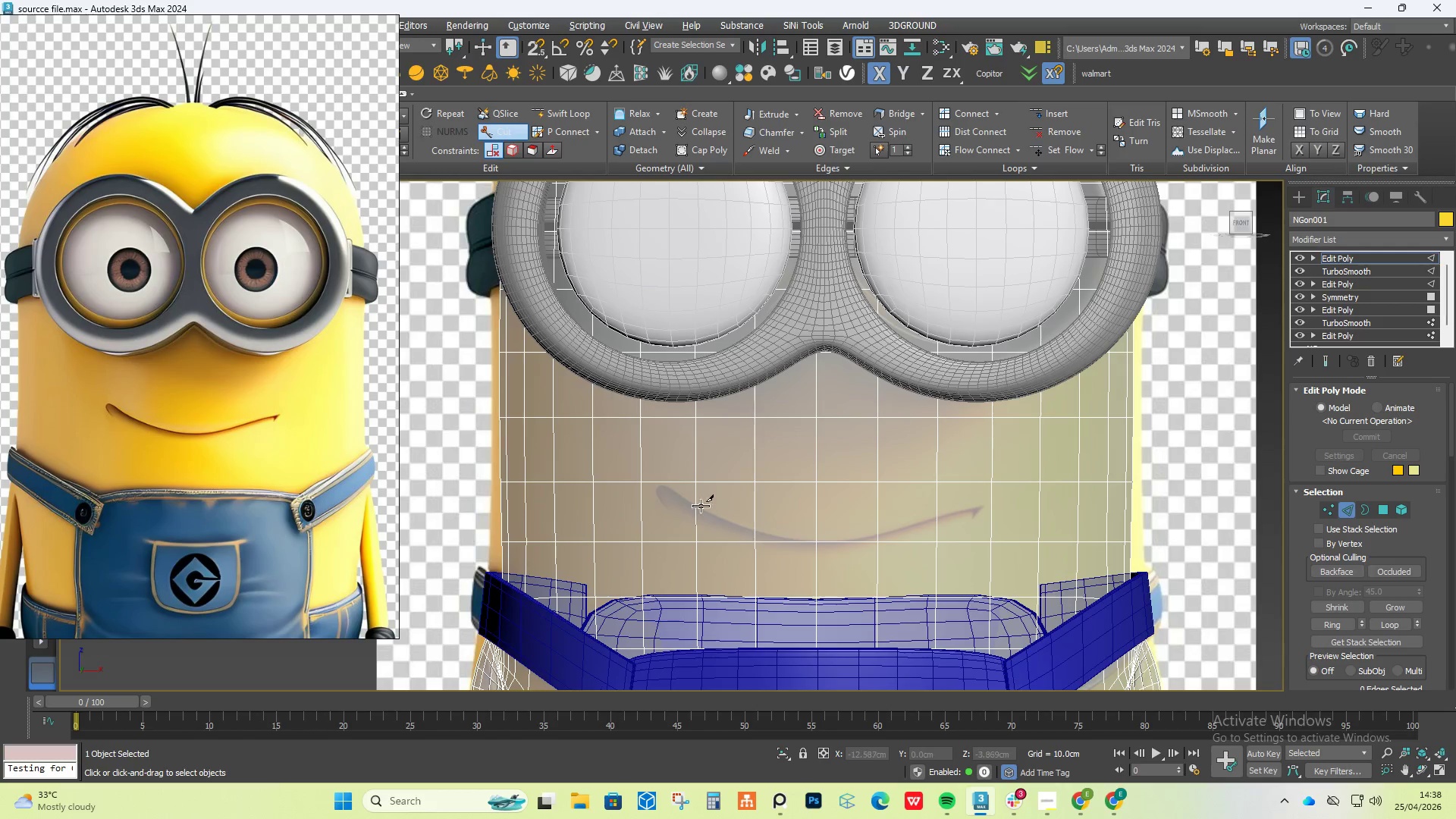 
scroll: coordinate [671, 493], scroll_direction: up, amount: 3.0
 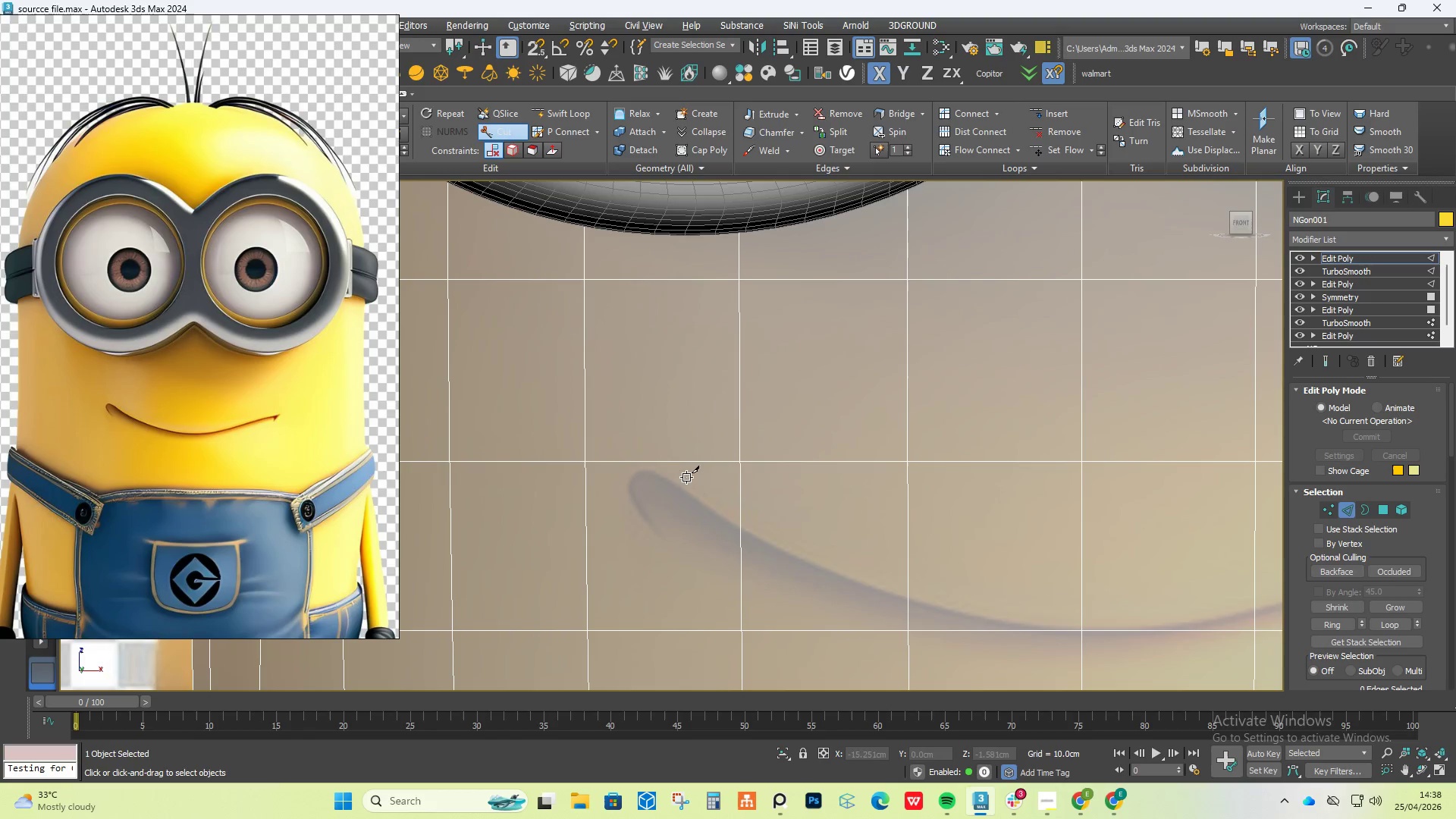 
left_click([734, 466])
 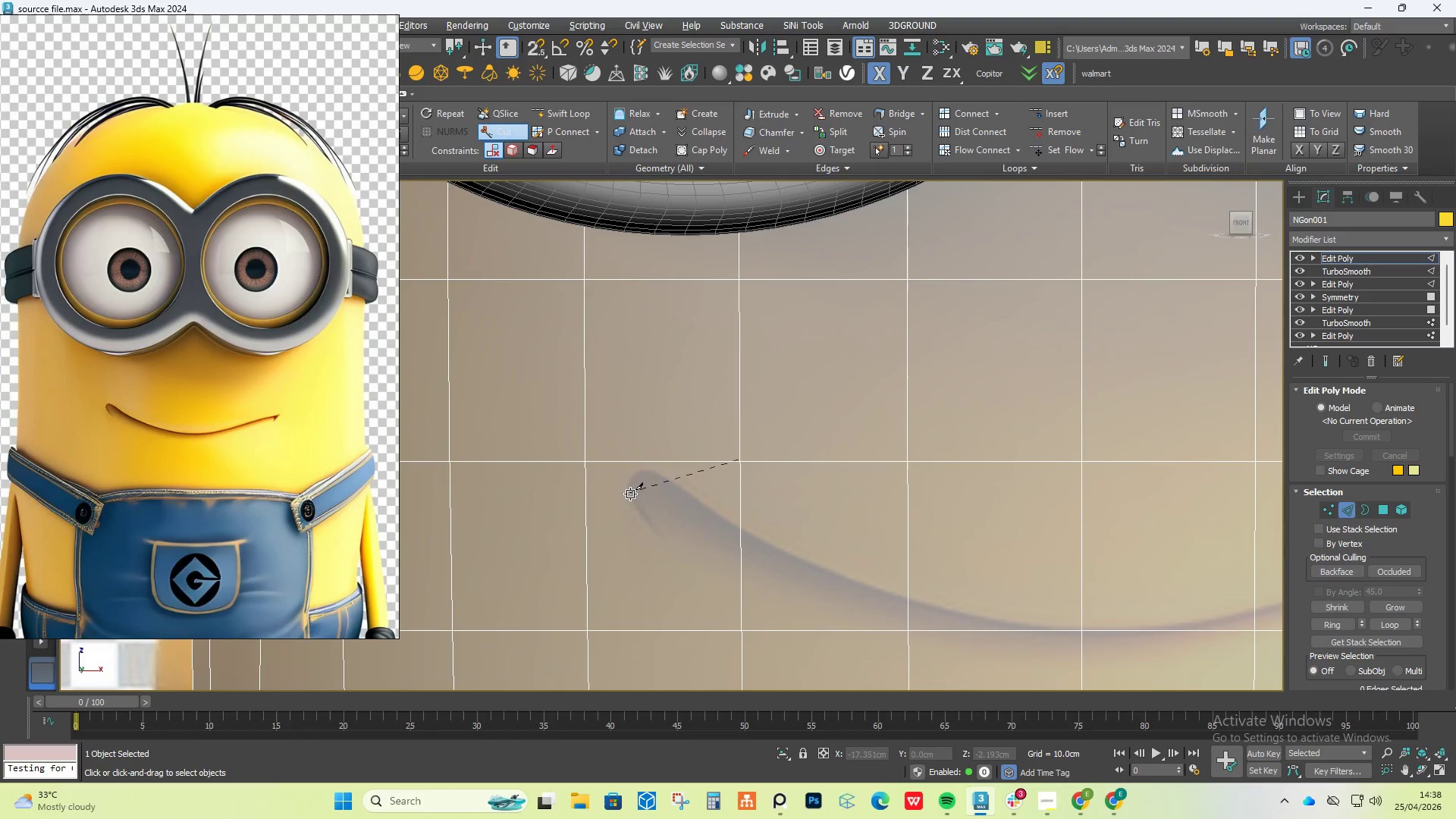 
left_click([639, 487])
 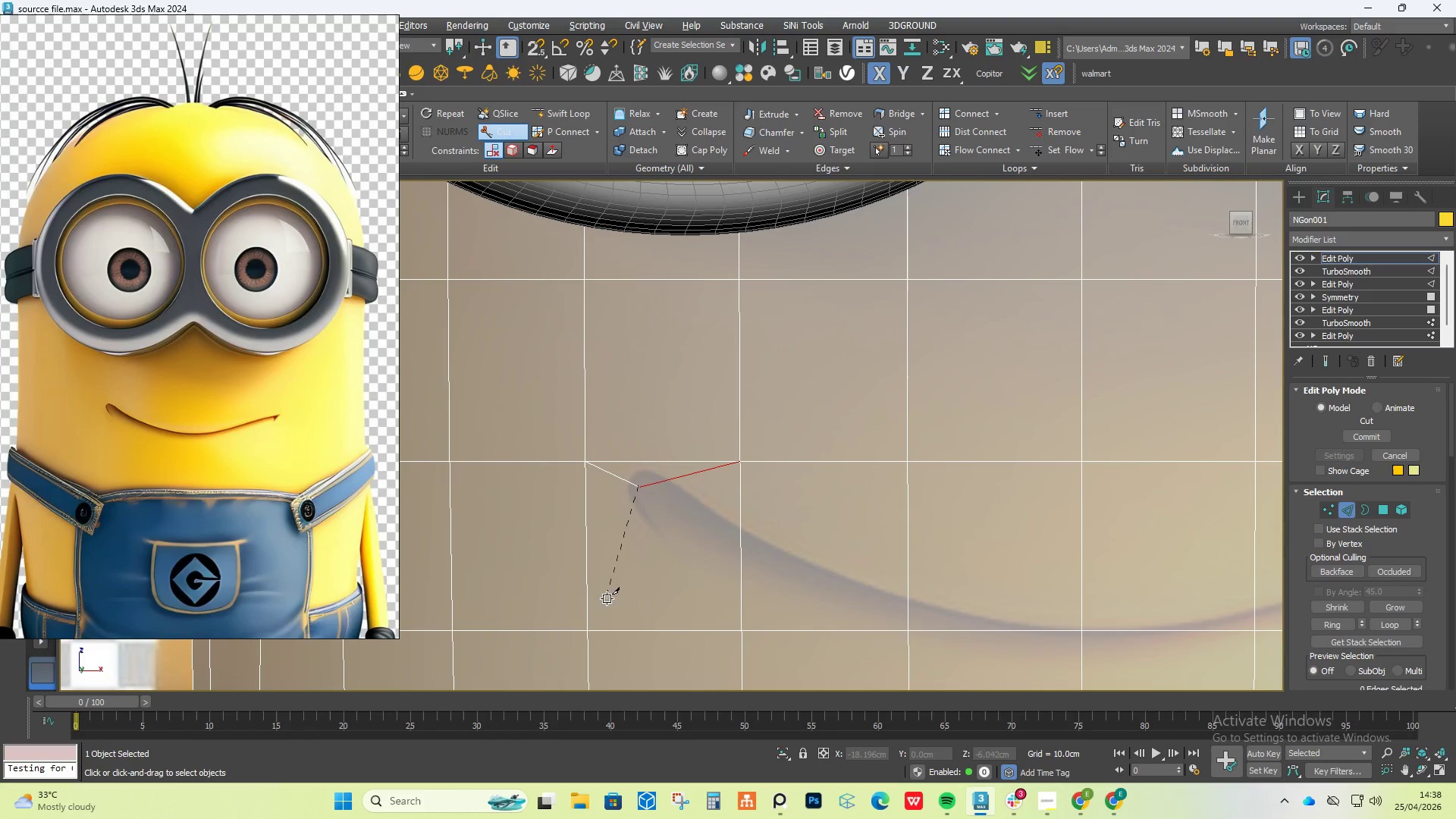 
left_click([591, 635])
 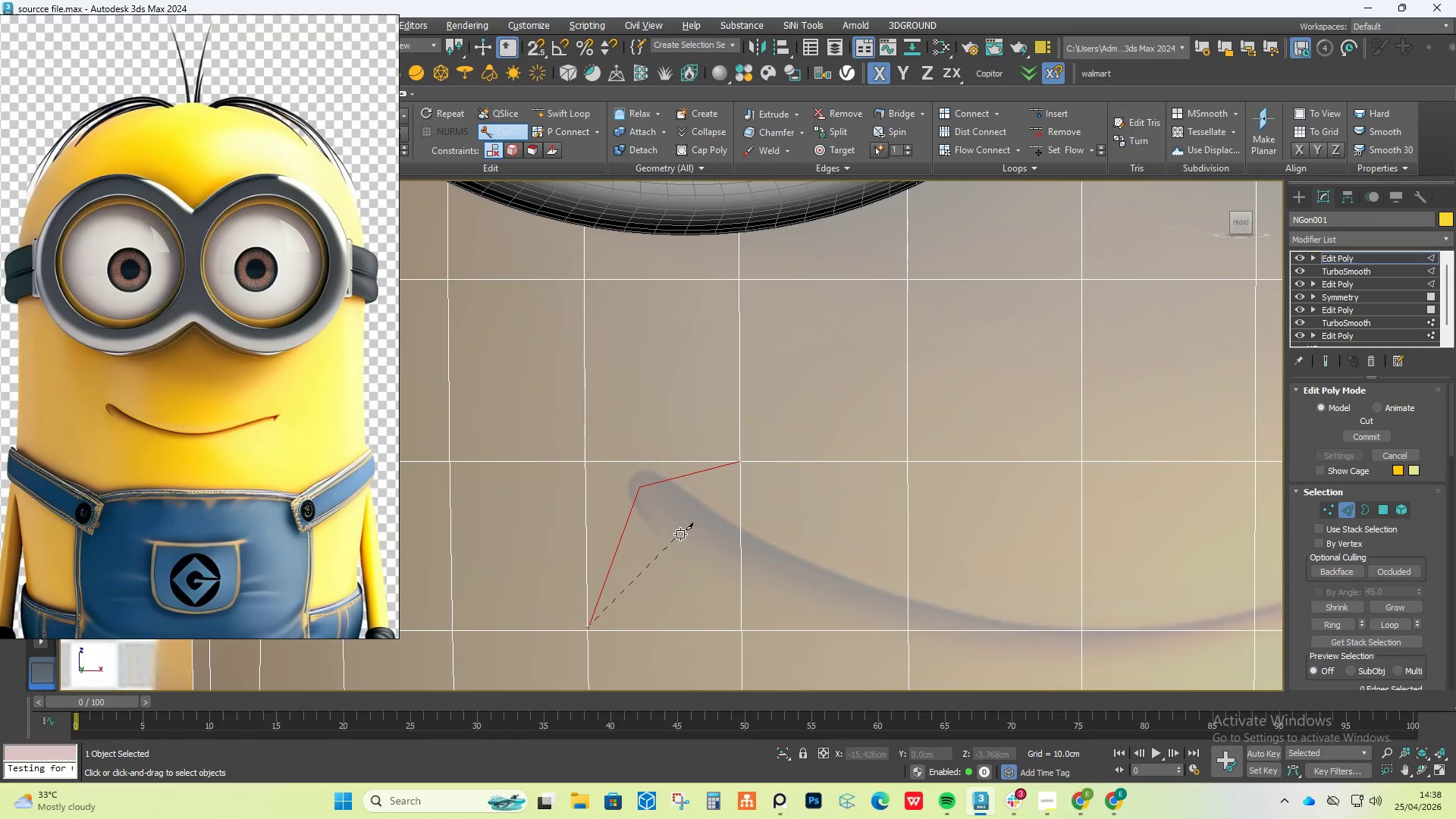 
right_click([681, 533])
 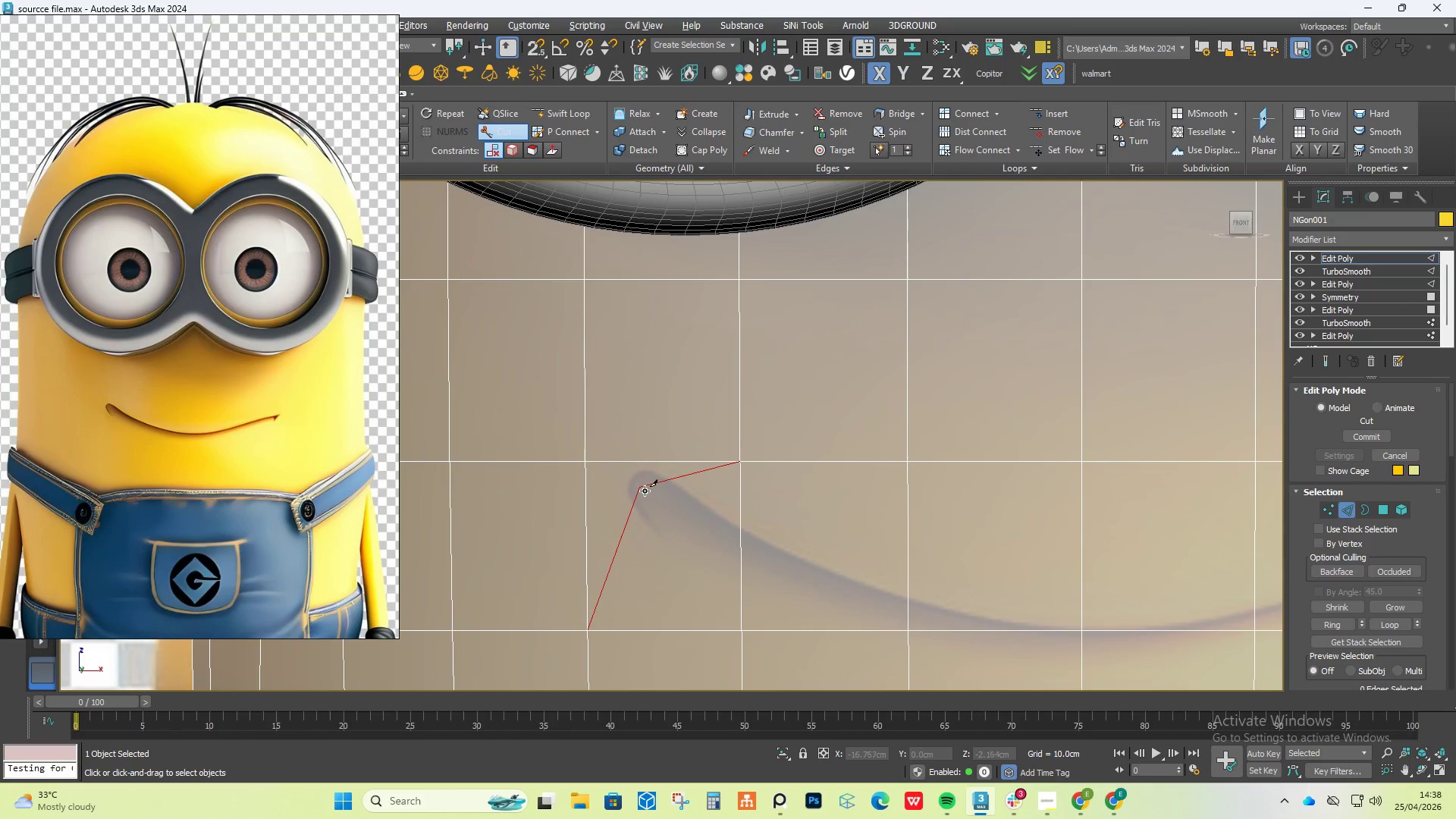 
left_click([644, 490])
 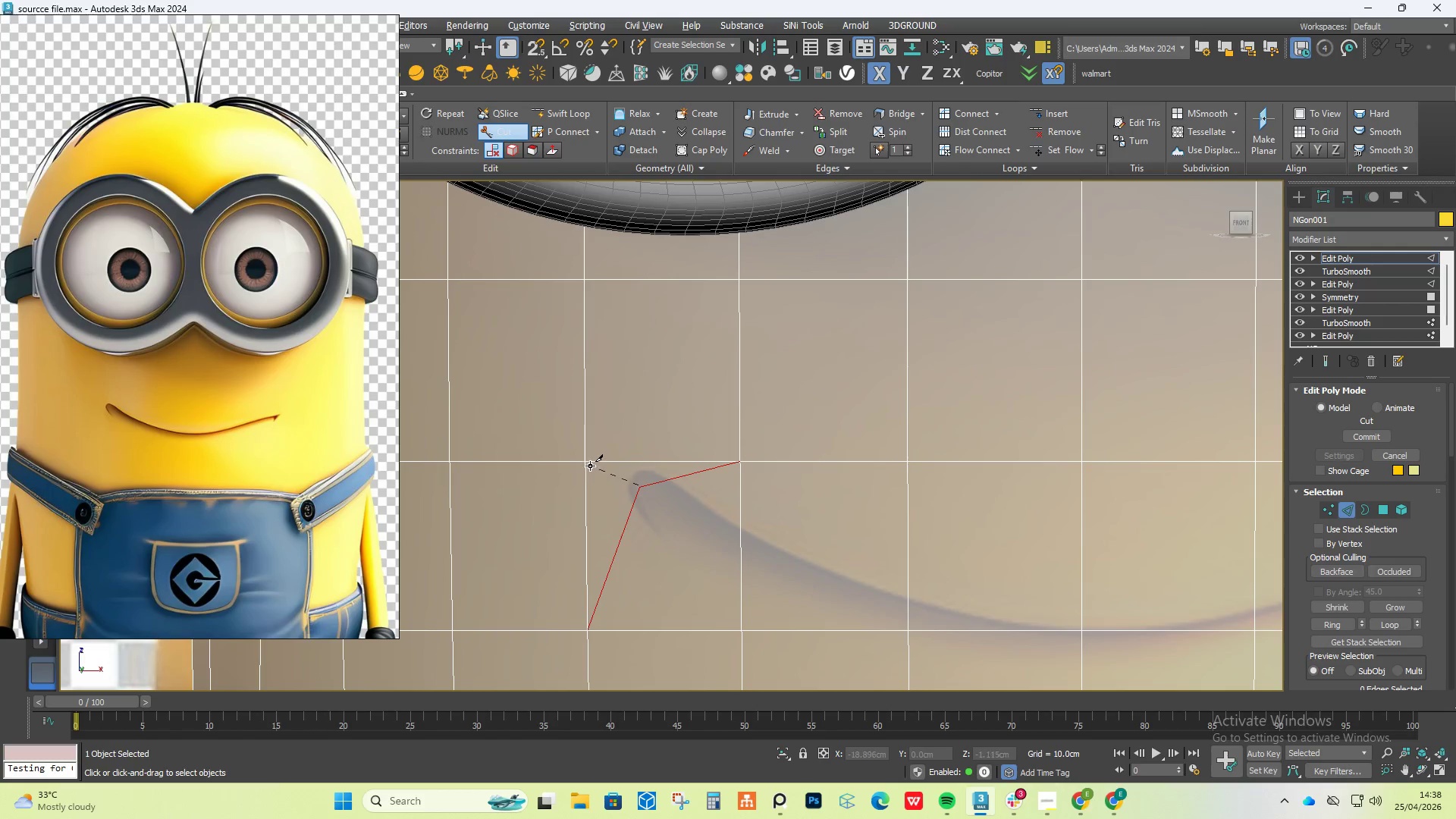 
left_click([586, 461])
 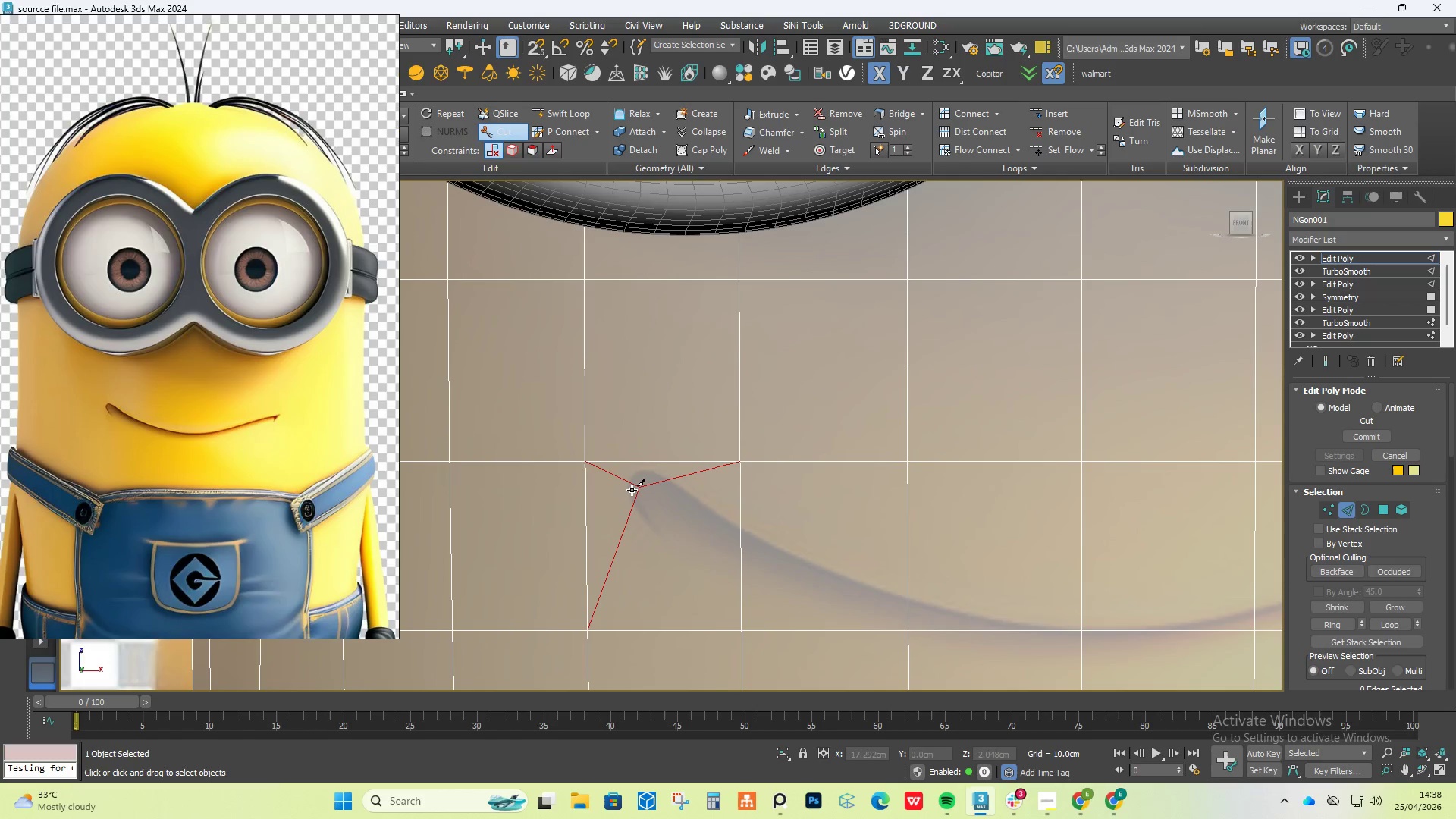 
left_click([637, 488])
 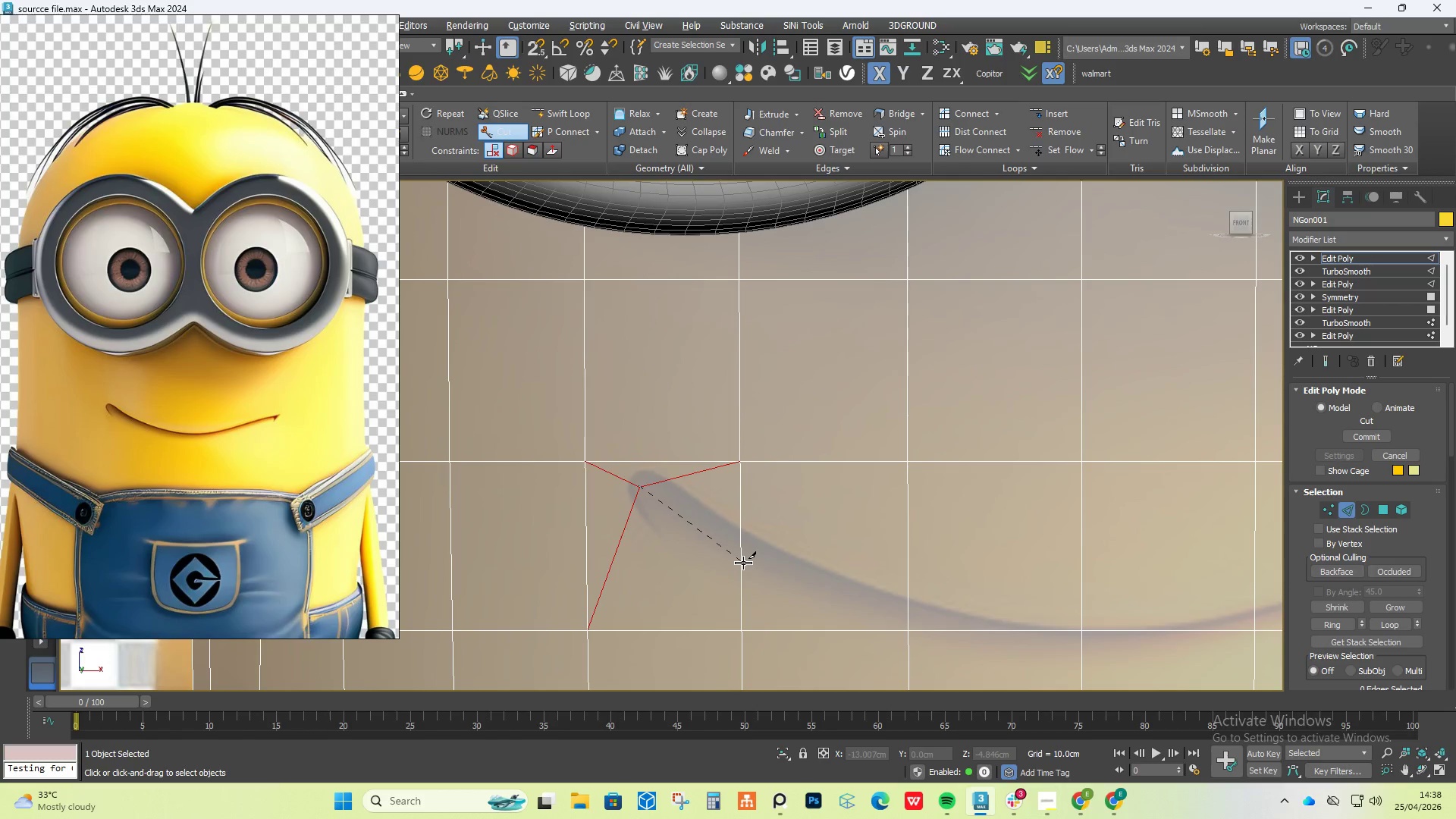 
left_click([742, 553])
 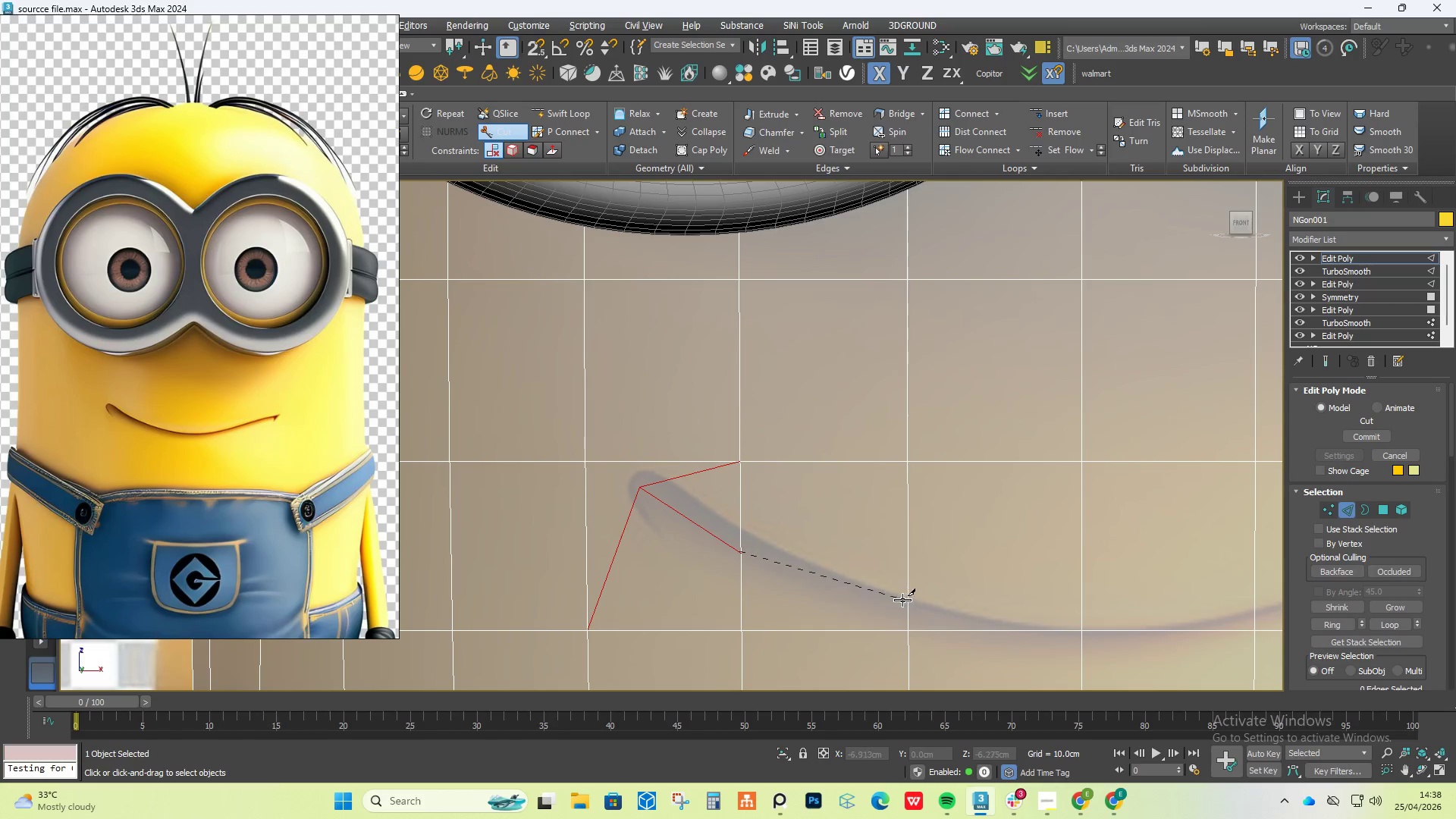 
left_click([908, 604])
 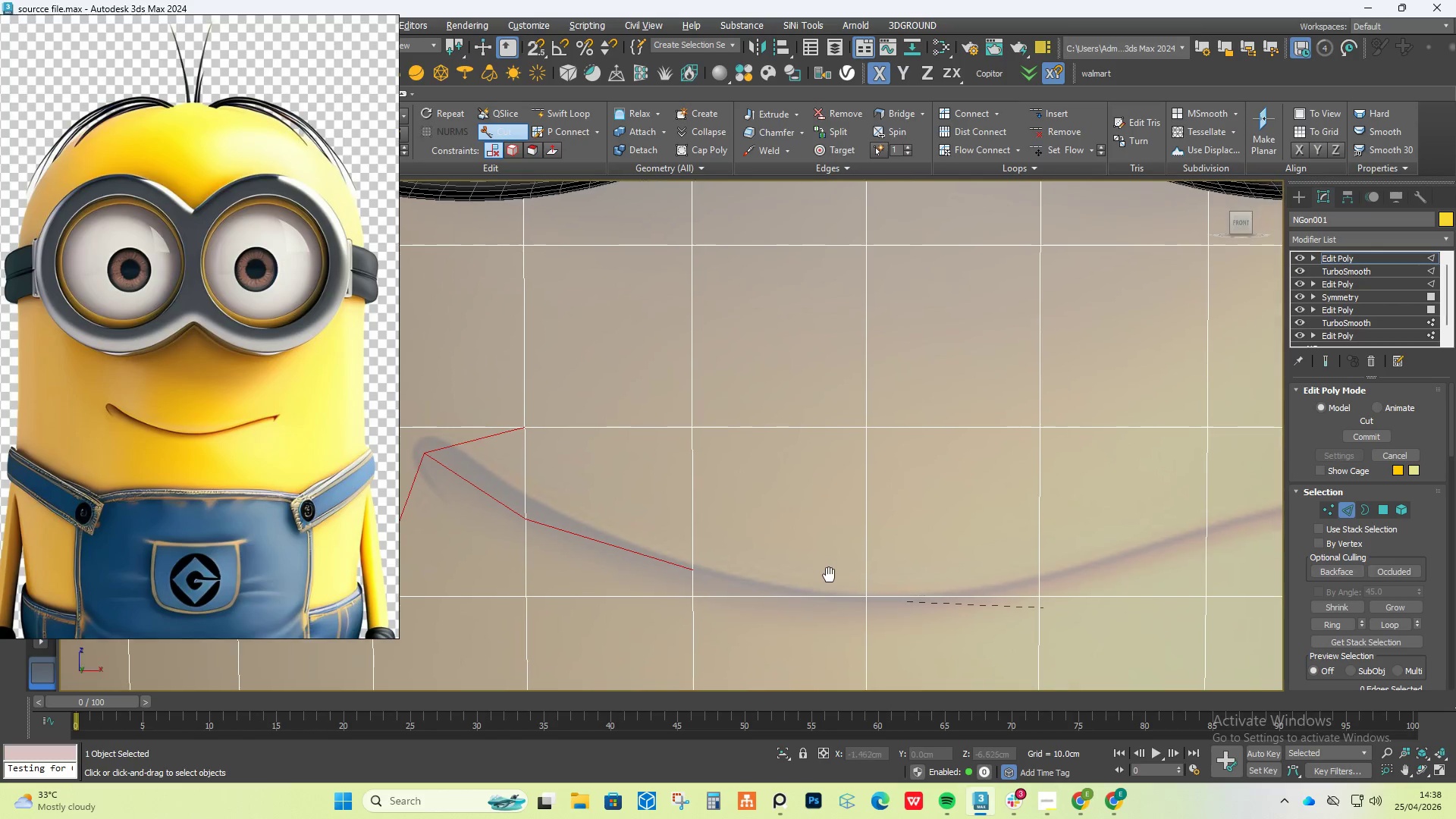 
scroll: coordinate [855, 587], scroll_direction: up, amount: 1.0
 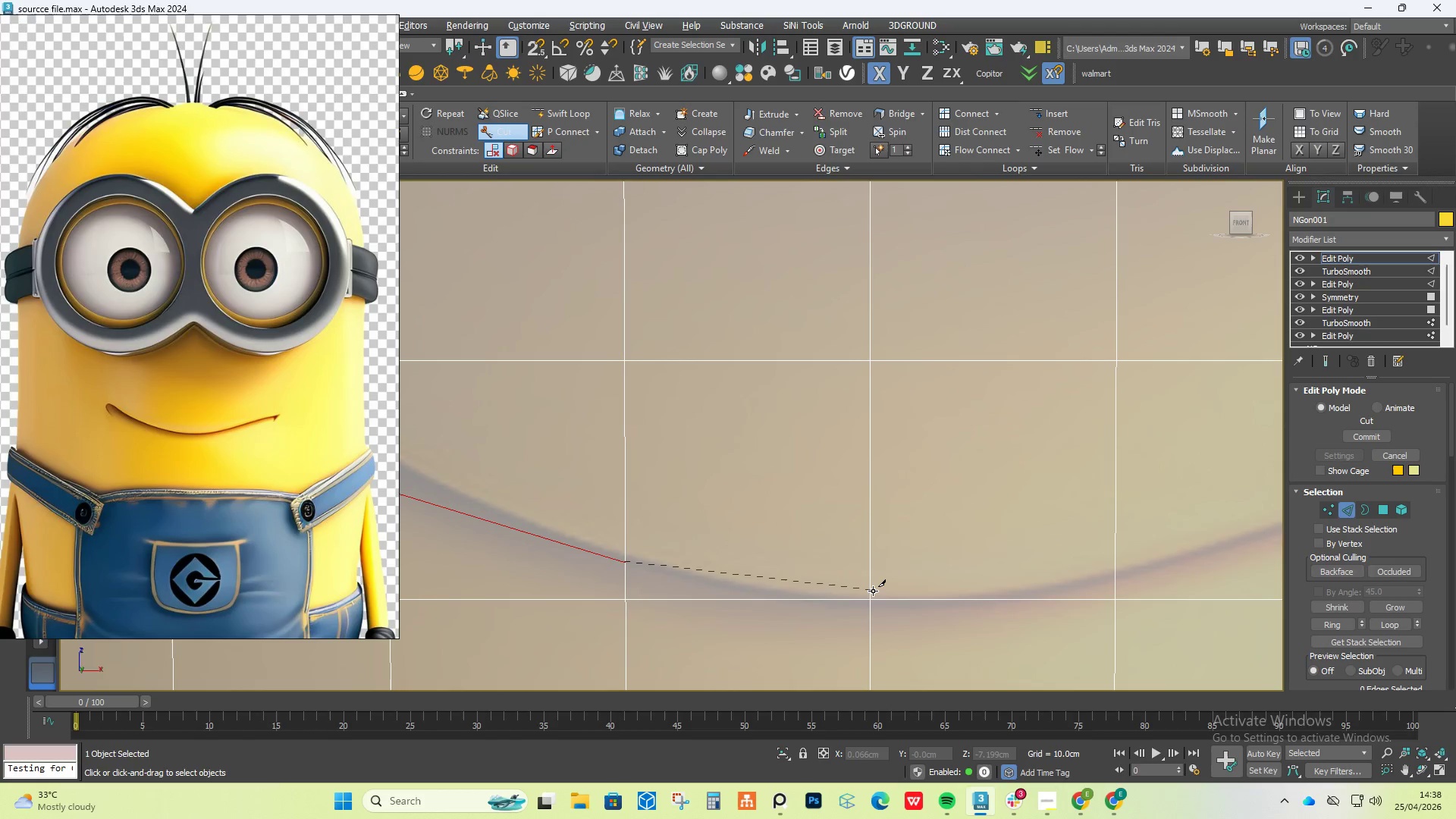 
left_click([873, 587])
 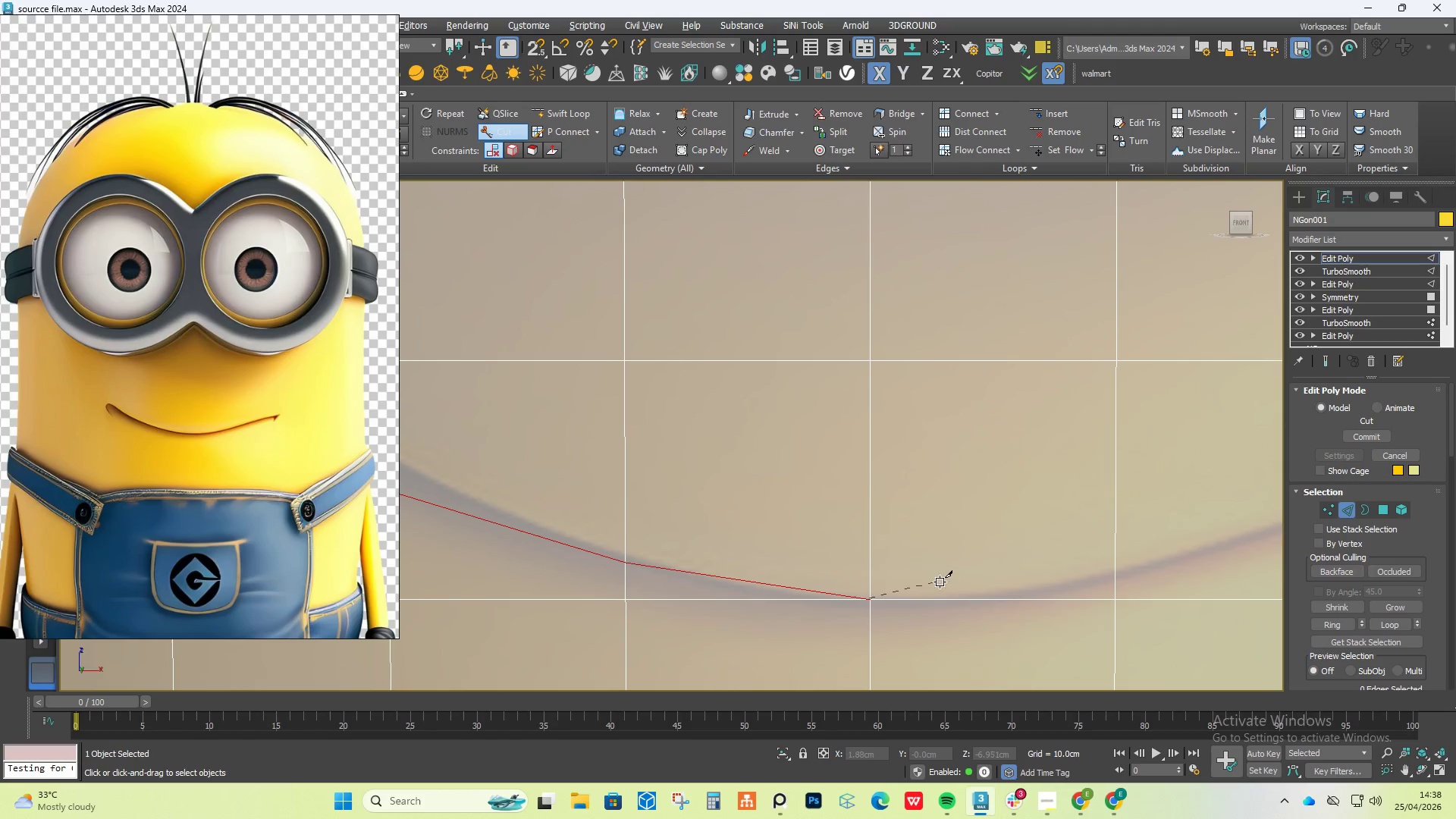 
scroll: coordinate [940, 582], scroll_direction: down, amount: 2.0
 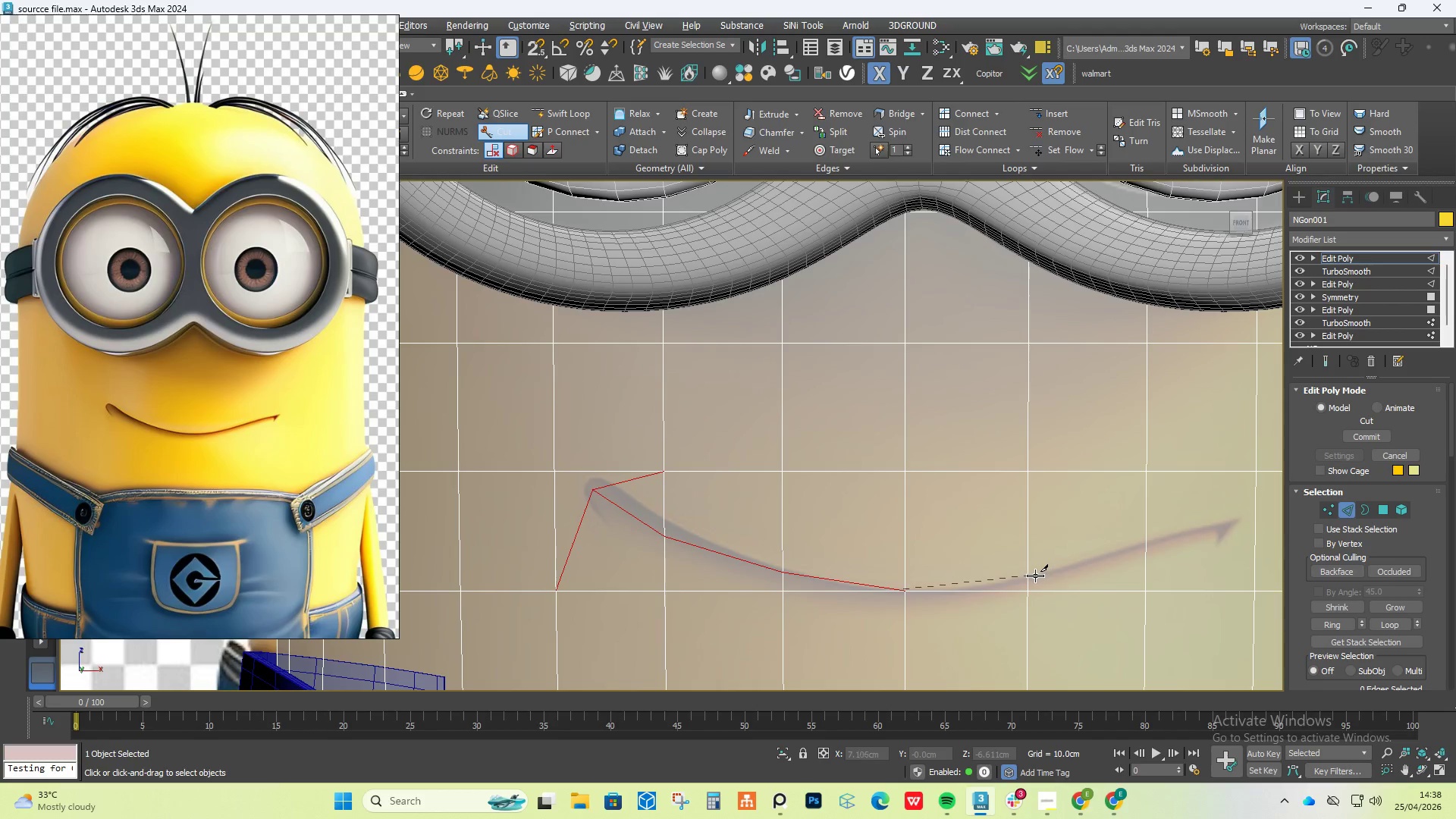 
left_click([1033, 576])
 